 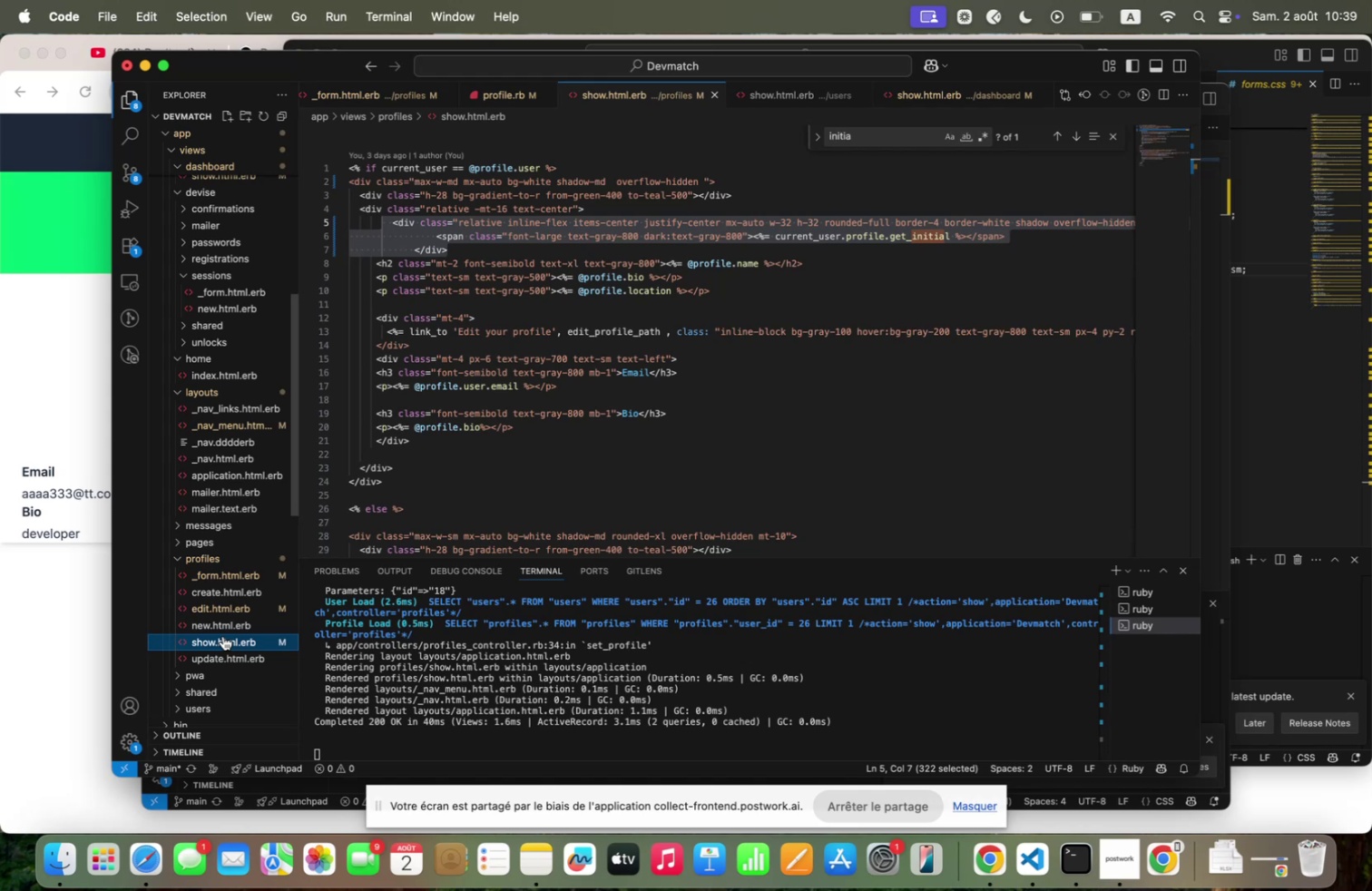 
scroll: coordinate [502, 372], scroll_direction: down, amount: 131.0
 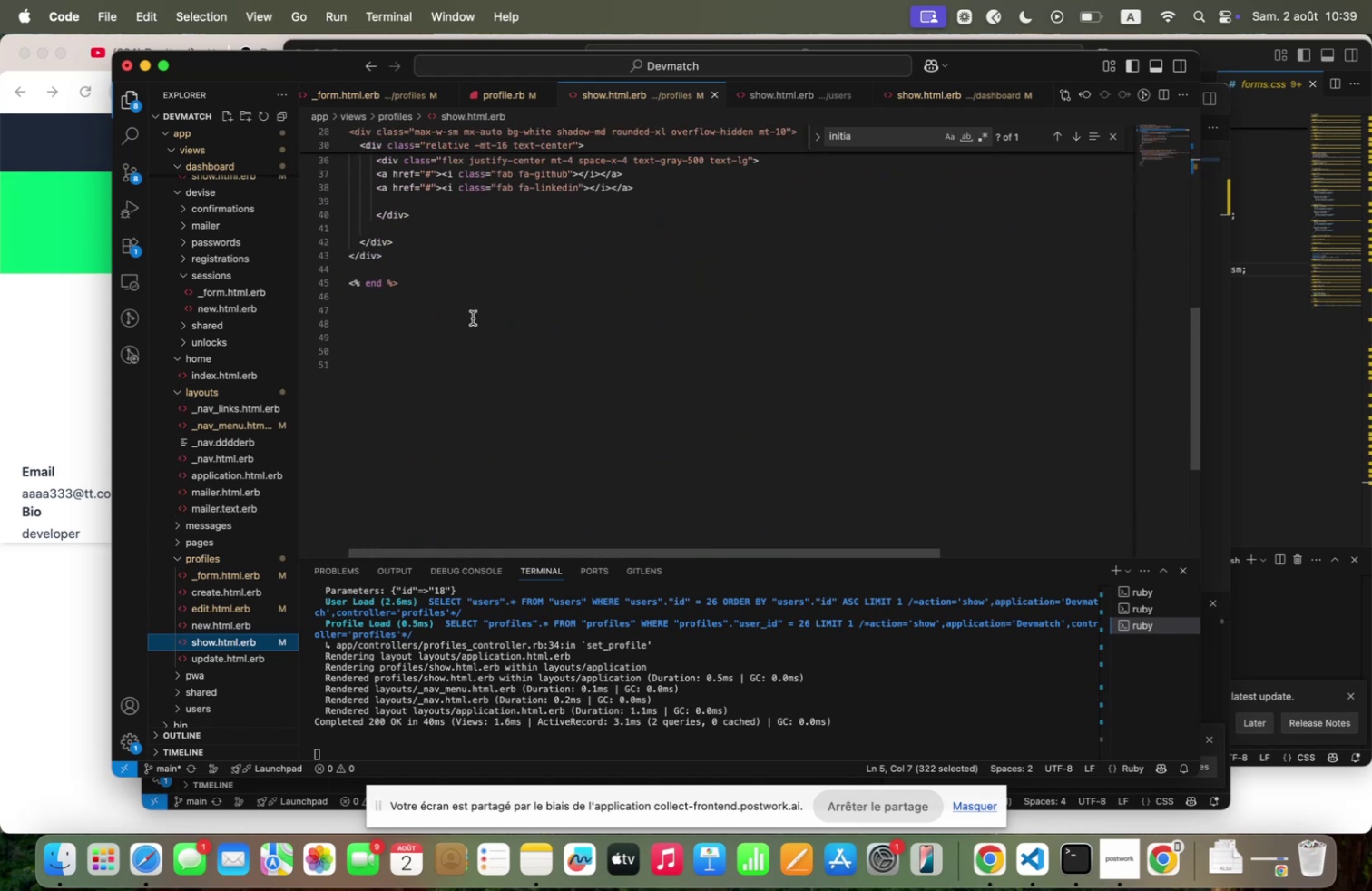 
left_click([473, 318])
 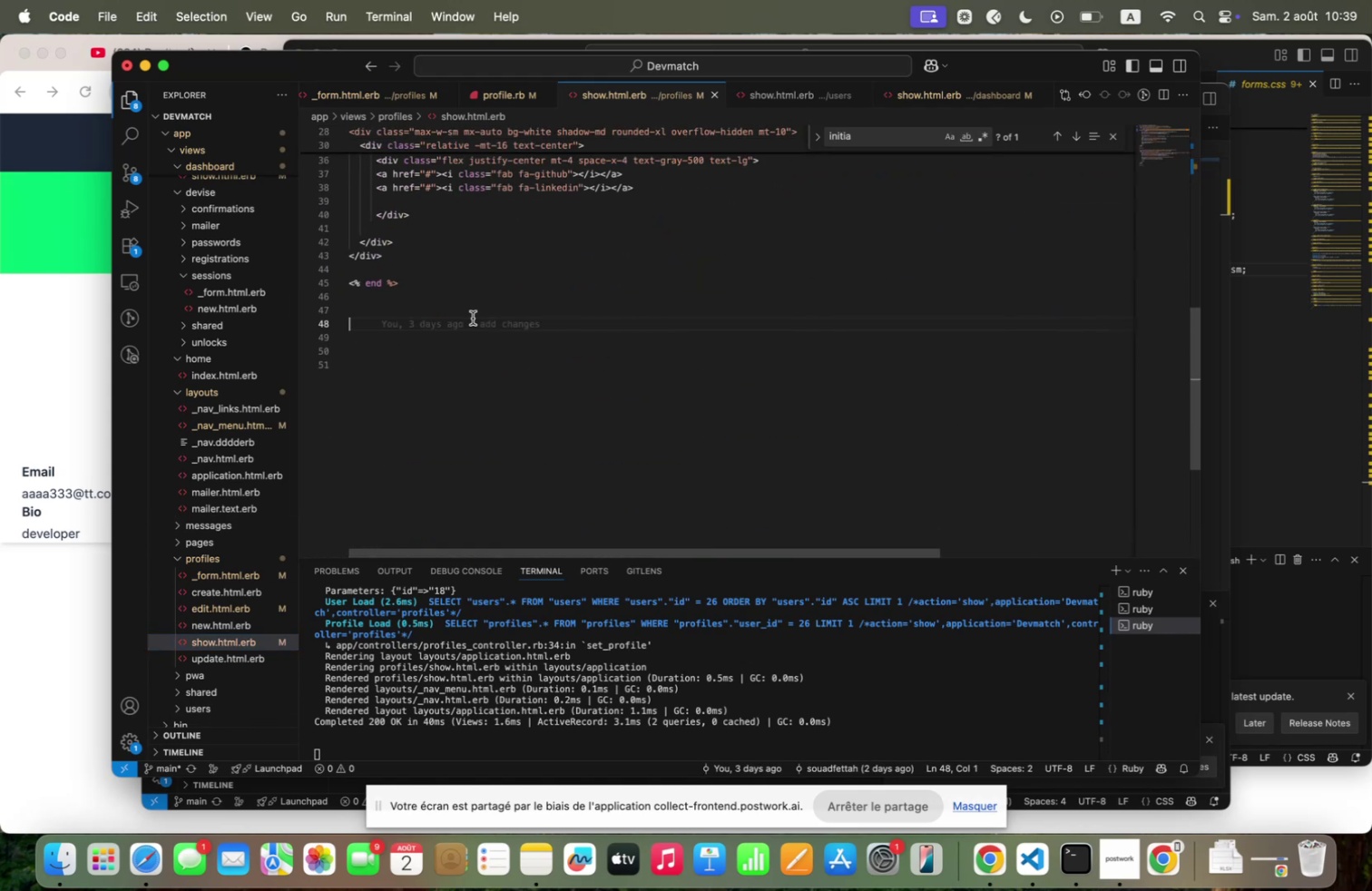 
key(Meta+Q)
 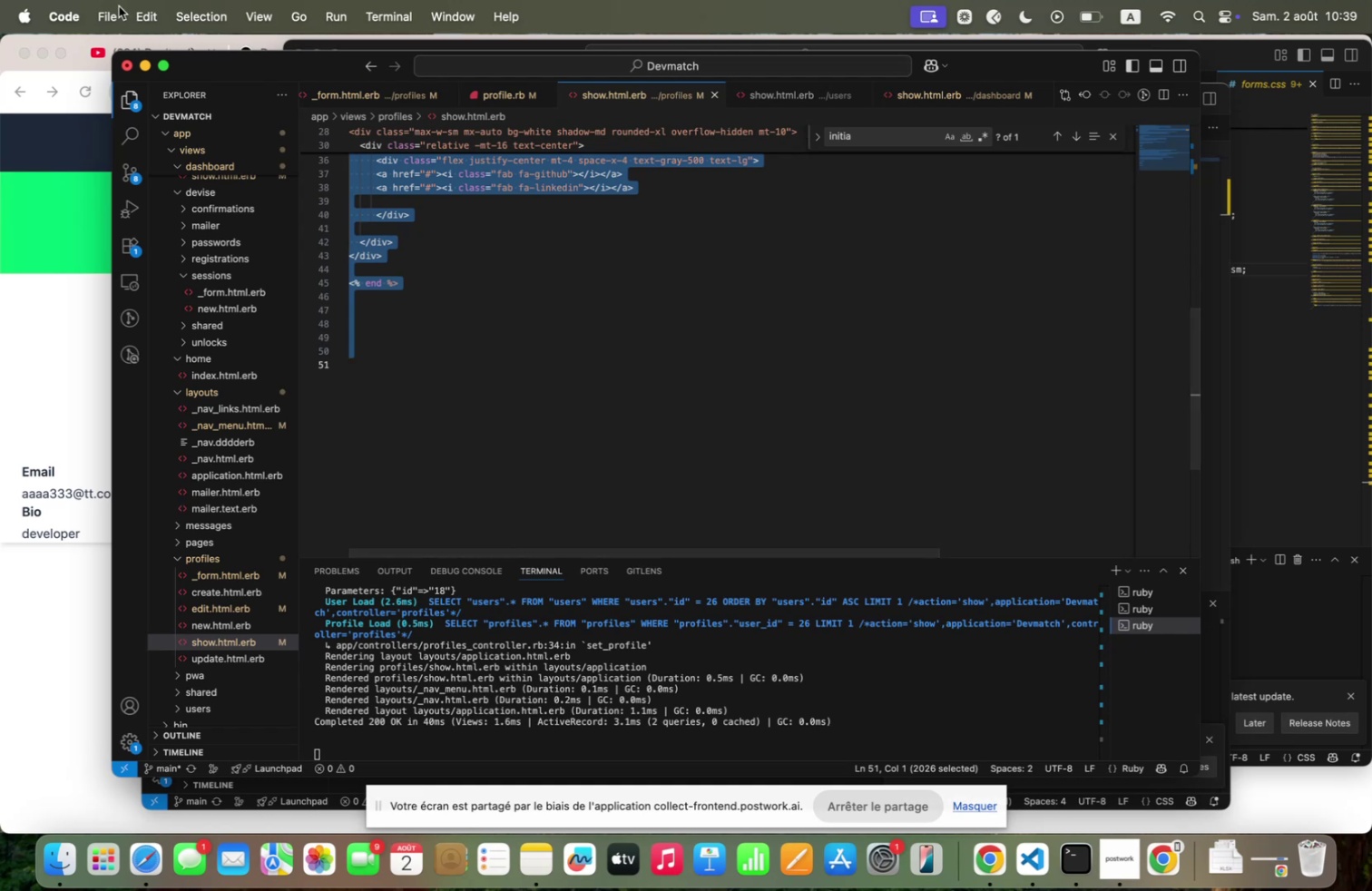 
left_click([105, 6])
 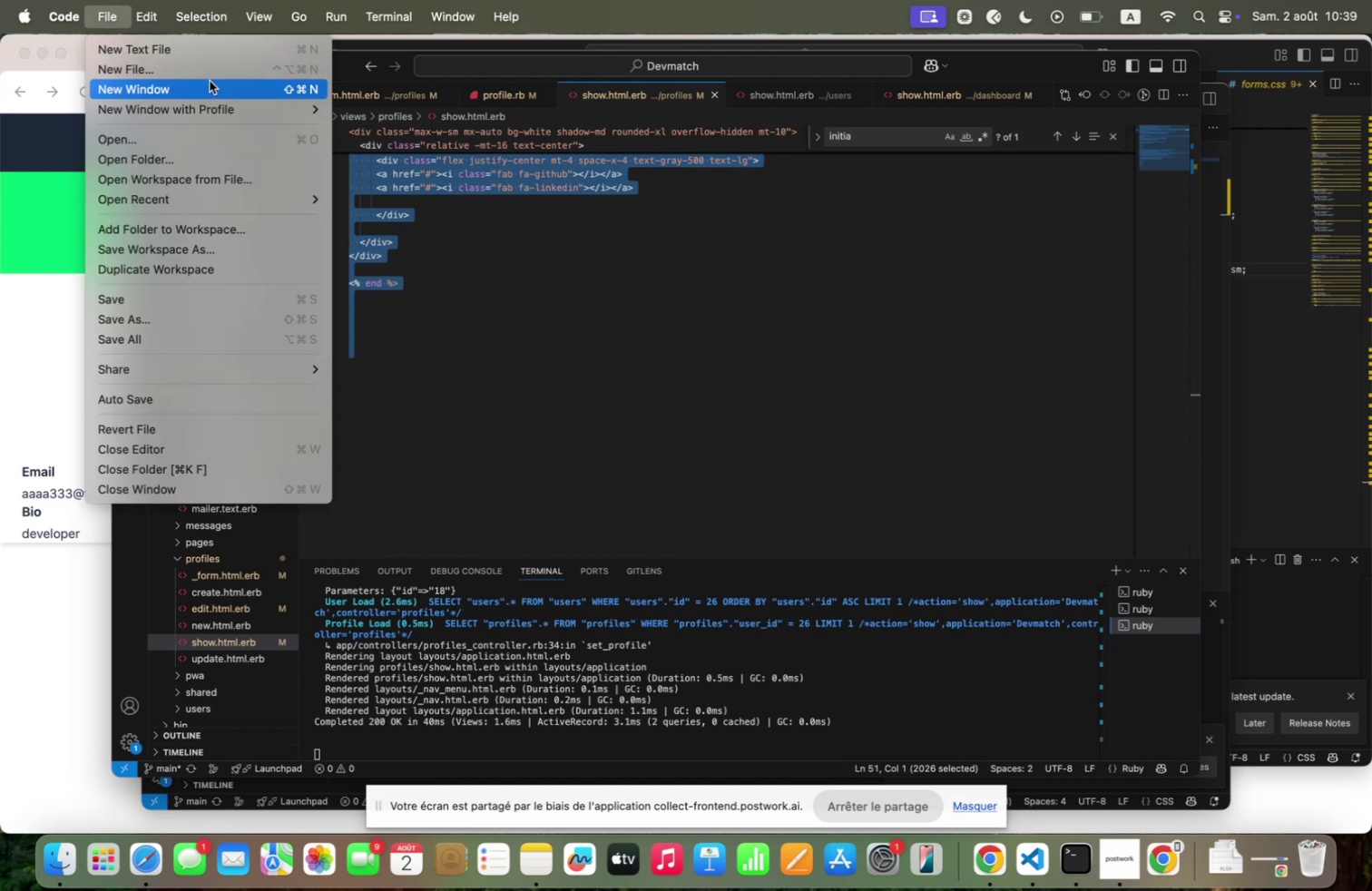 
scroll: coordinate [517, 269], scroll_direction: up, amount: 95.0
 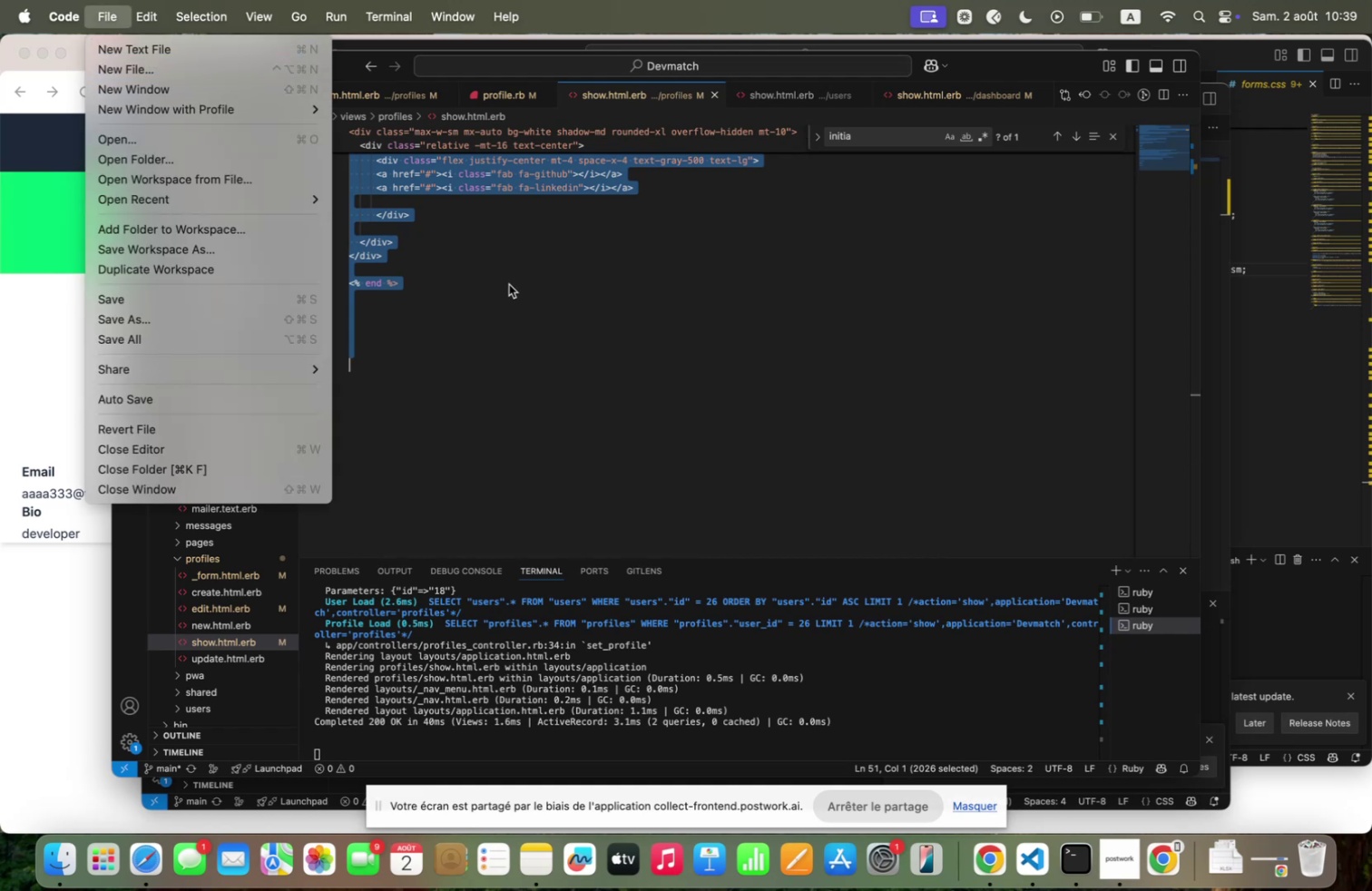 
left_click([509, 284])
 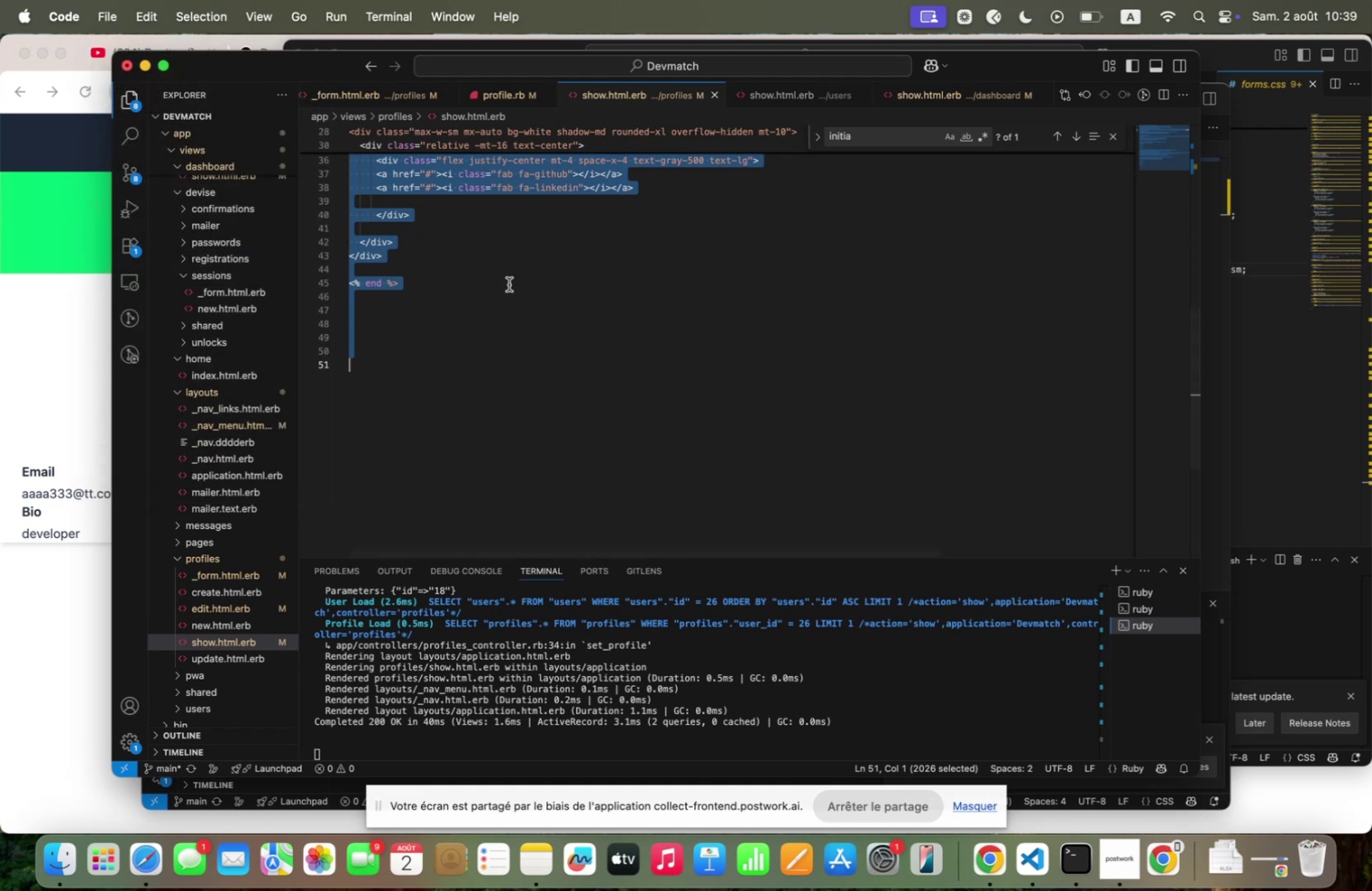 
scroll: coordinate [509, 284], scroll_direction: up, amount: 63.0
 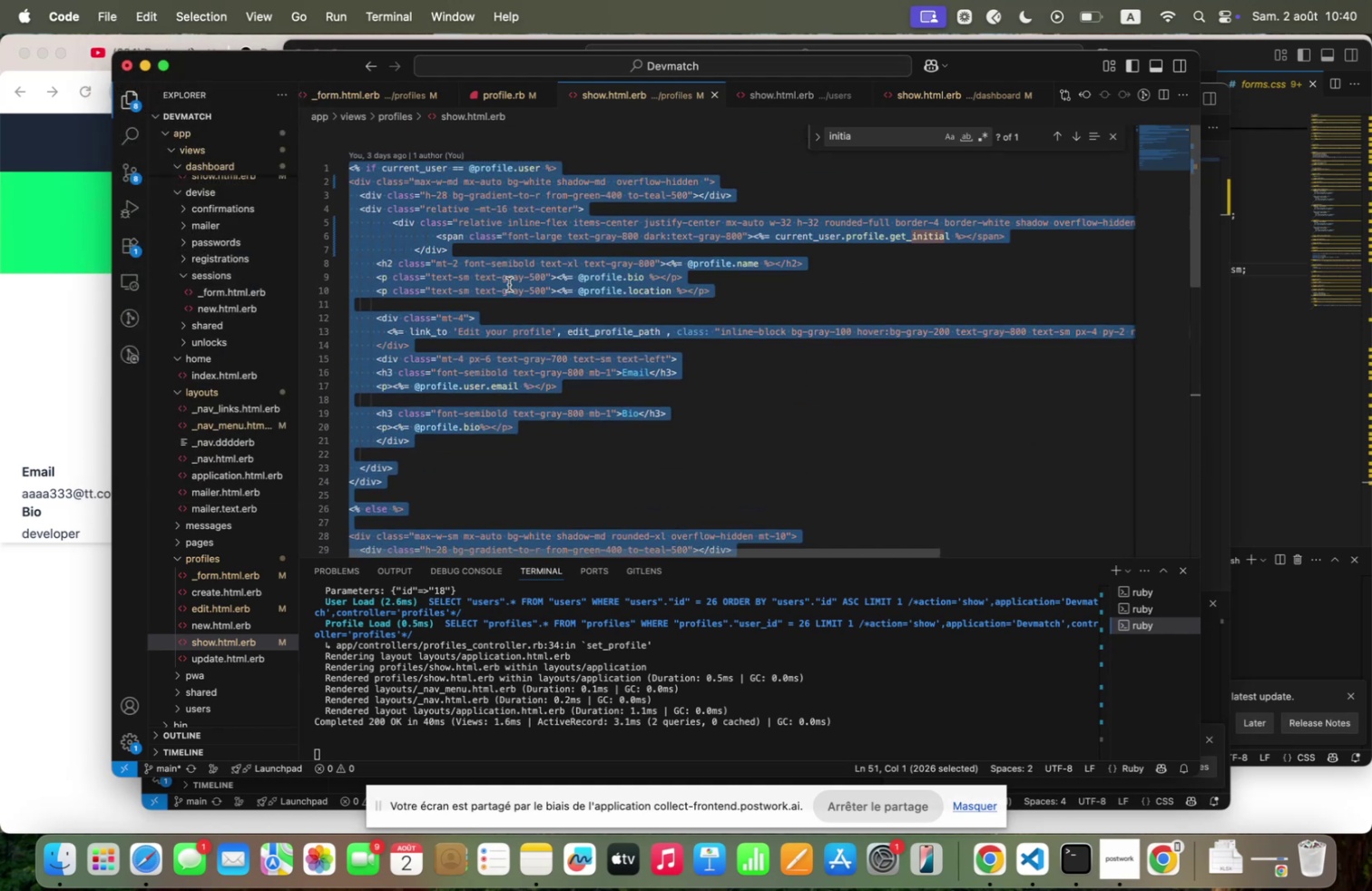 
scroll: coordinate [509, 284], scroll_direction: down, amount: 40.0
 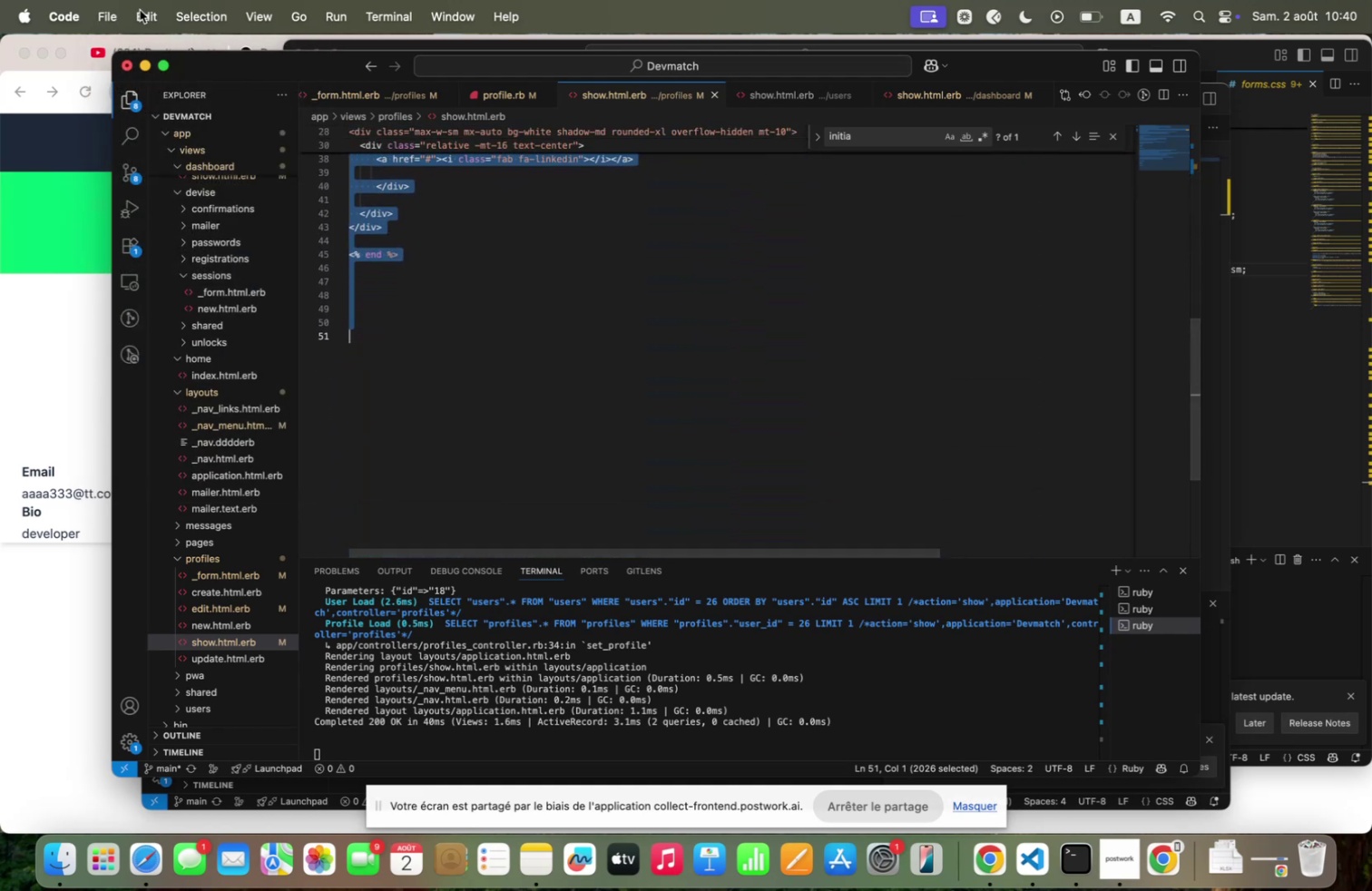 
left_click([138, 5])
 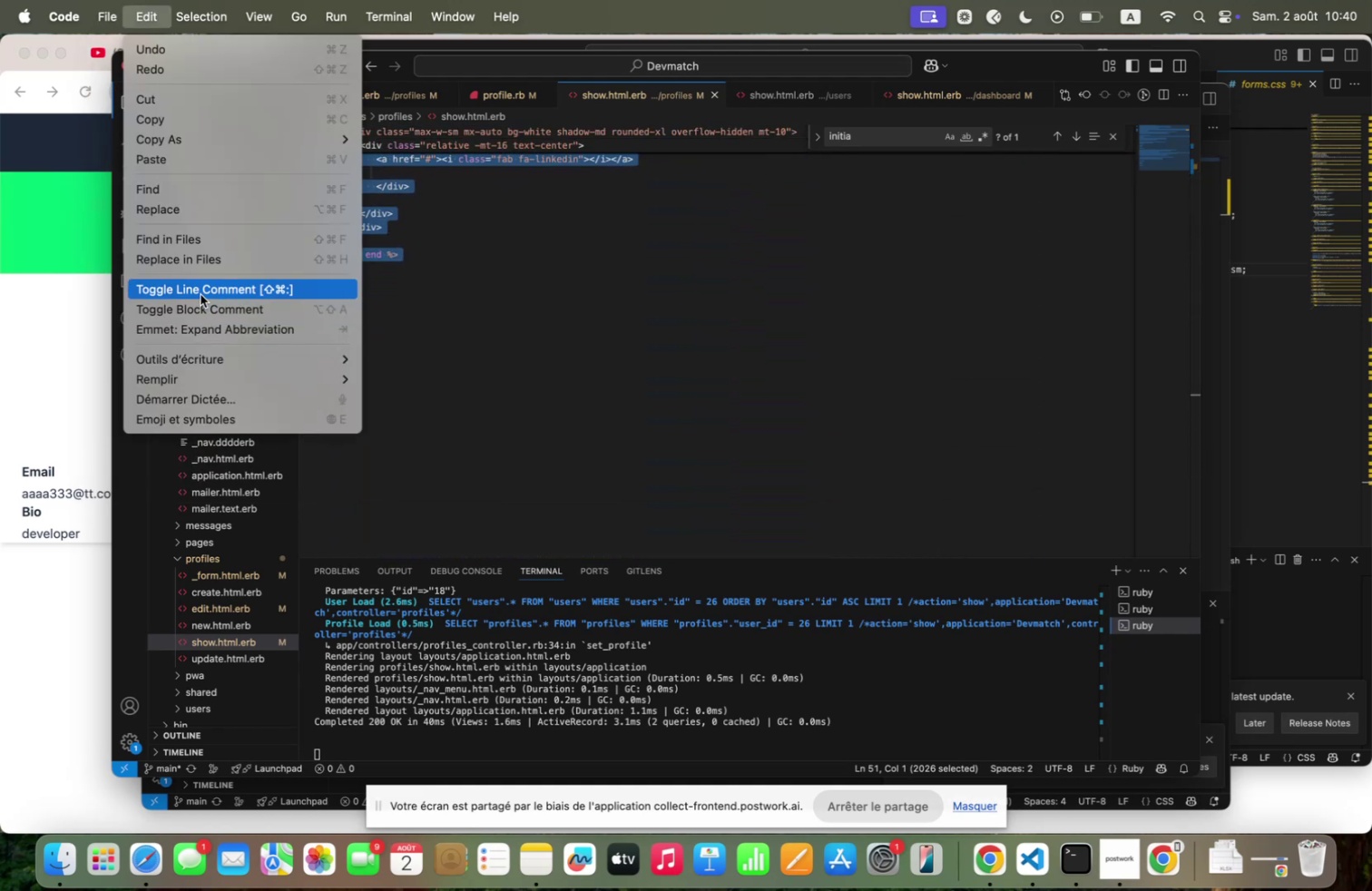 
left_click([197, 286])
 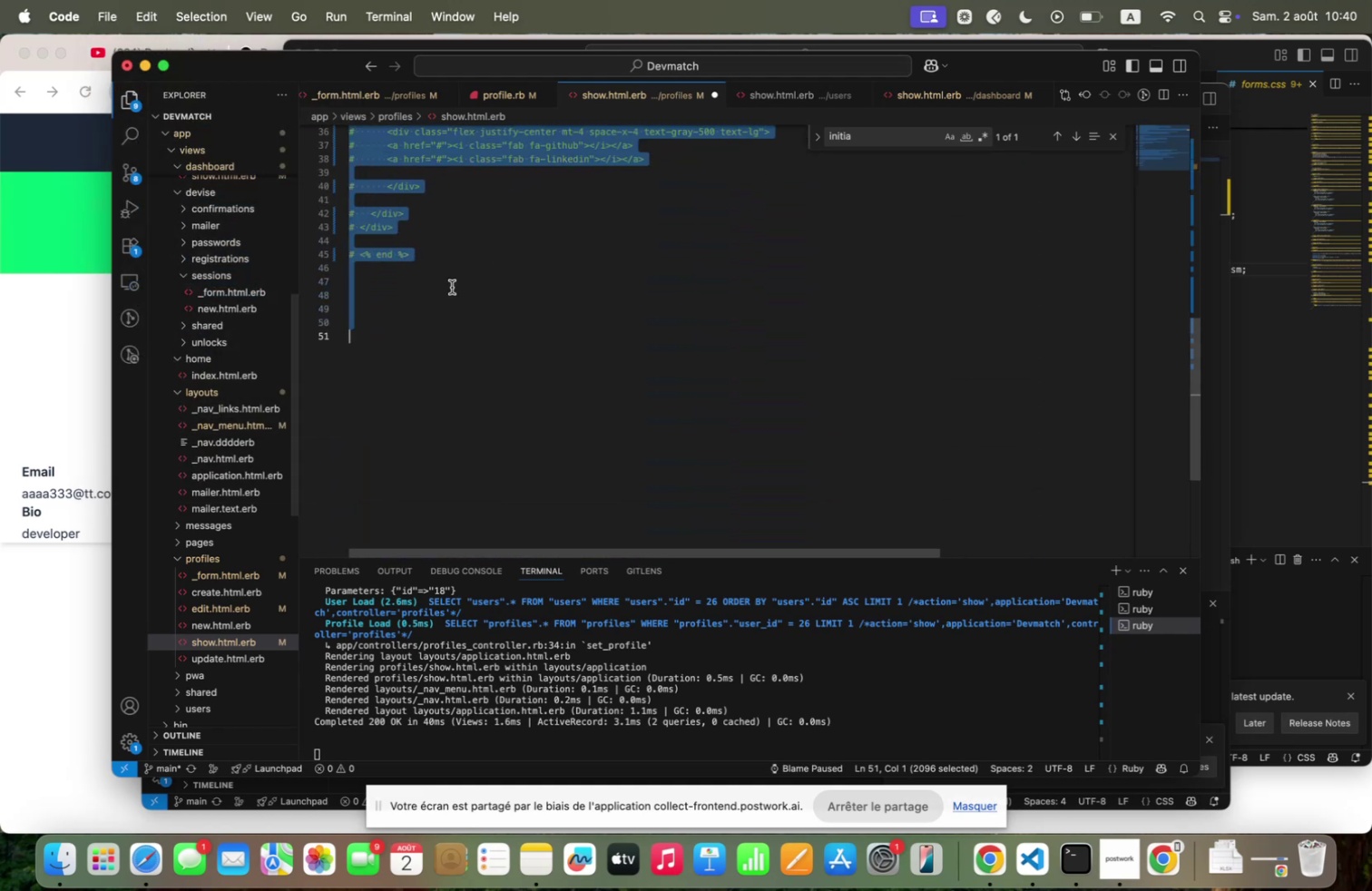 
left_click([441, 280])
 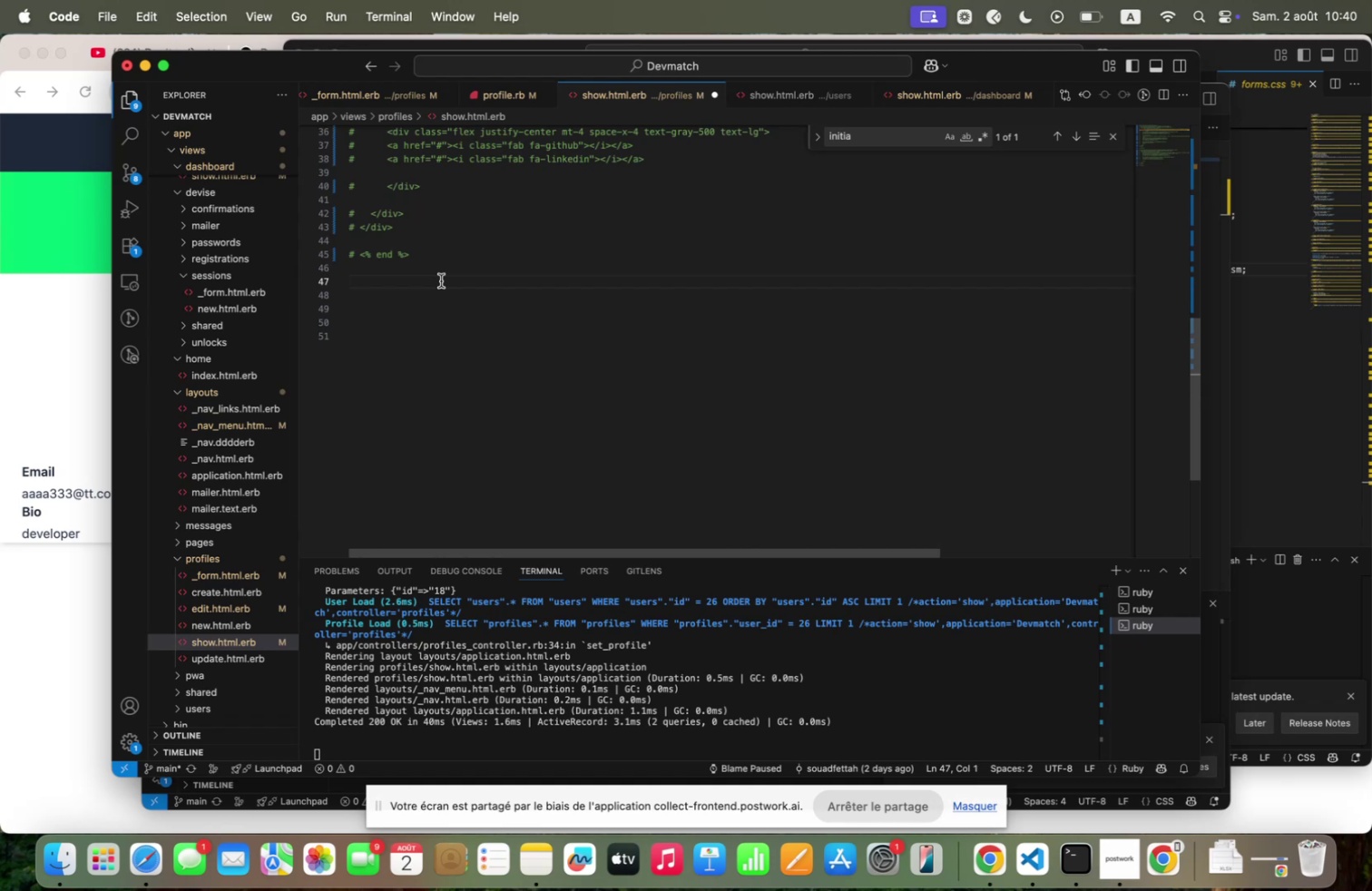 
key(Enter)
 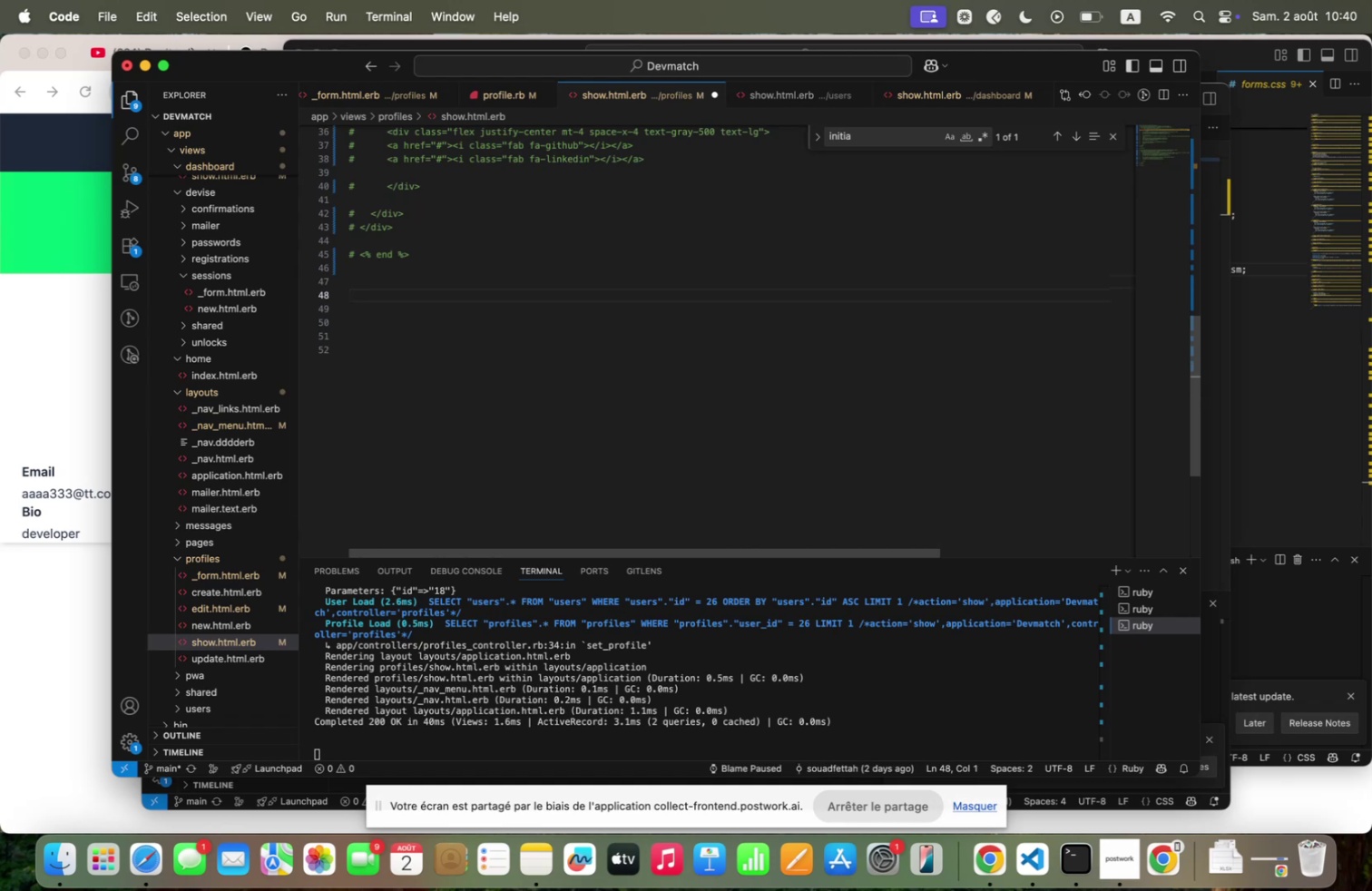 
type(` div )
key(Backspace)
key(Backspace)
key(Backspace)
key(Backspace)
key(Backspace)
type(div clqss/3;in=h=screen bg=grqy=!)) py=* px_4)
key(Backspace)
key(Backspace)
type(=$)
 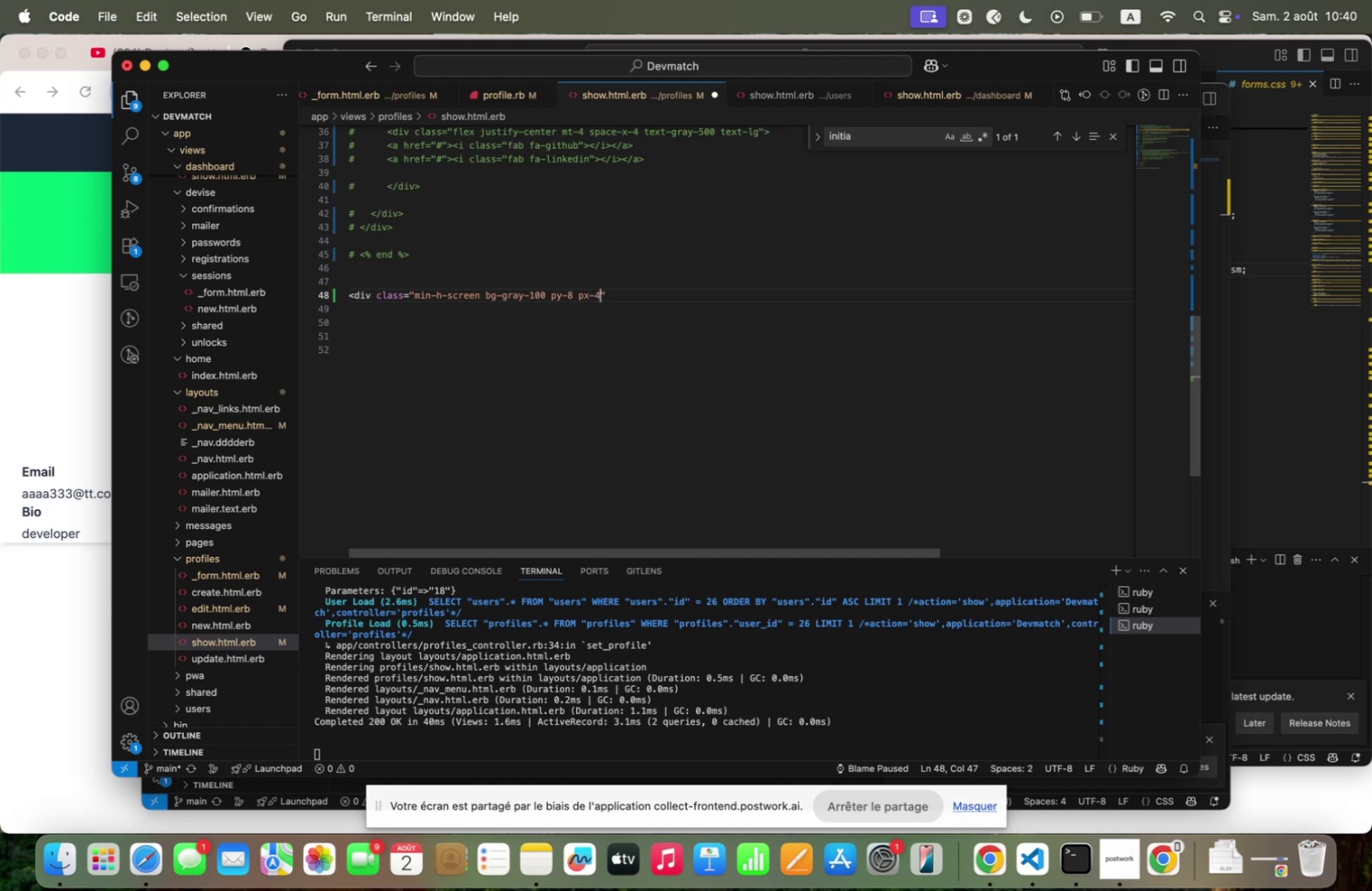 
key(ArrowRight)
 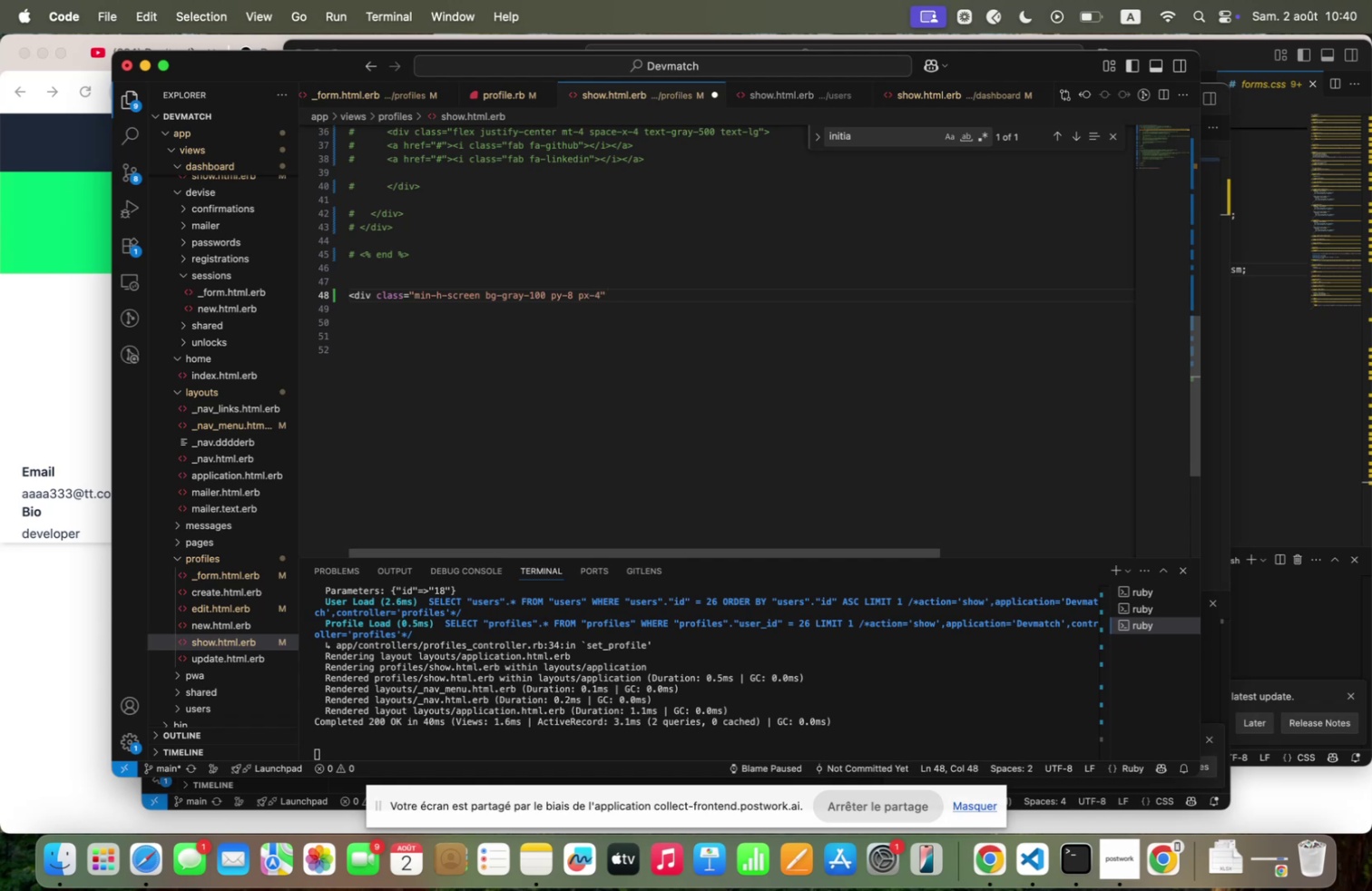 
key(Enter)
 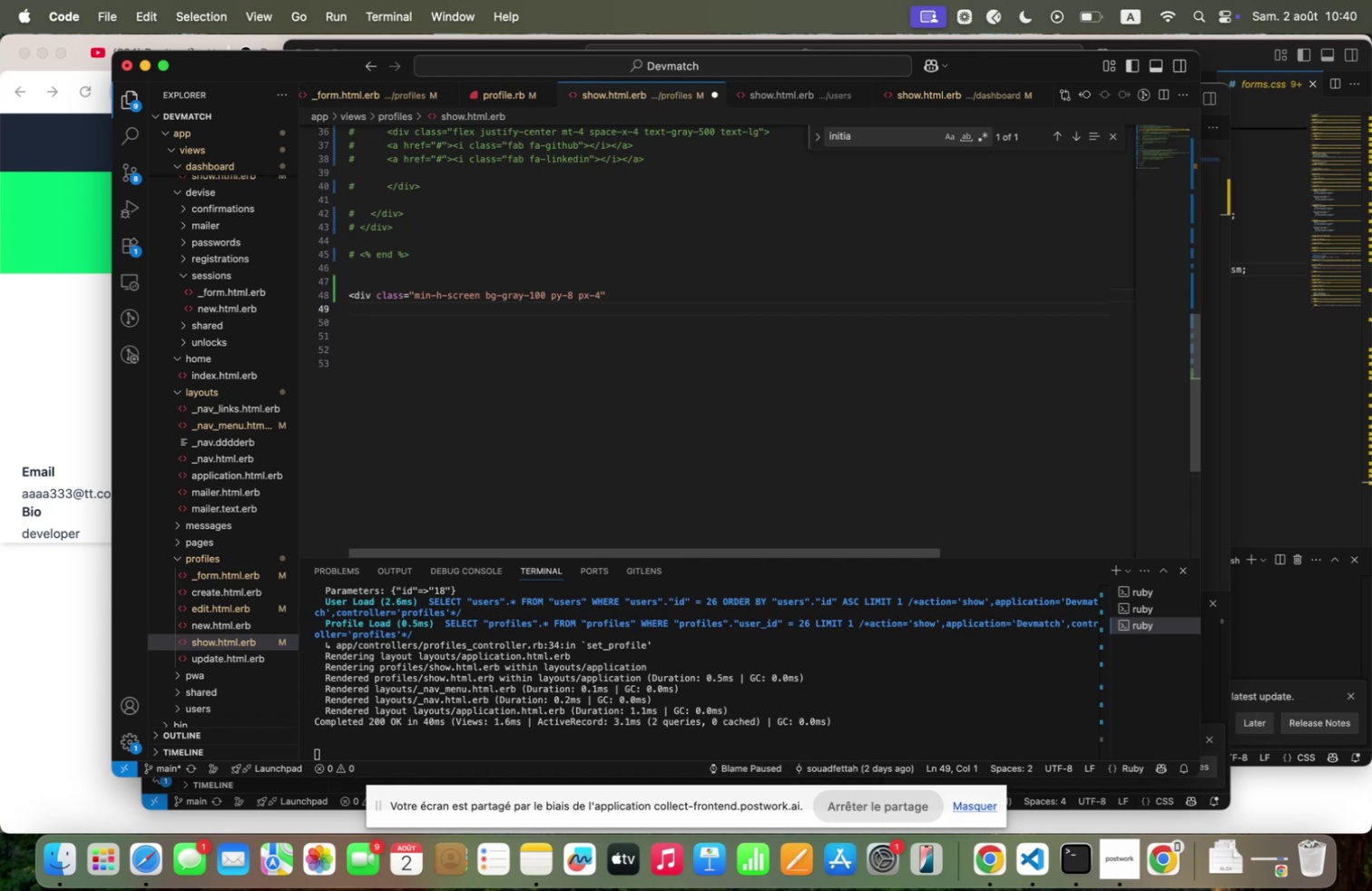 
type(`.div)
key(Backspace)
key(Backspace)
key(Backspace)
key(Backspace)
type(>dv~)
key(Backspace)
key(Backspace)
type(iv~)
 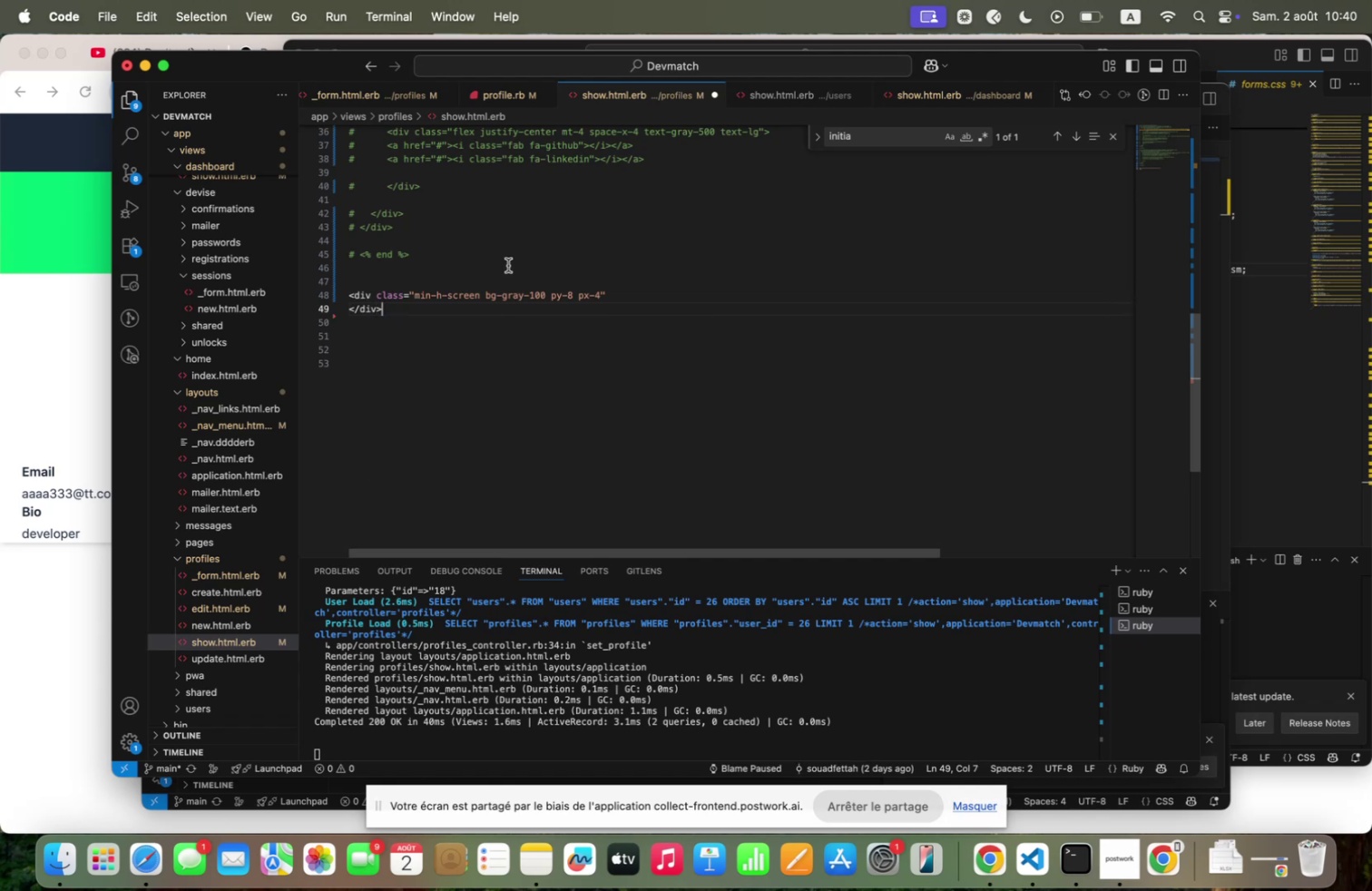 
left_click([630, 294])
 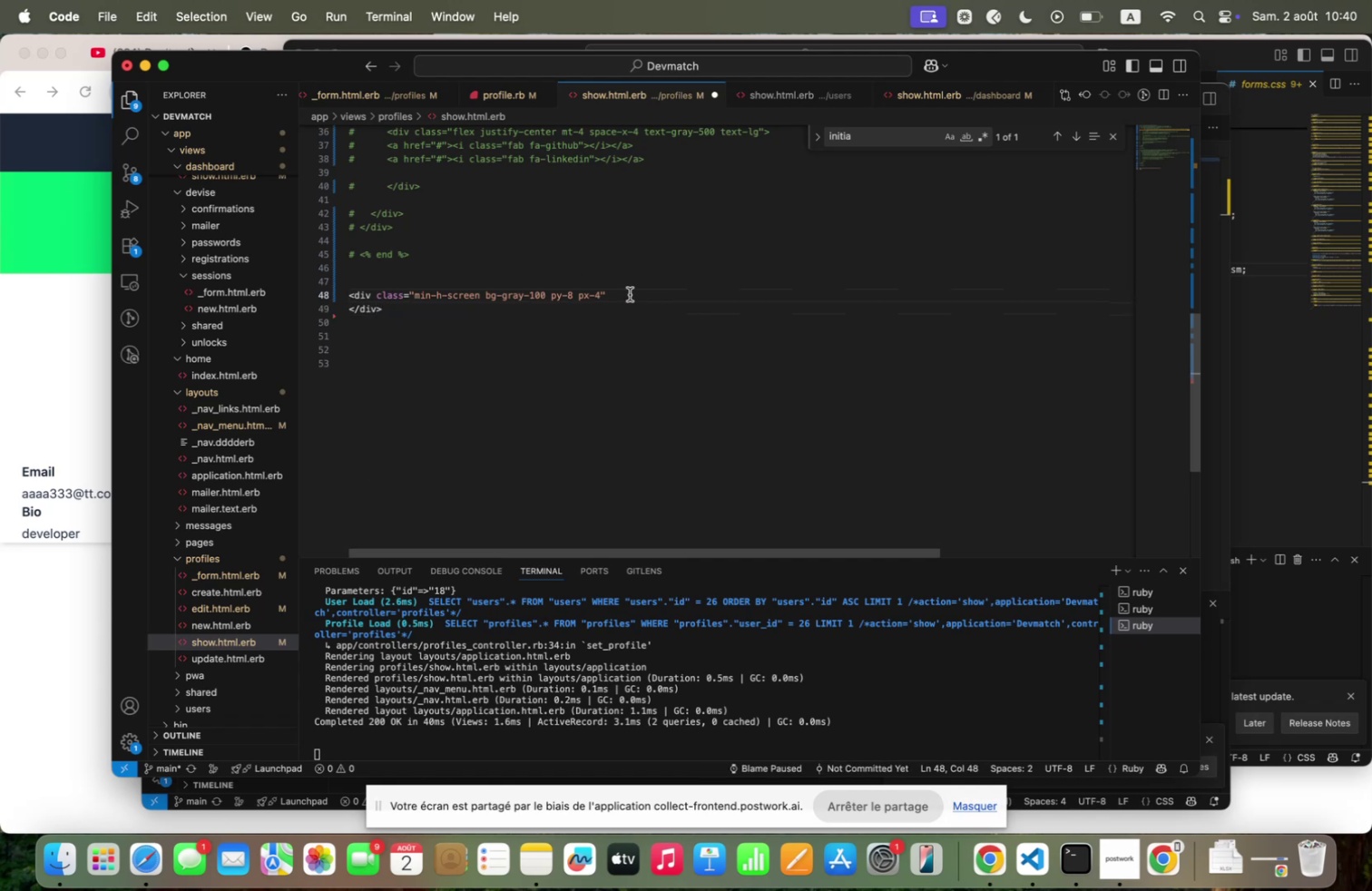 
key(Shift+Backquote)
 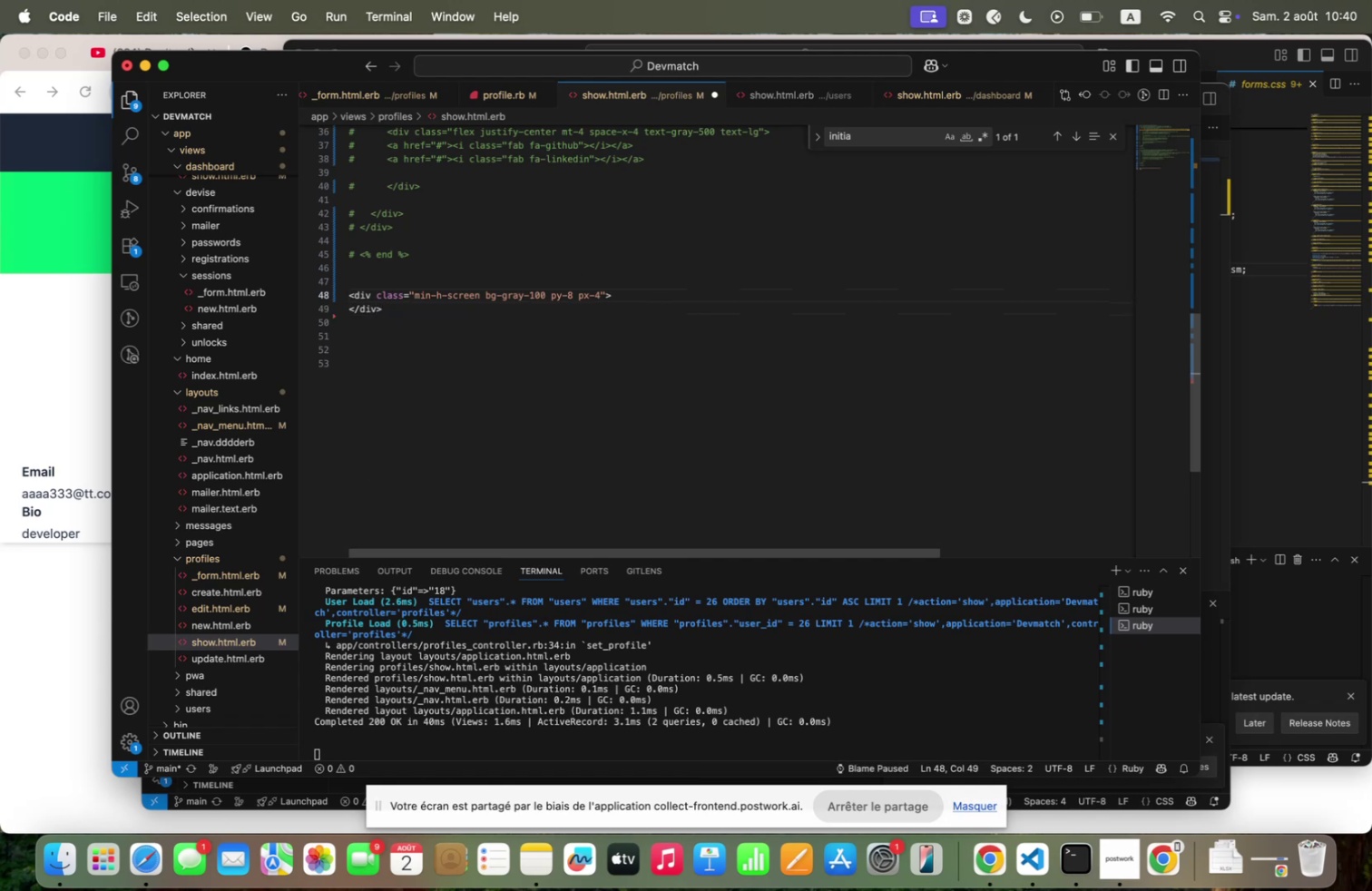 
key(Enter)
 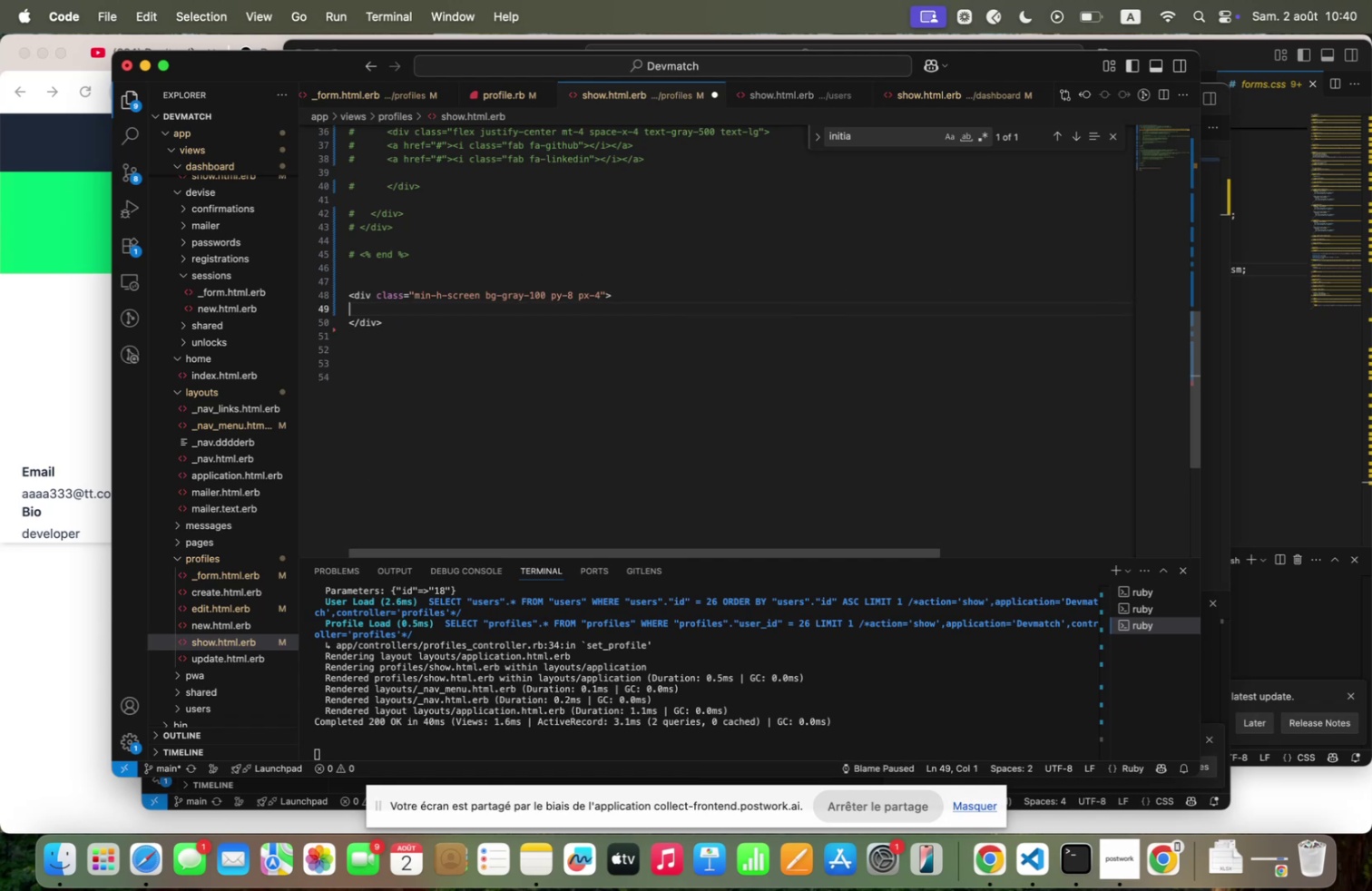 
type(  `div clqss/3contqiner ;x=quto grid )
 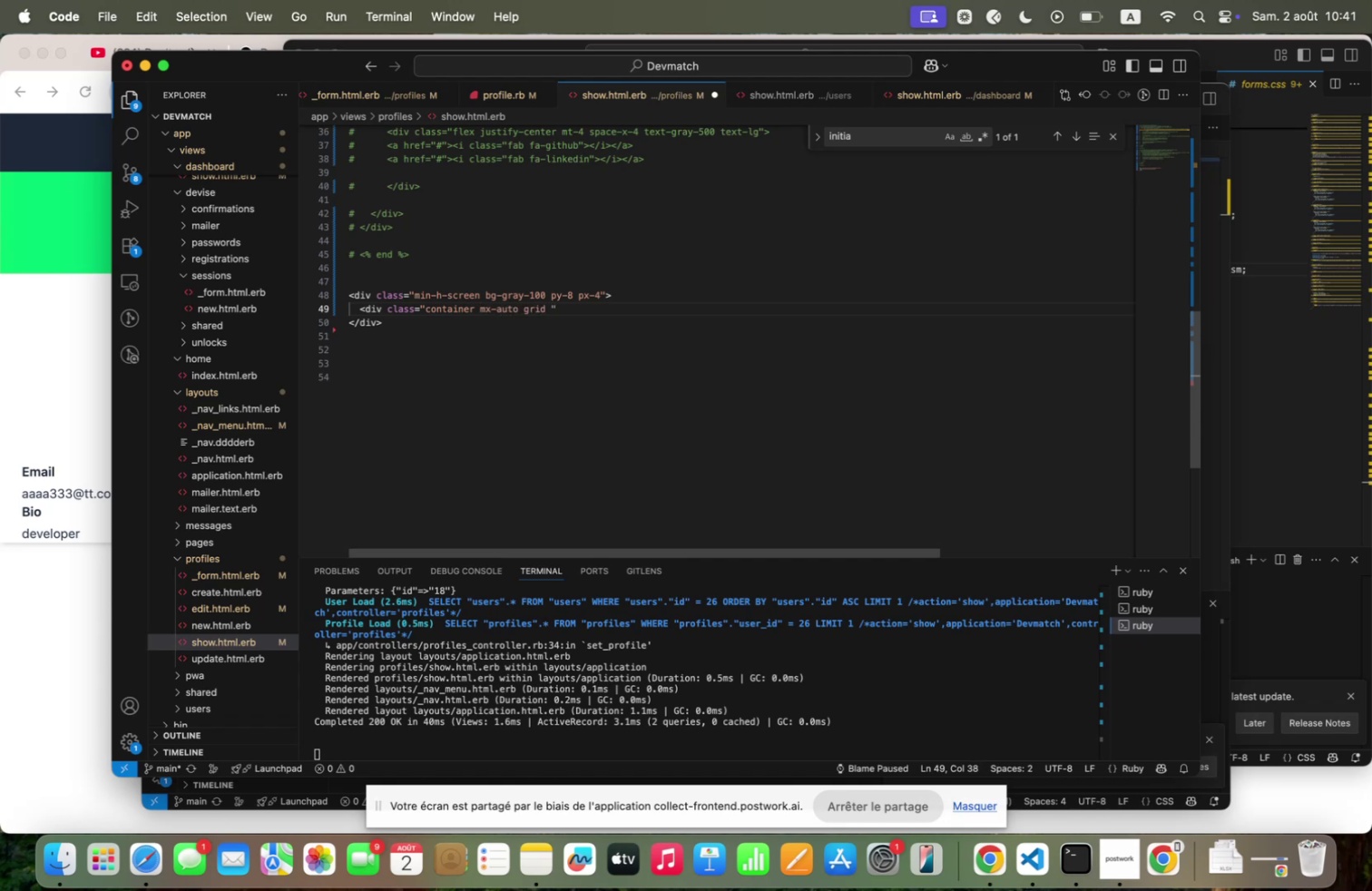 
type(grid=cols=! lg.grid=cp)
key(Backspace)
type(ols=# gqp=^)
 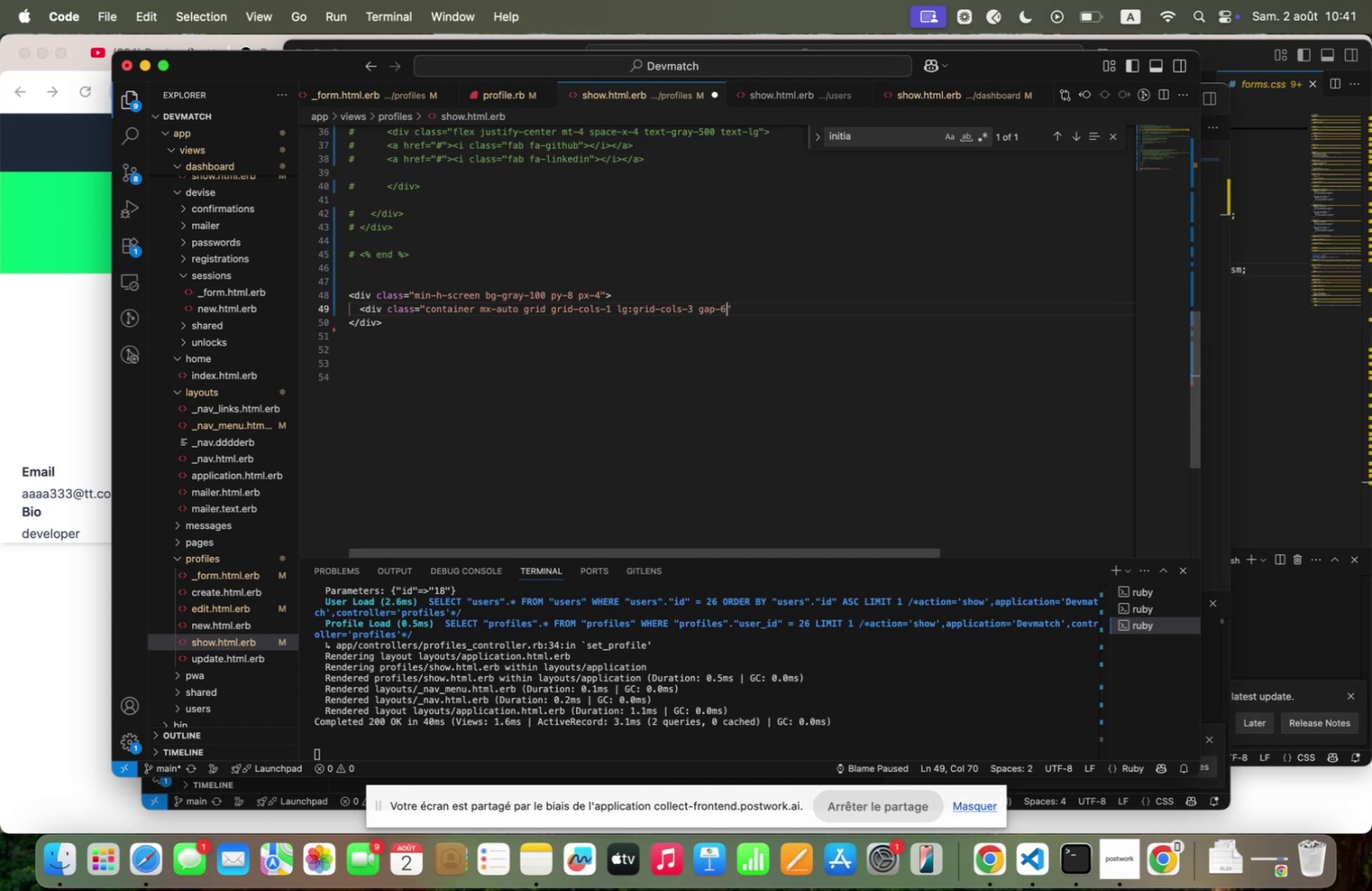 
key(ArrowRight)
 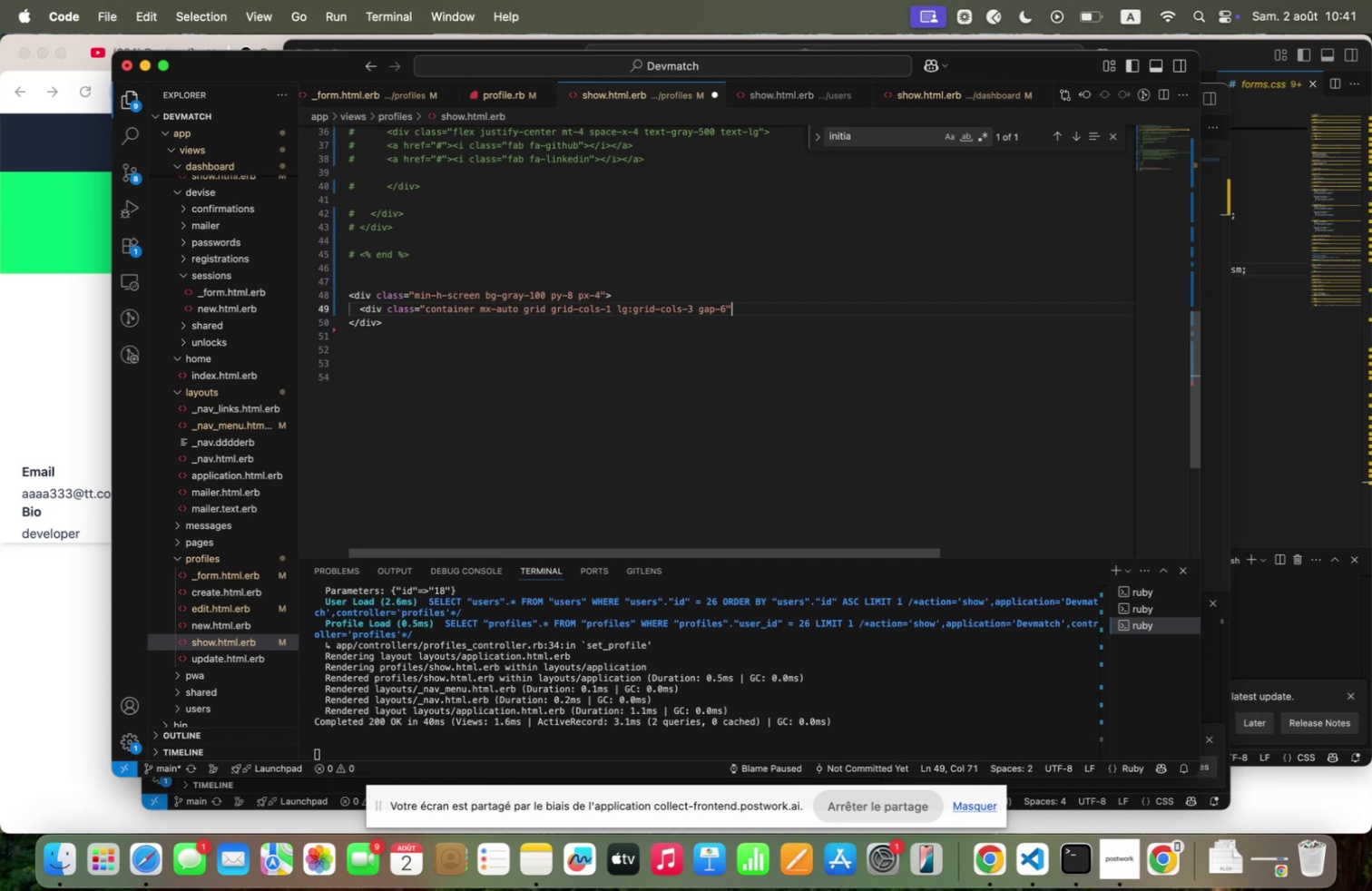 
key(Shift+ShiftLeft)
 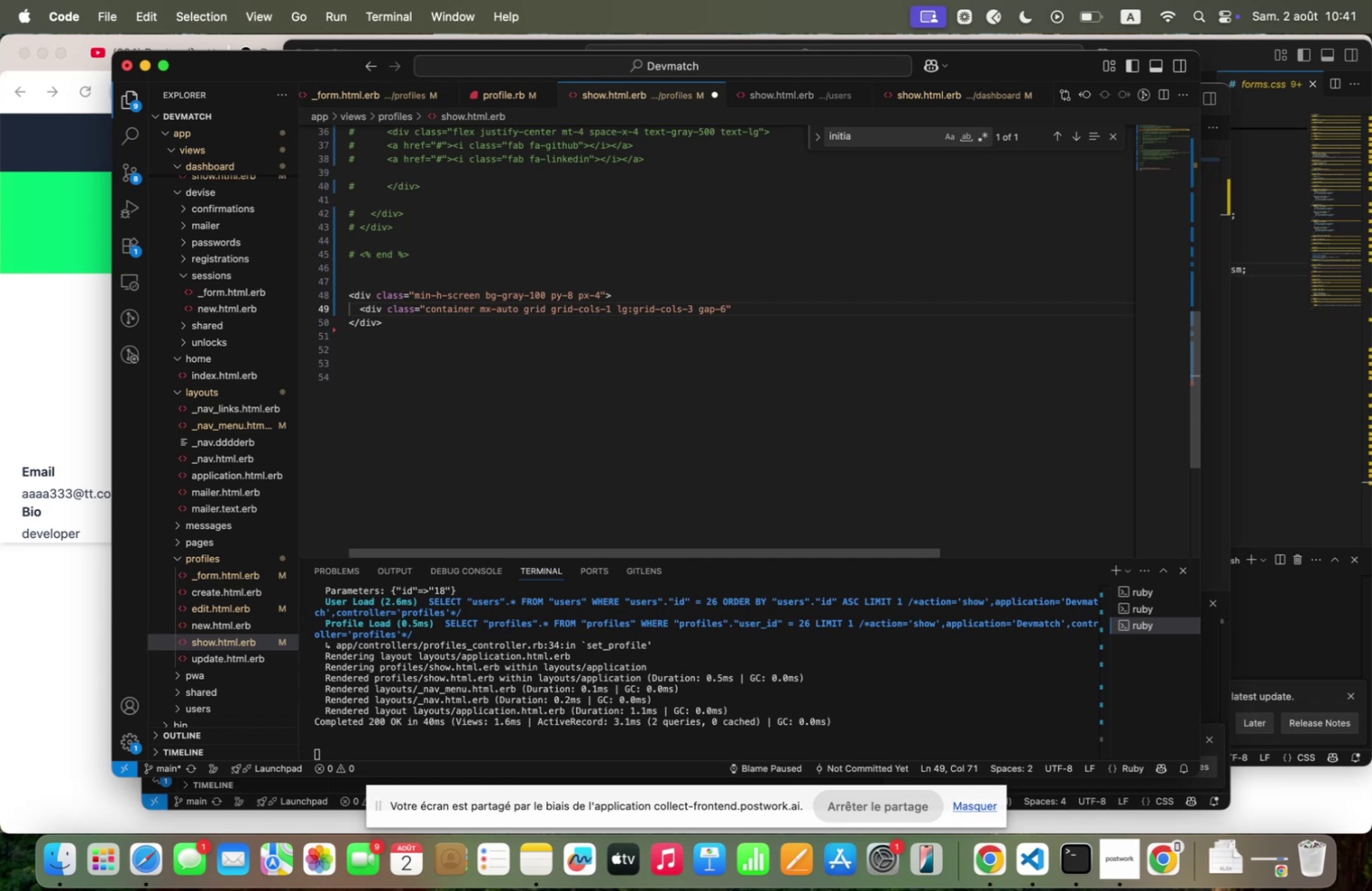 
key(Shift+Backquote)
 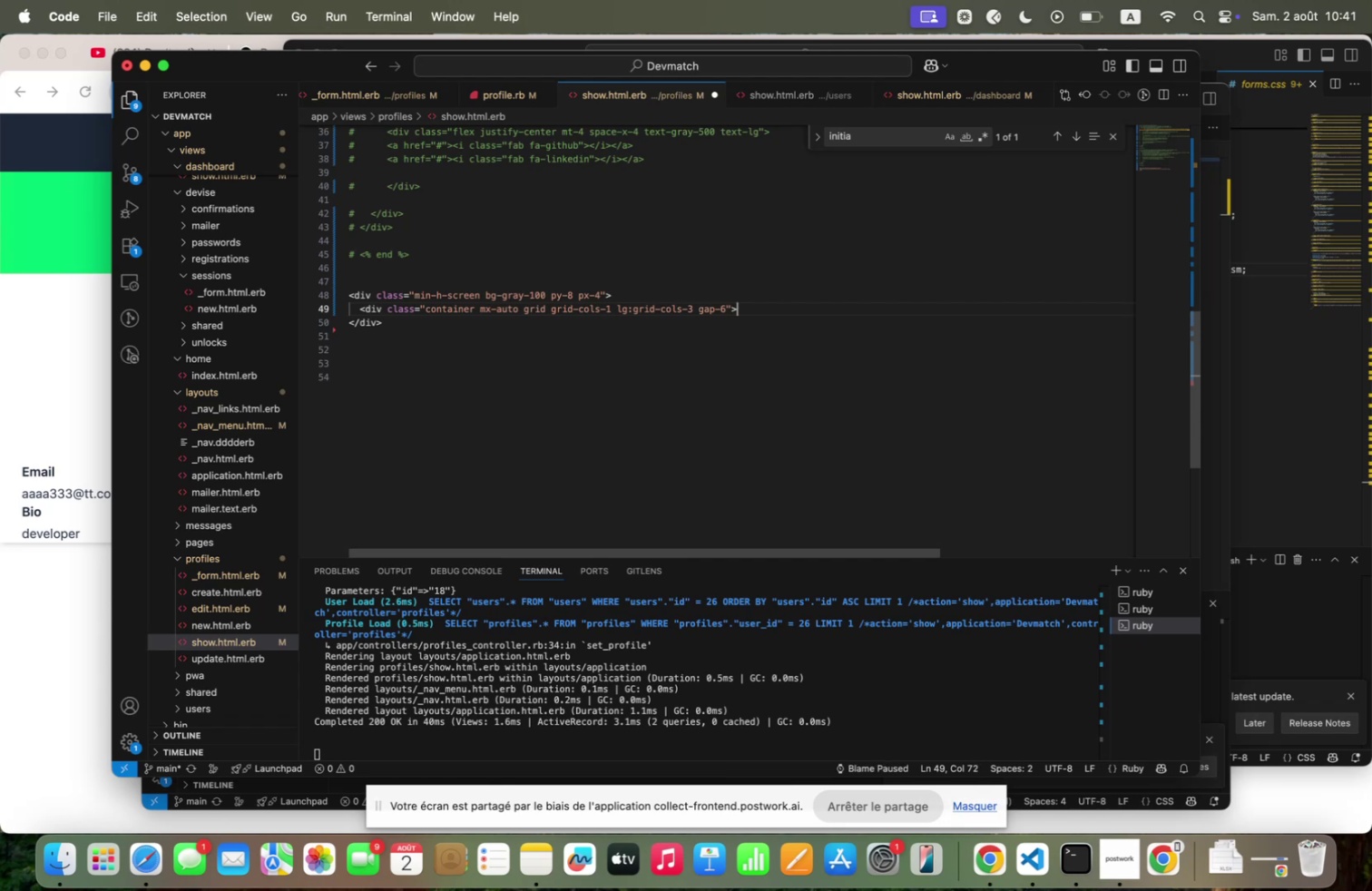 
key(Enter)
 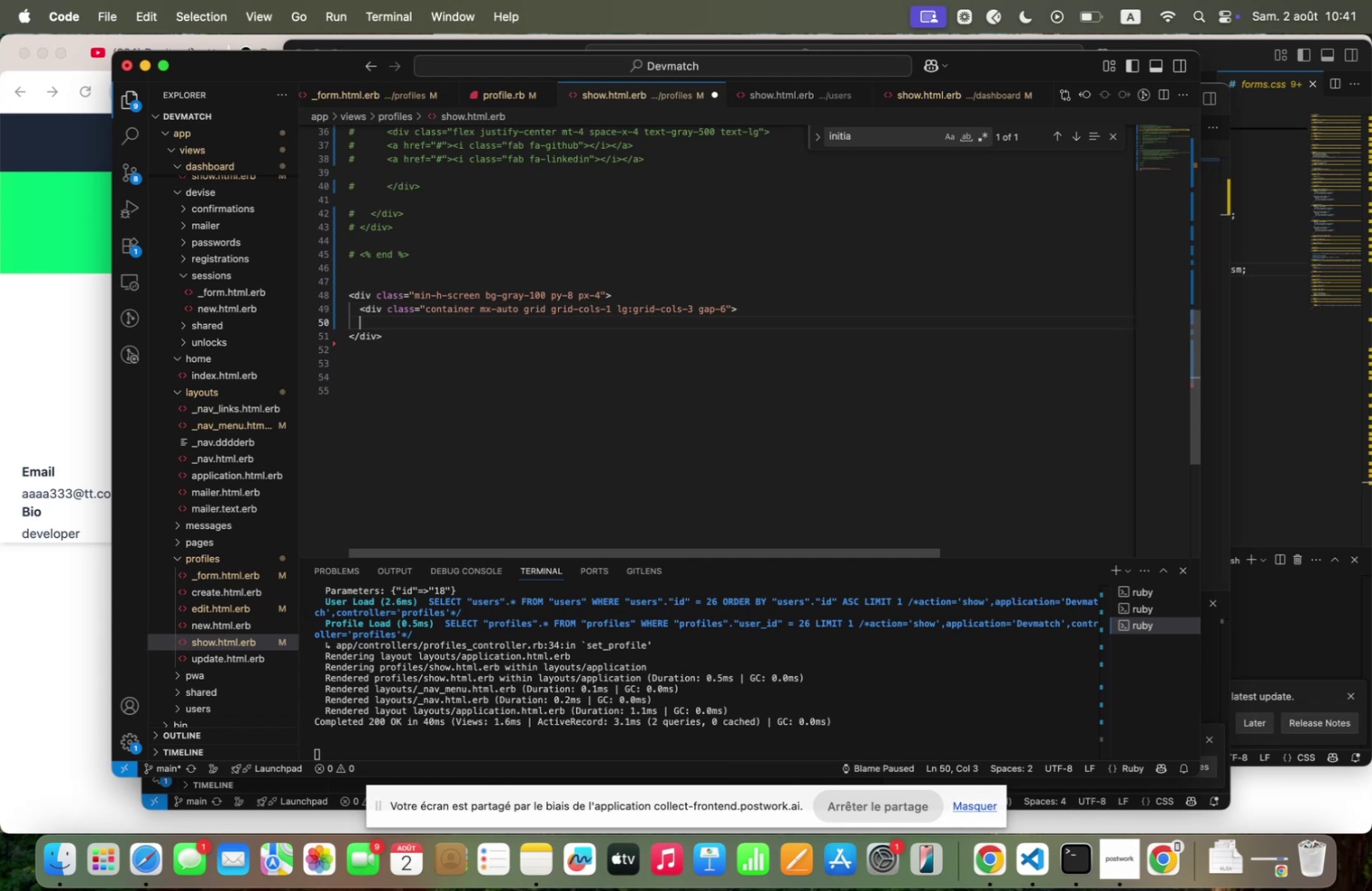 
type(`>div~)
 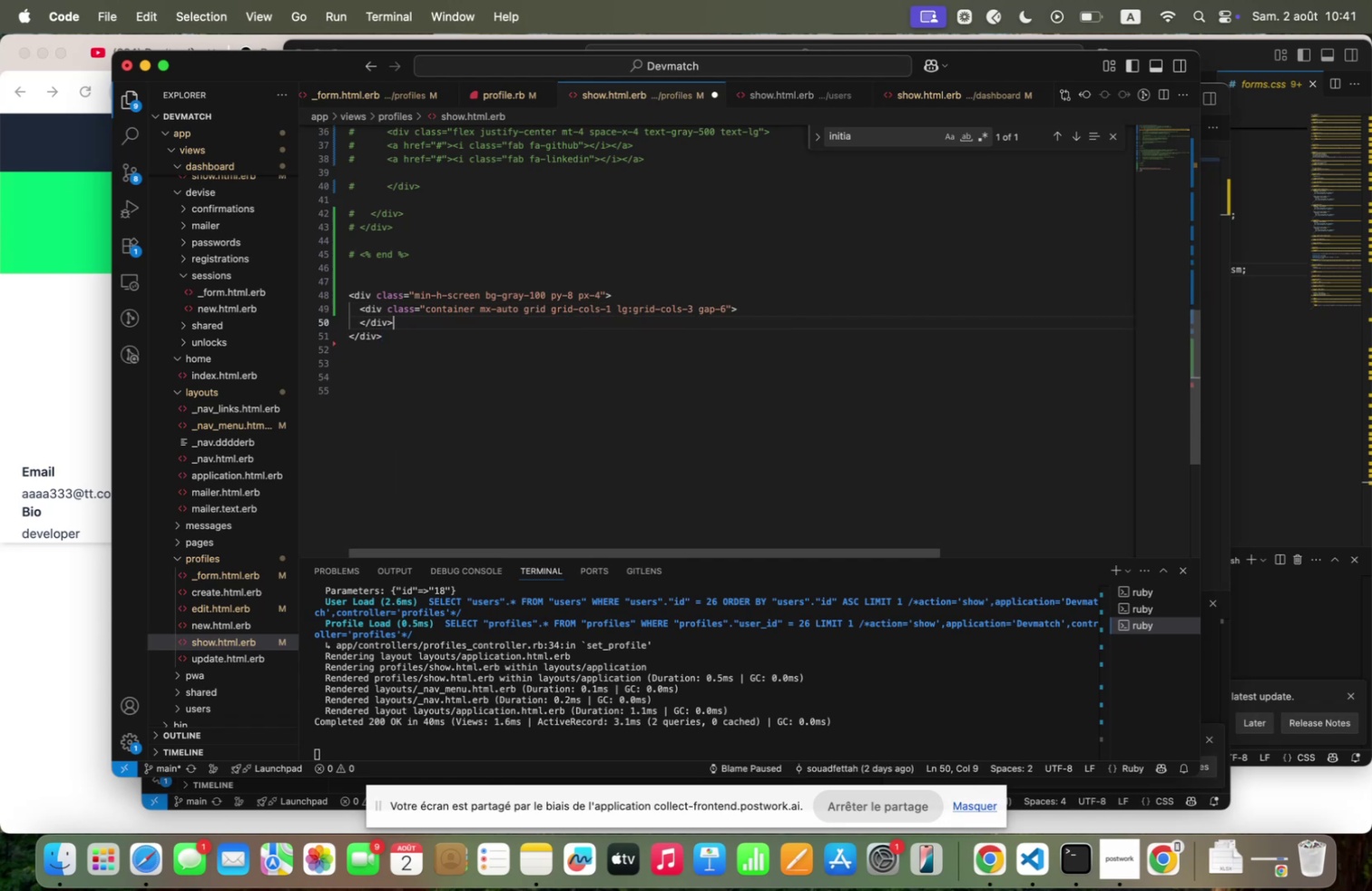 
left_click([773, 308])
 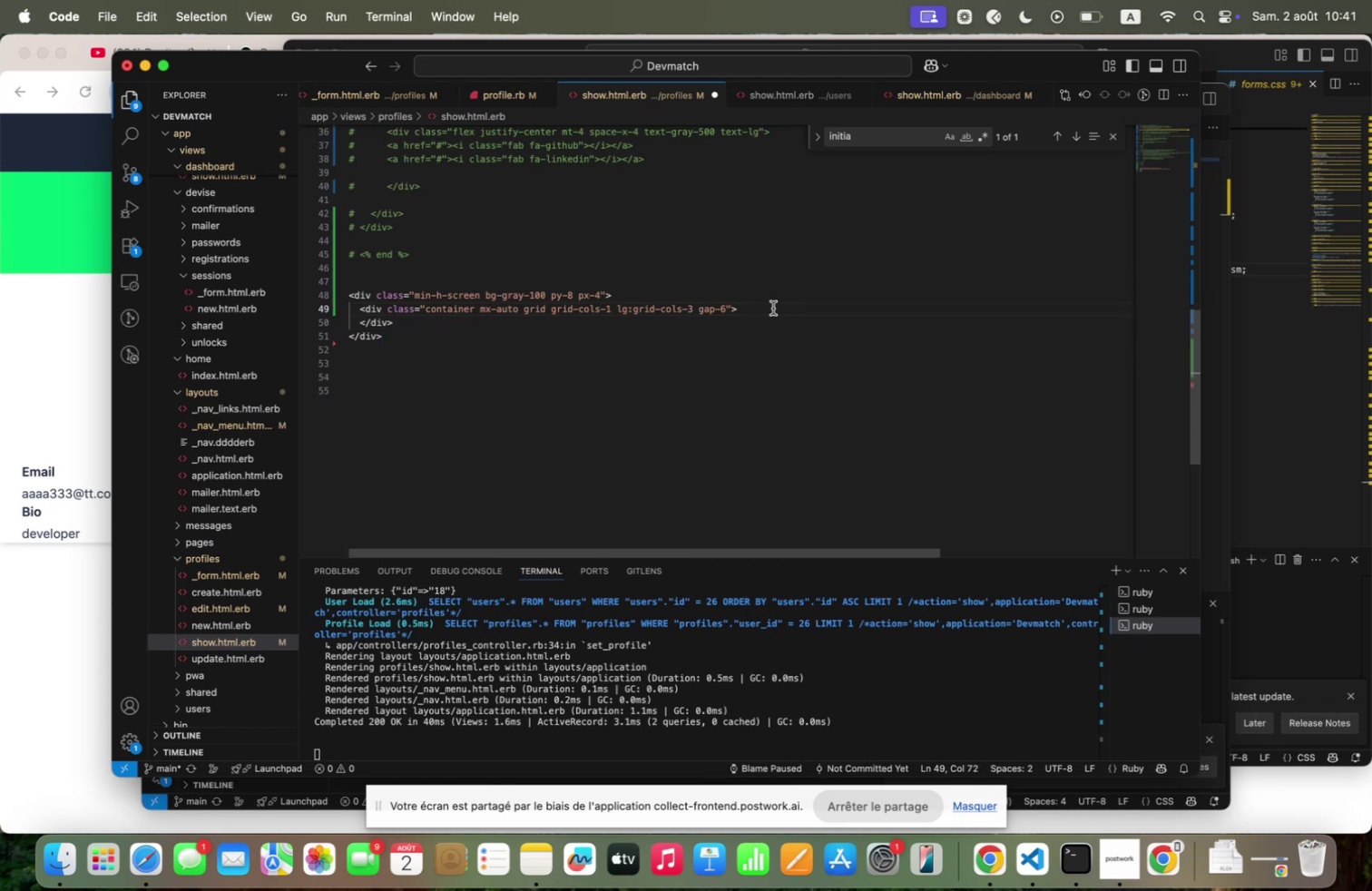 
key(Enter)
 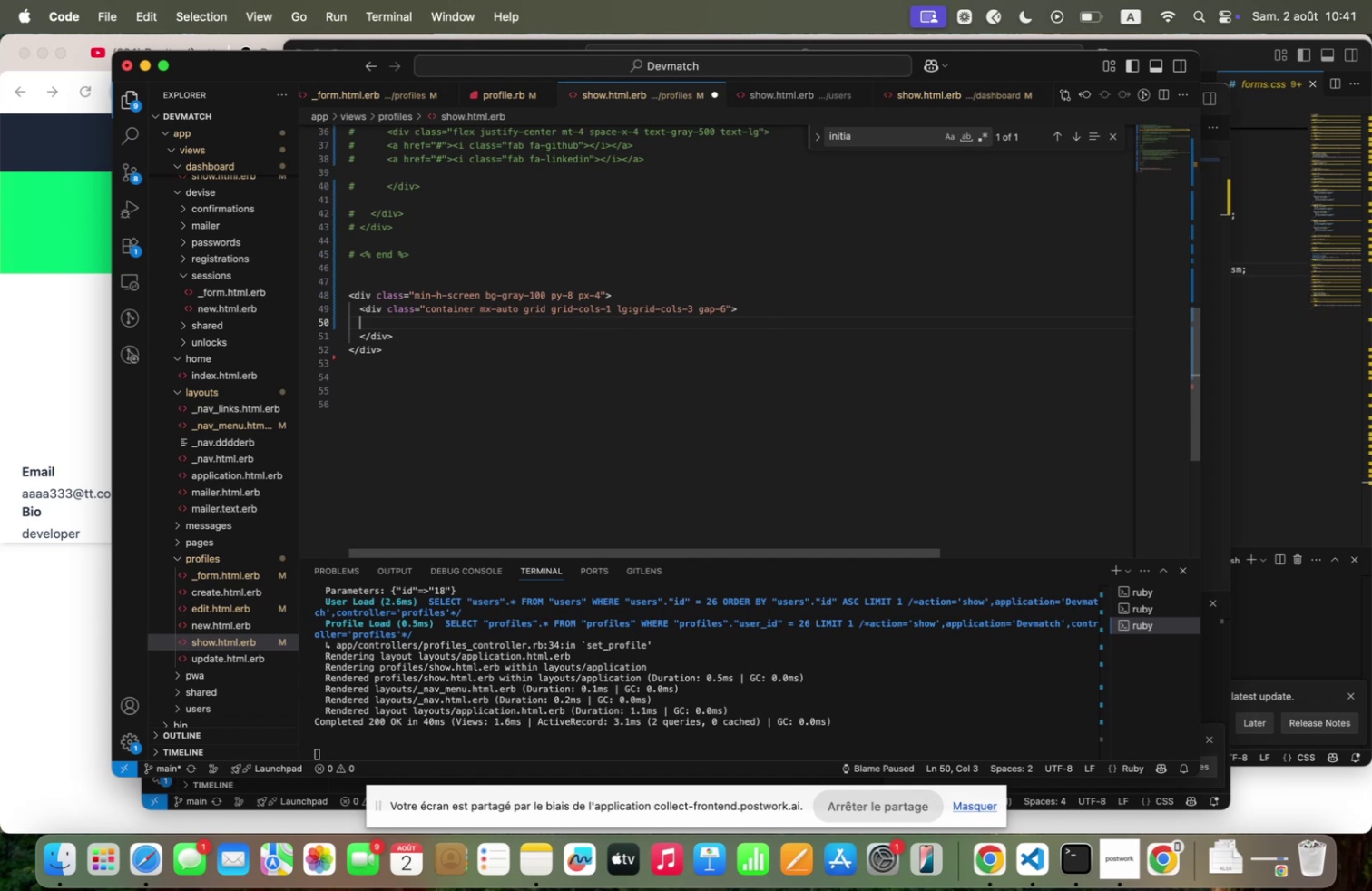 
wait(8.05)
 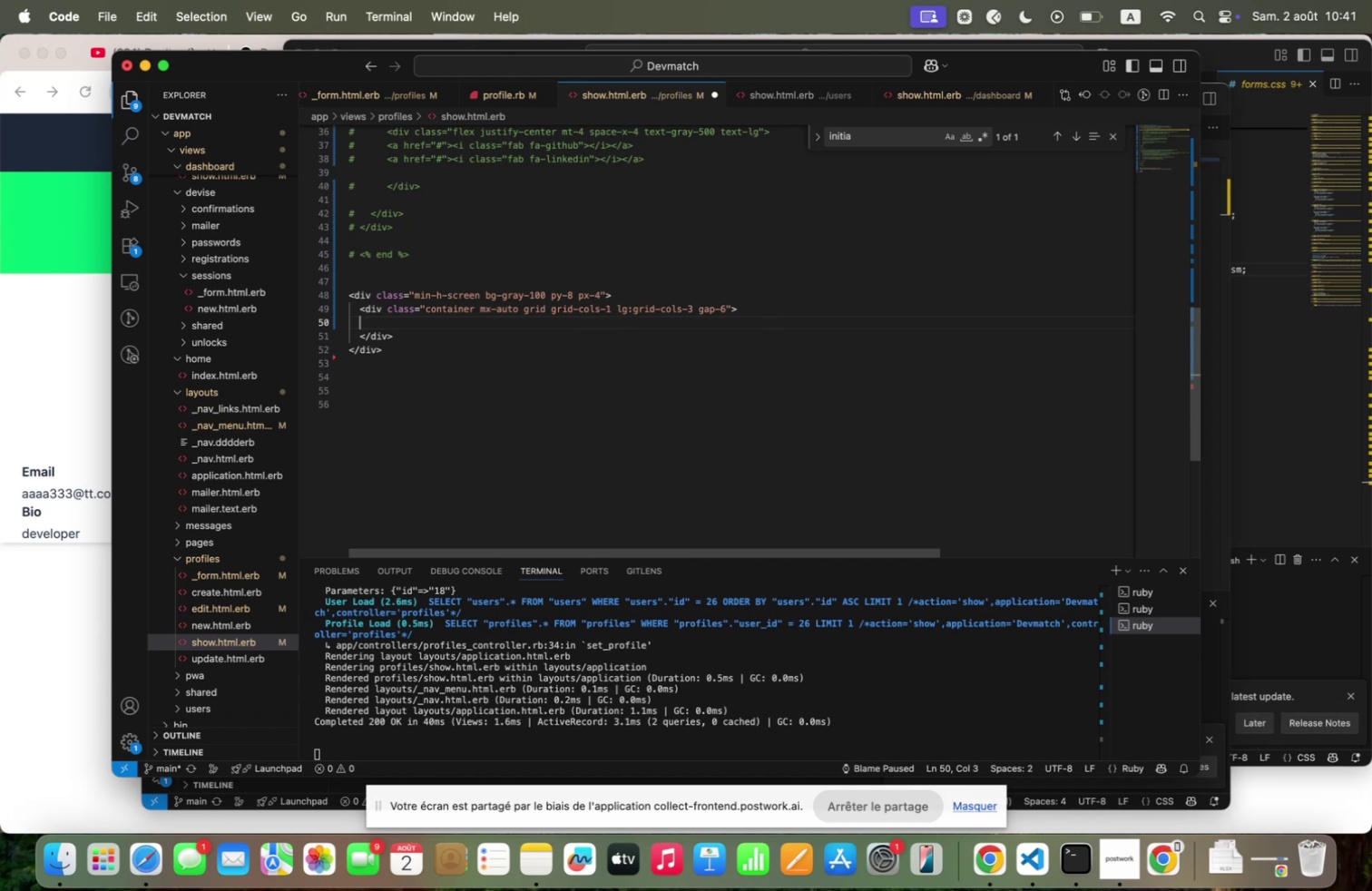 
type(  `qside clqss/3spqce=y=^)
 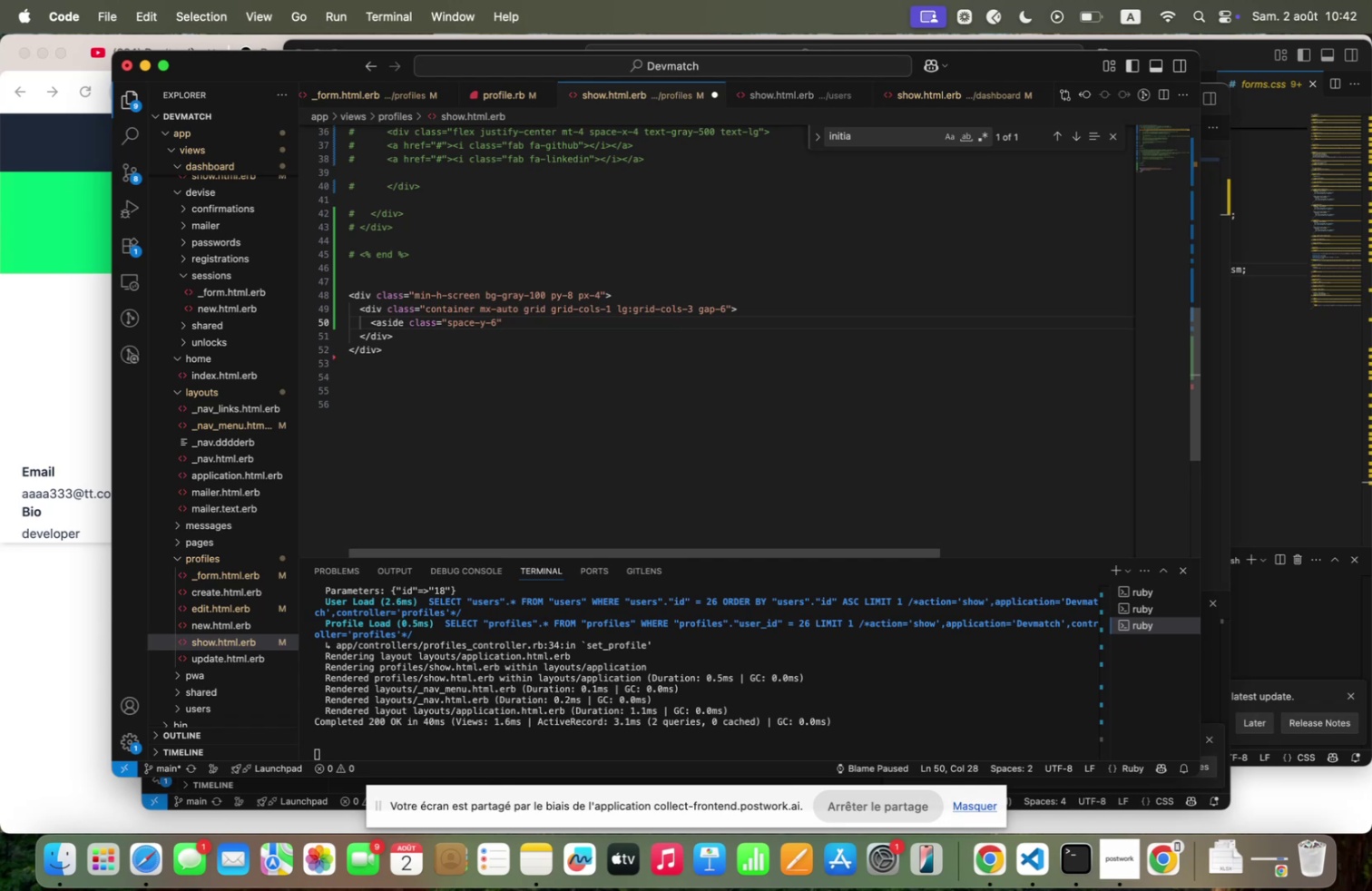 
key(ArrowRight)
 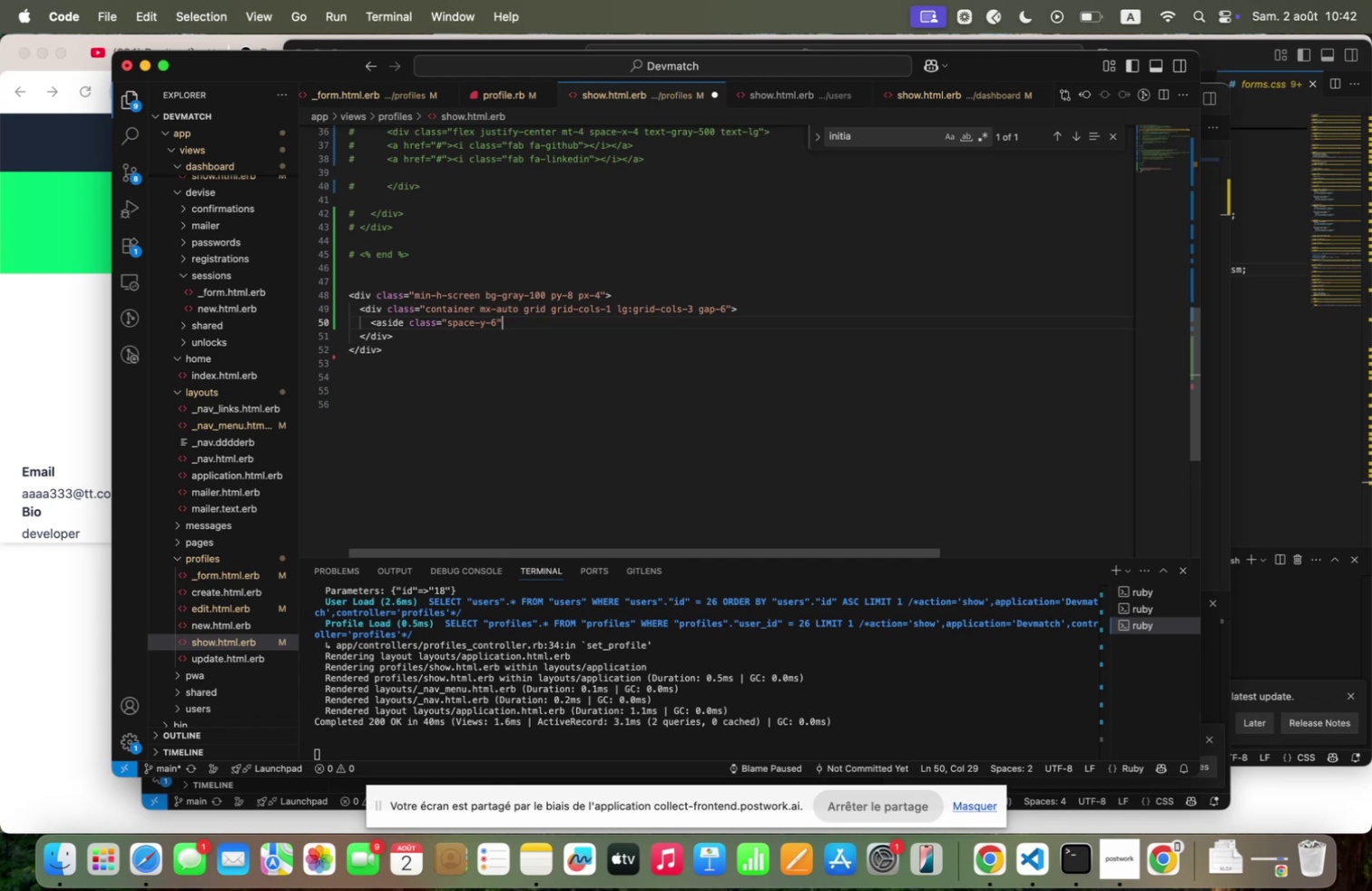 
key(Shift+Backquote)
 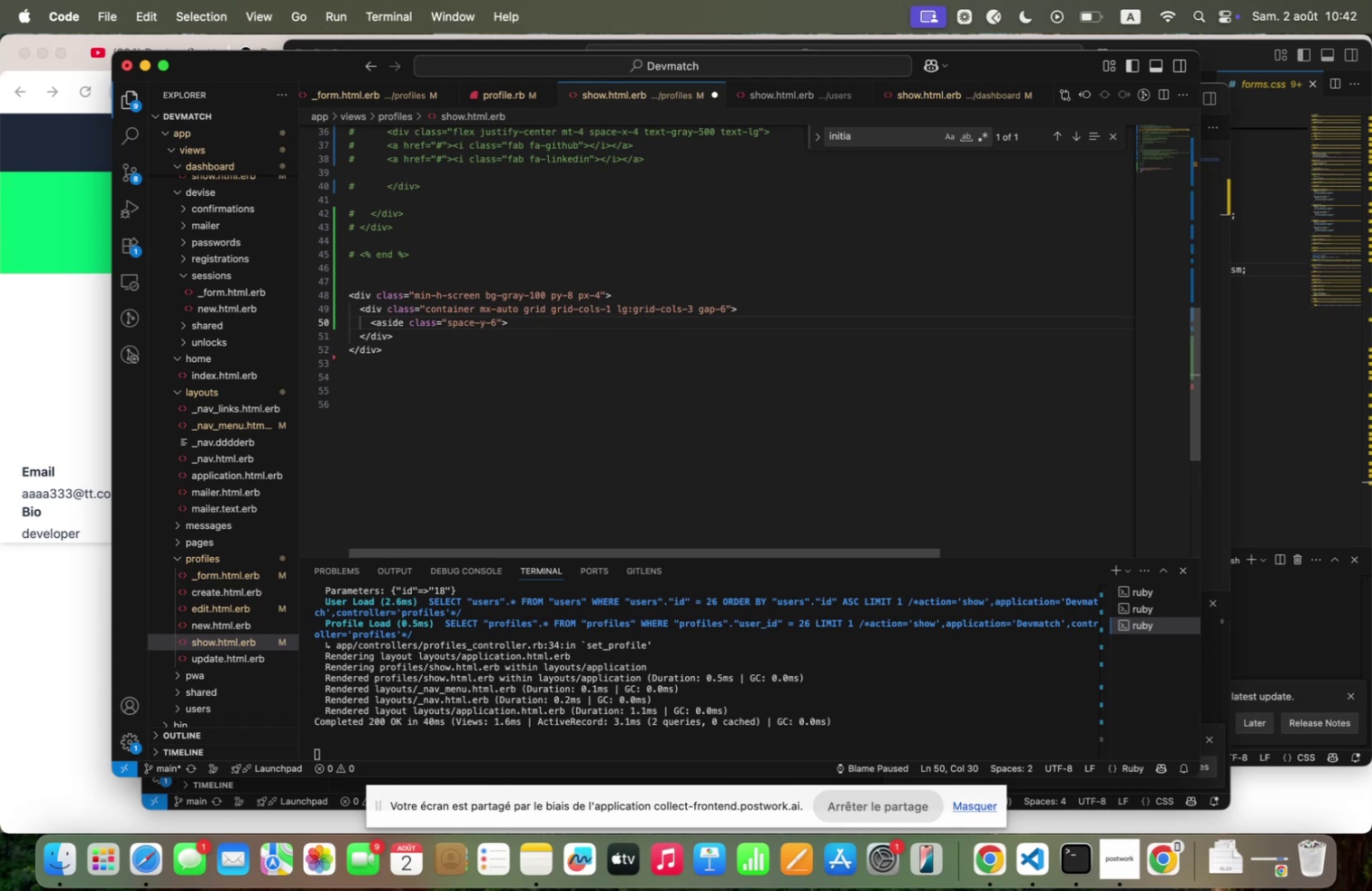 
key(Enter)
 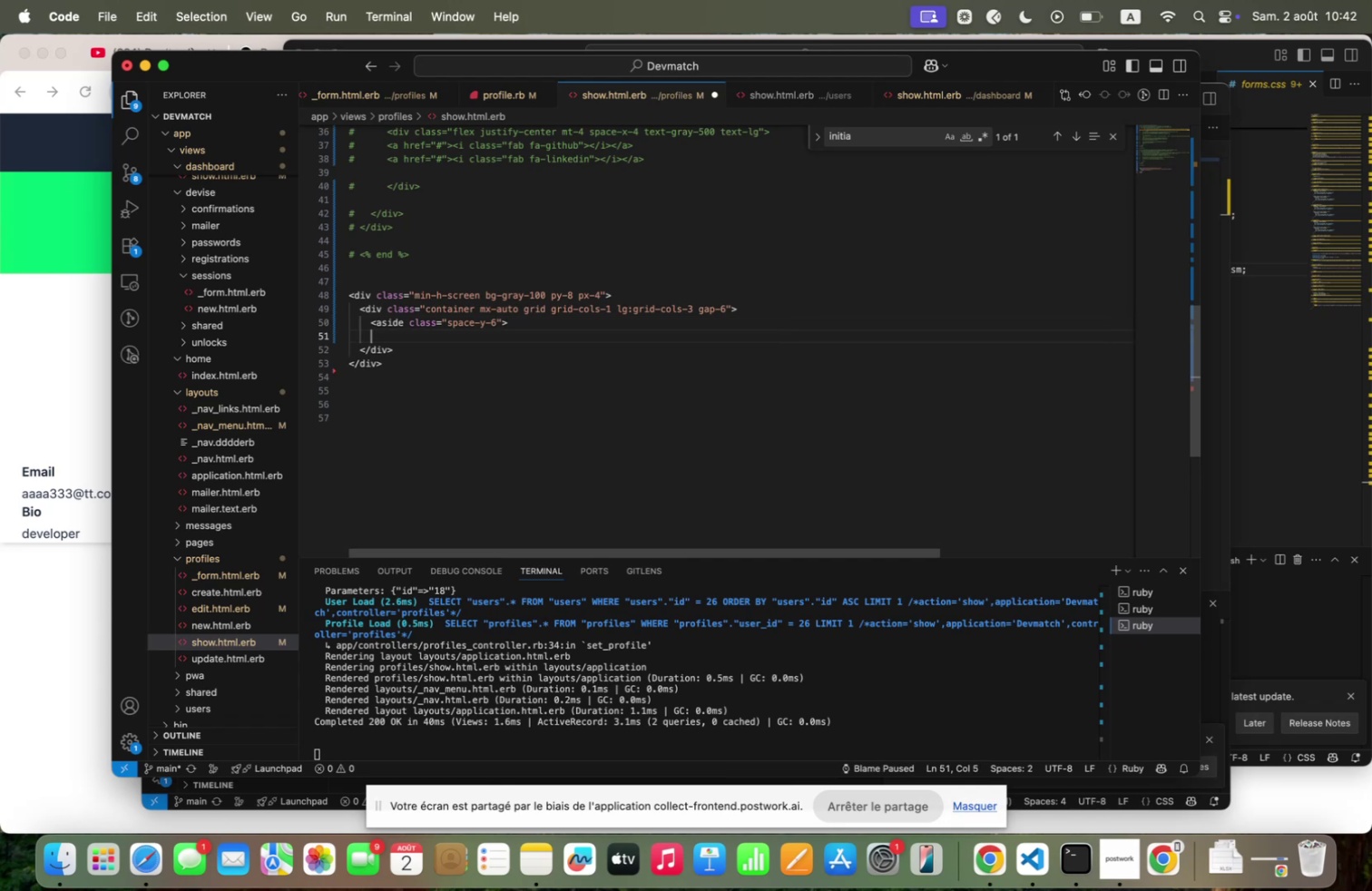 
type(`>qs)
 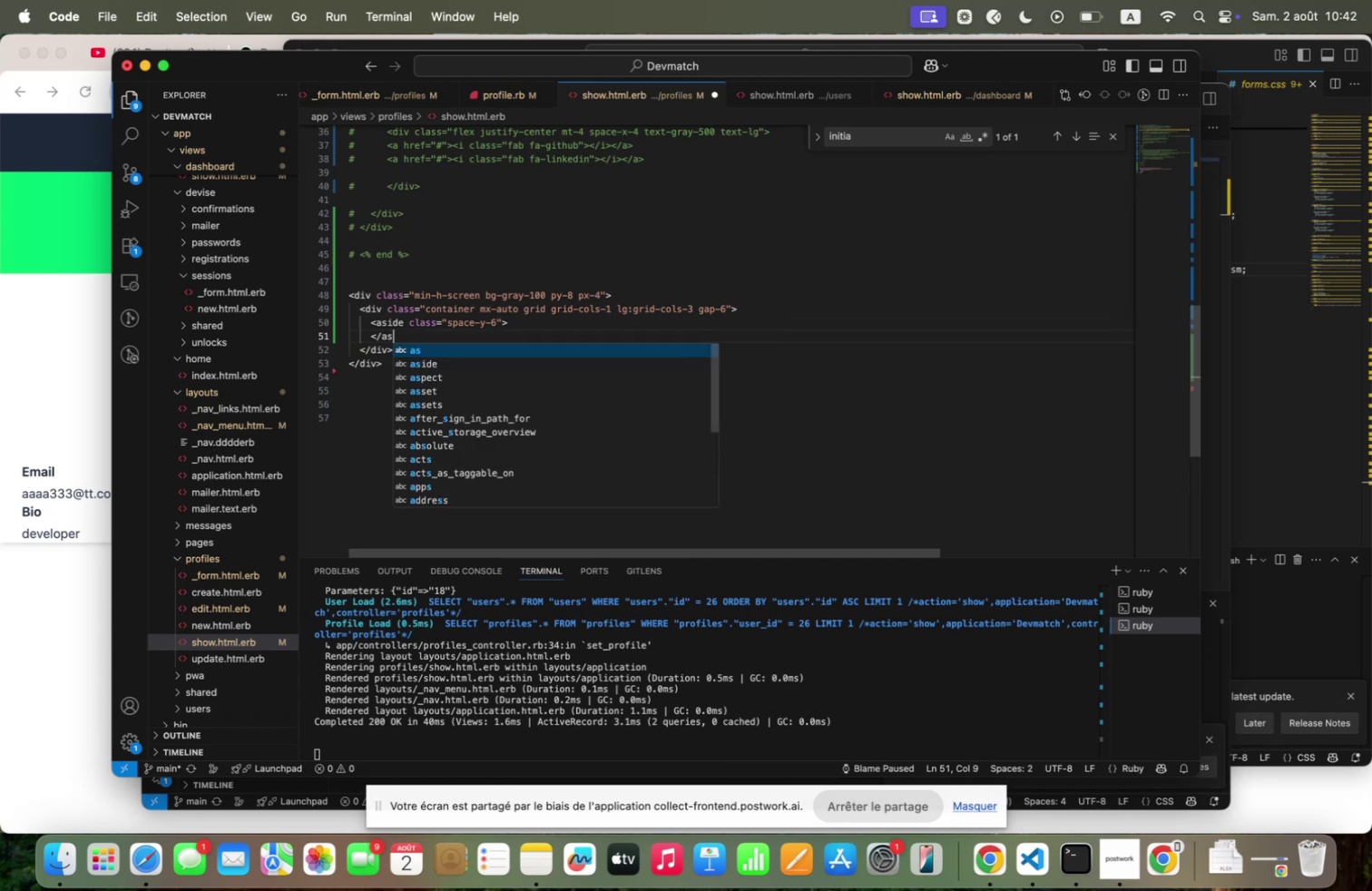 
key(ArrowDown)
 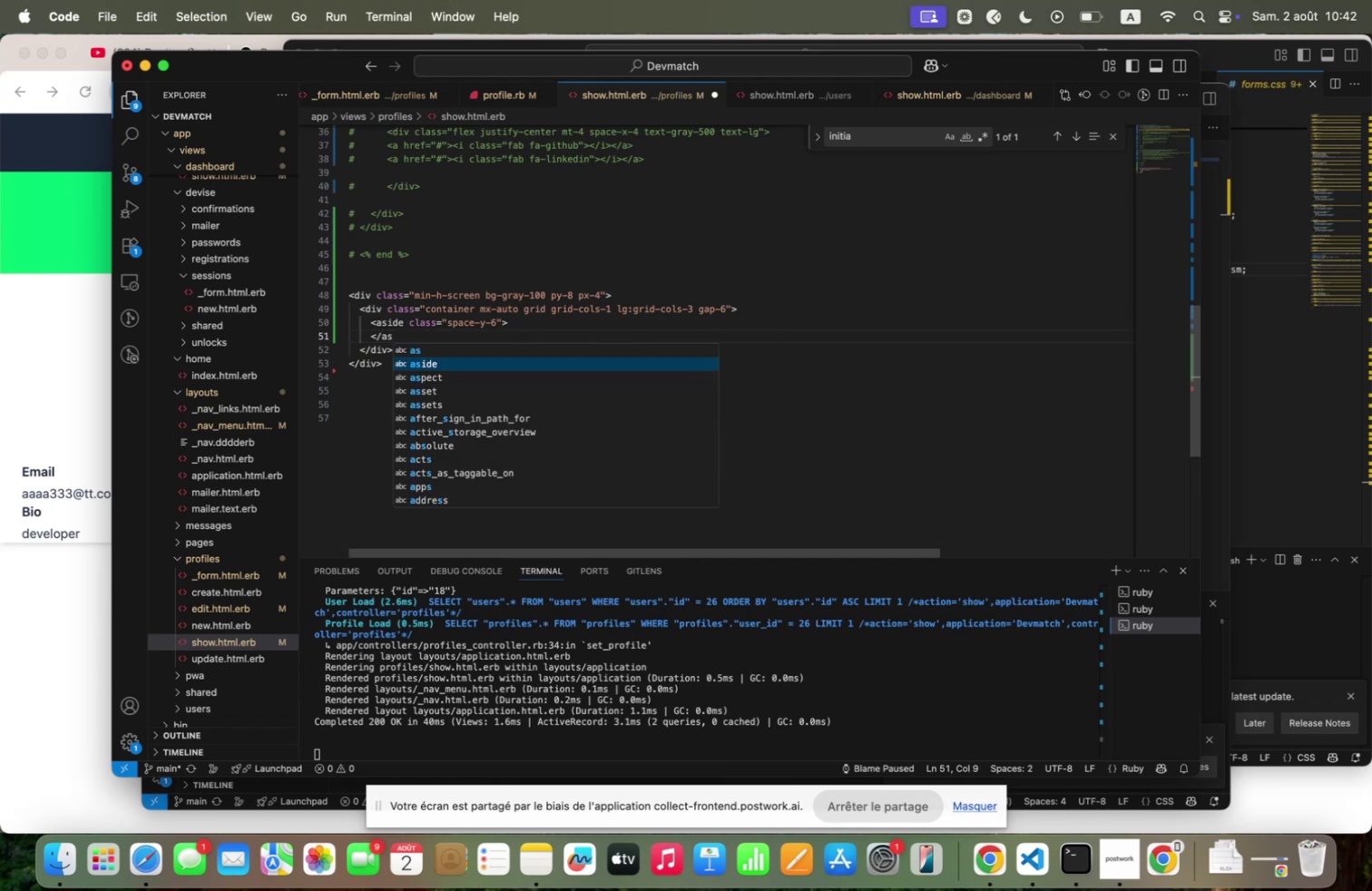 
key(Enter)
 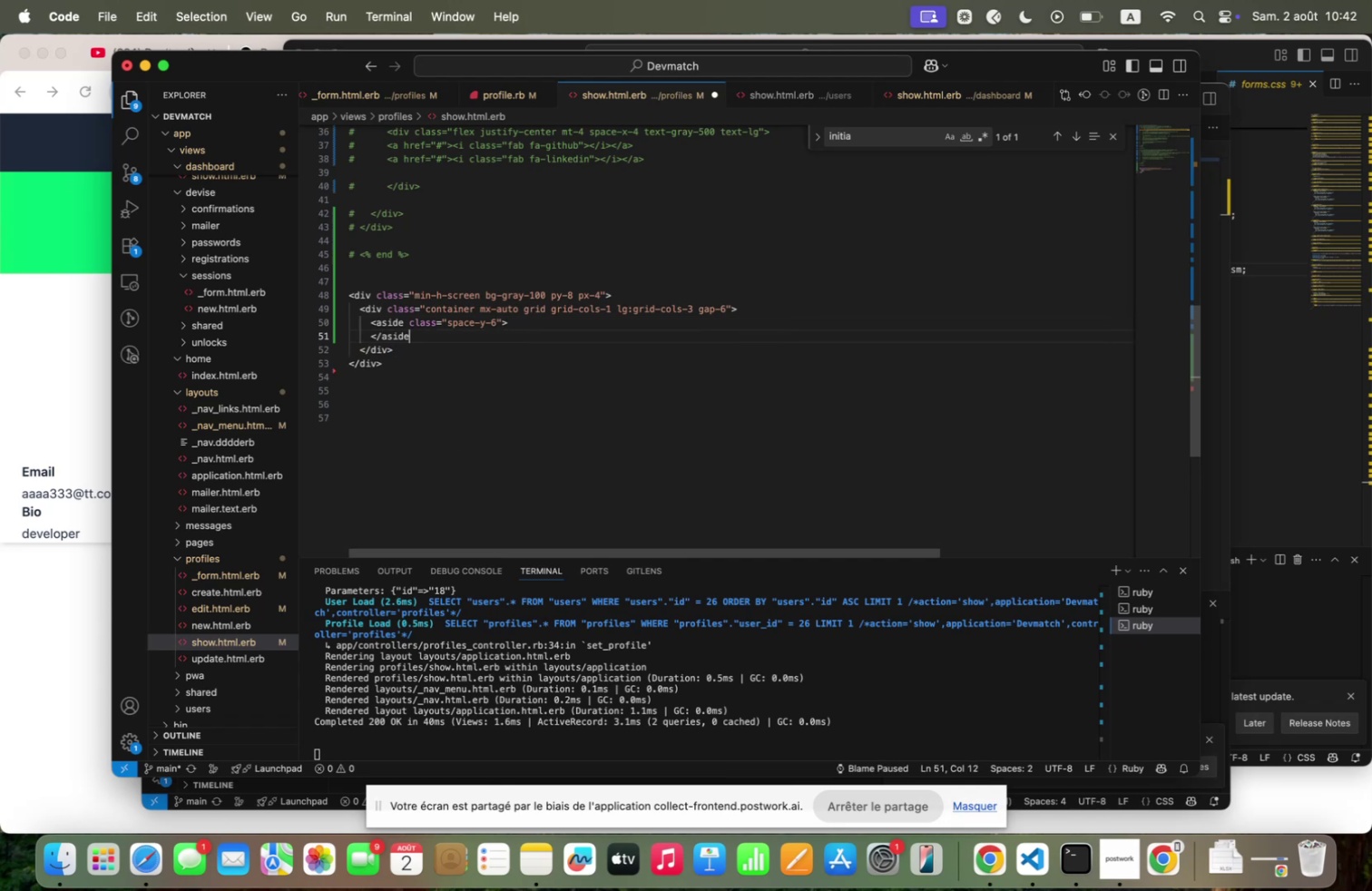 
key(Shift+Backquote)
 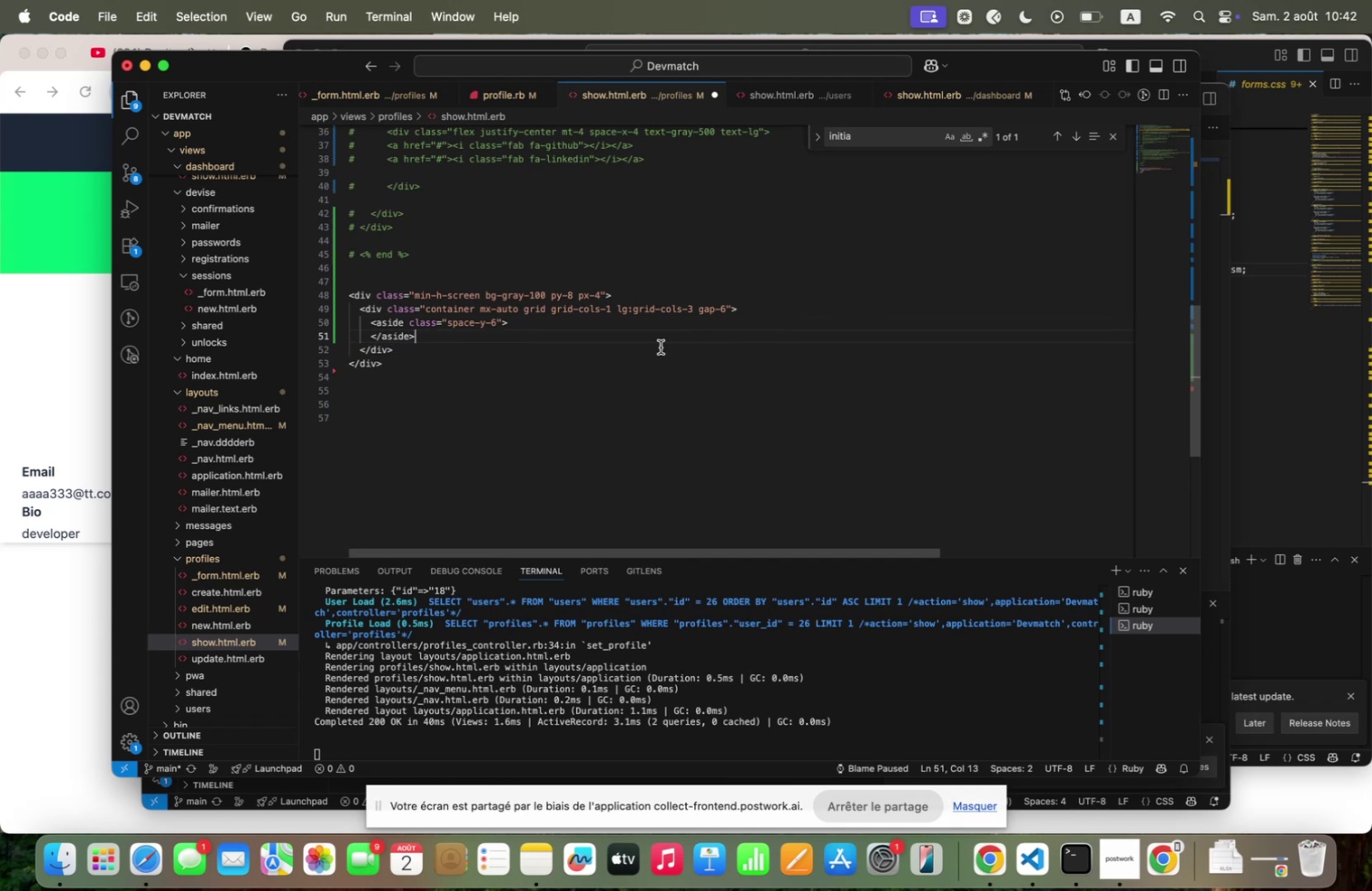 
left_click([581, 323])
 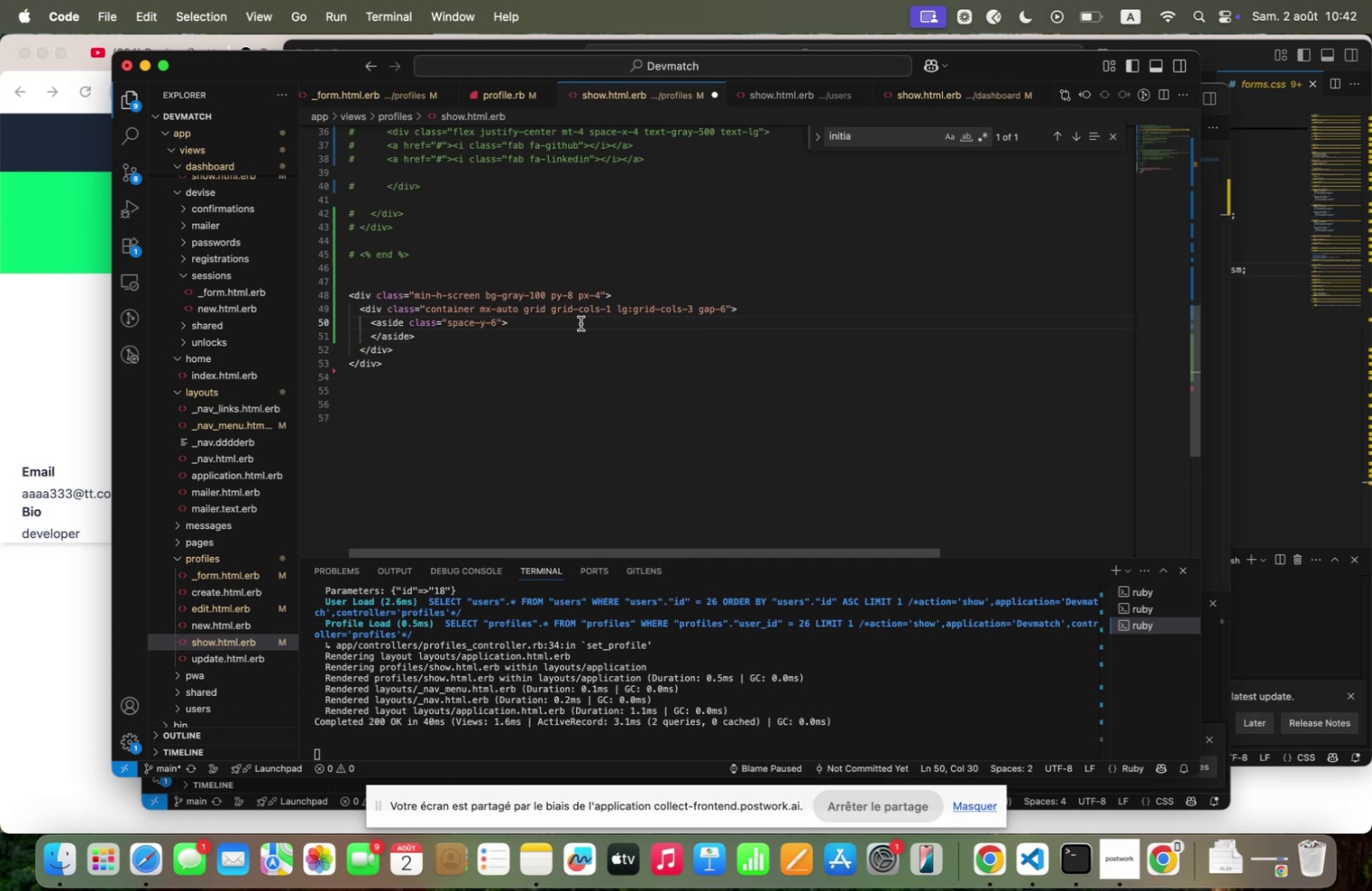 
key(Enter)
 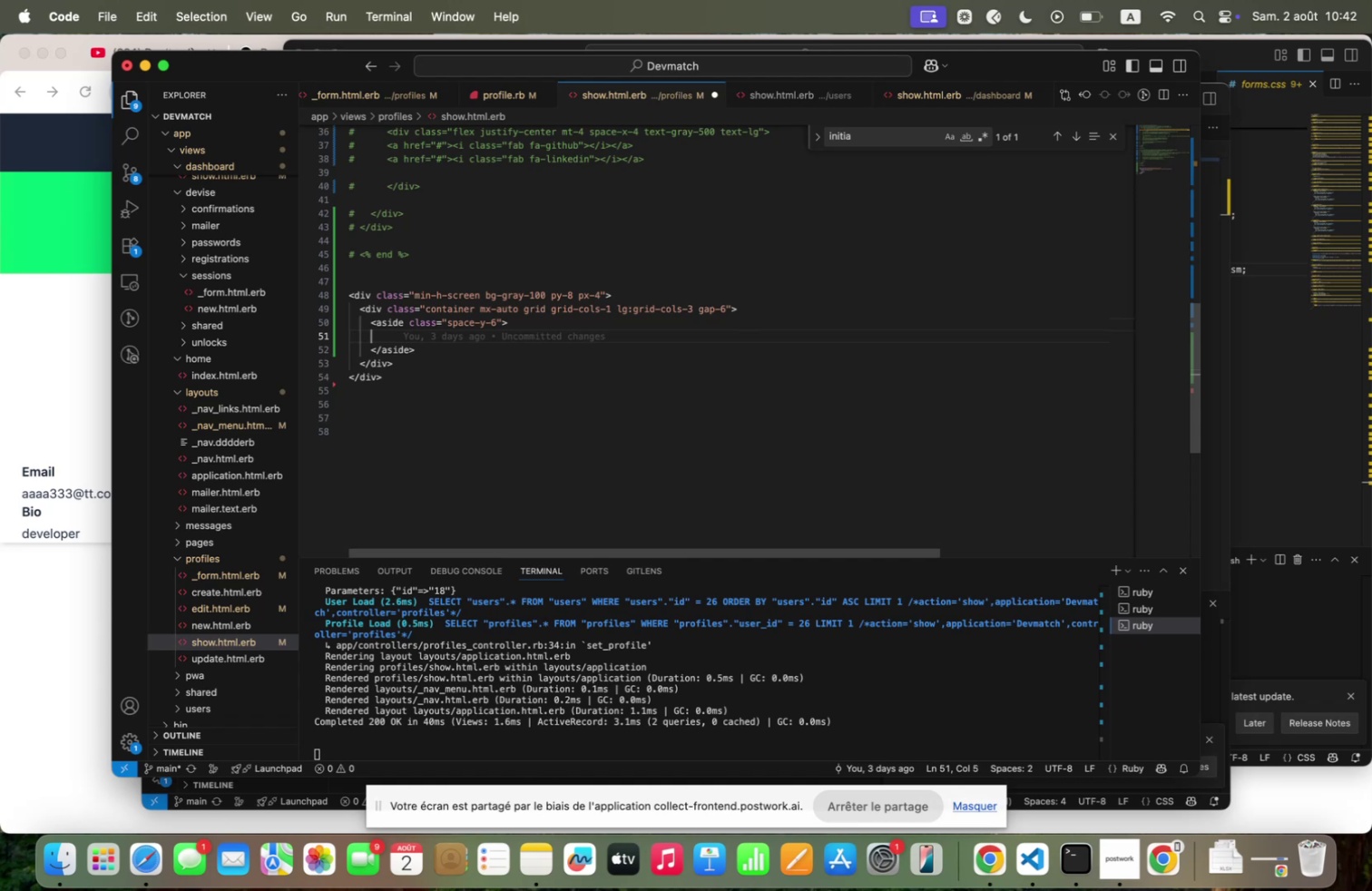 
wait(28.22)
 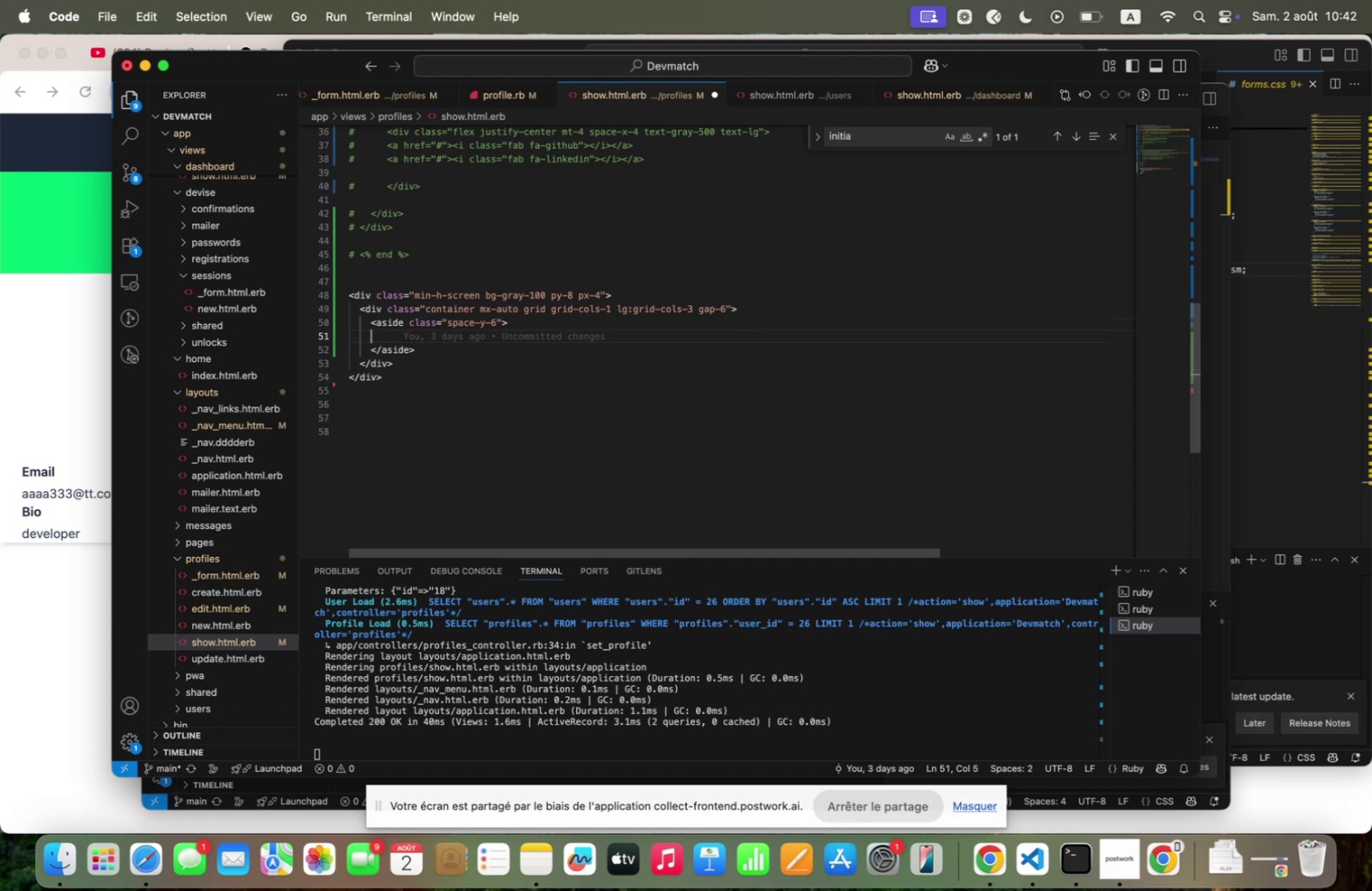 
type(  `div~`>div~)
 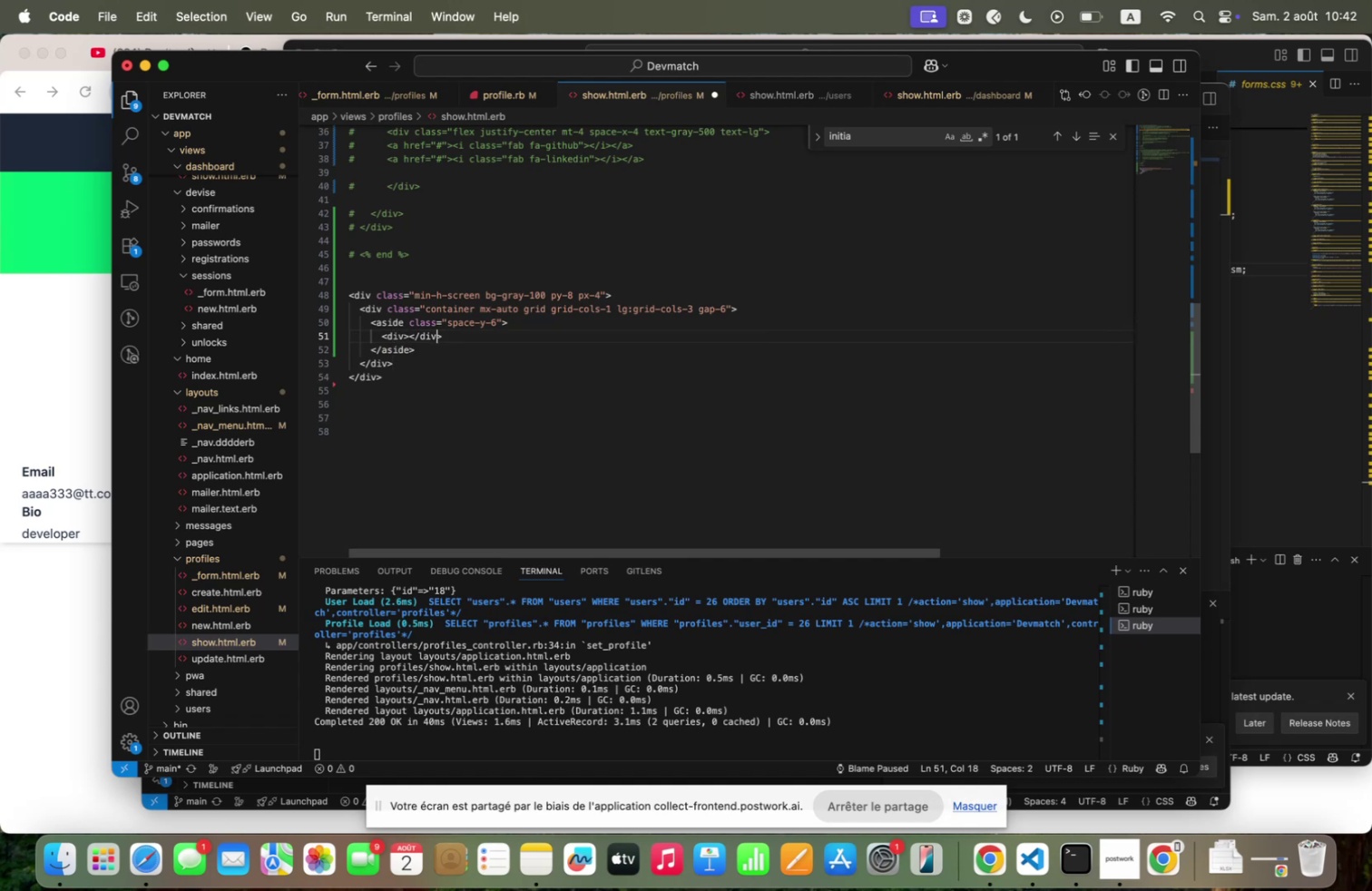 
 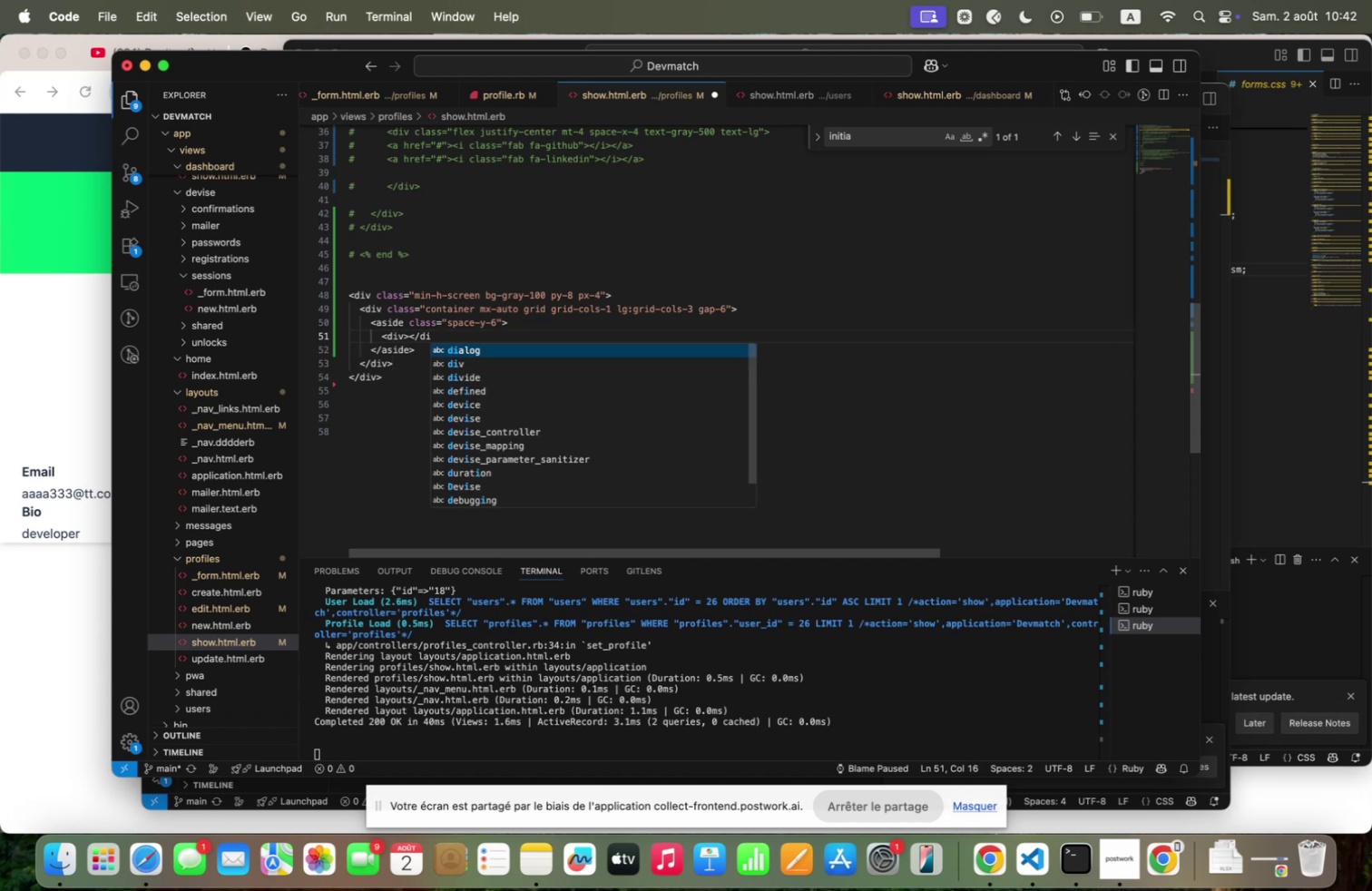 
key(ArrowLeft)
 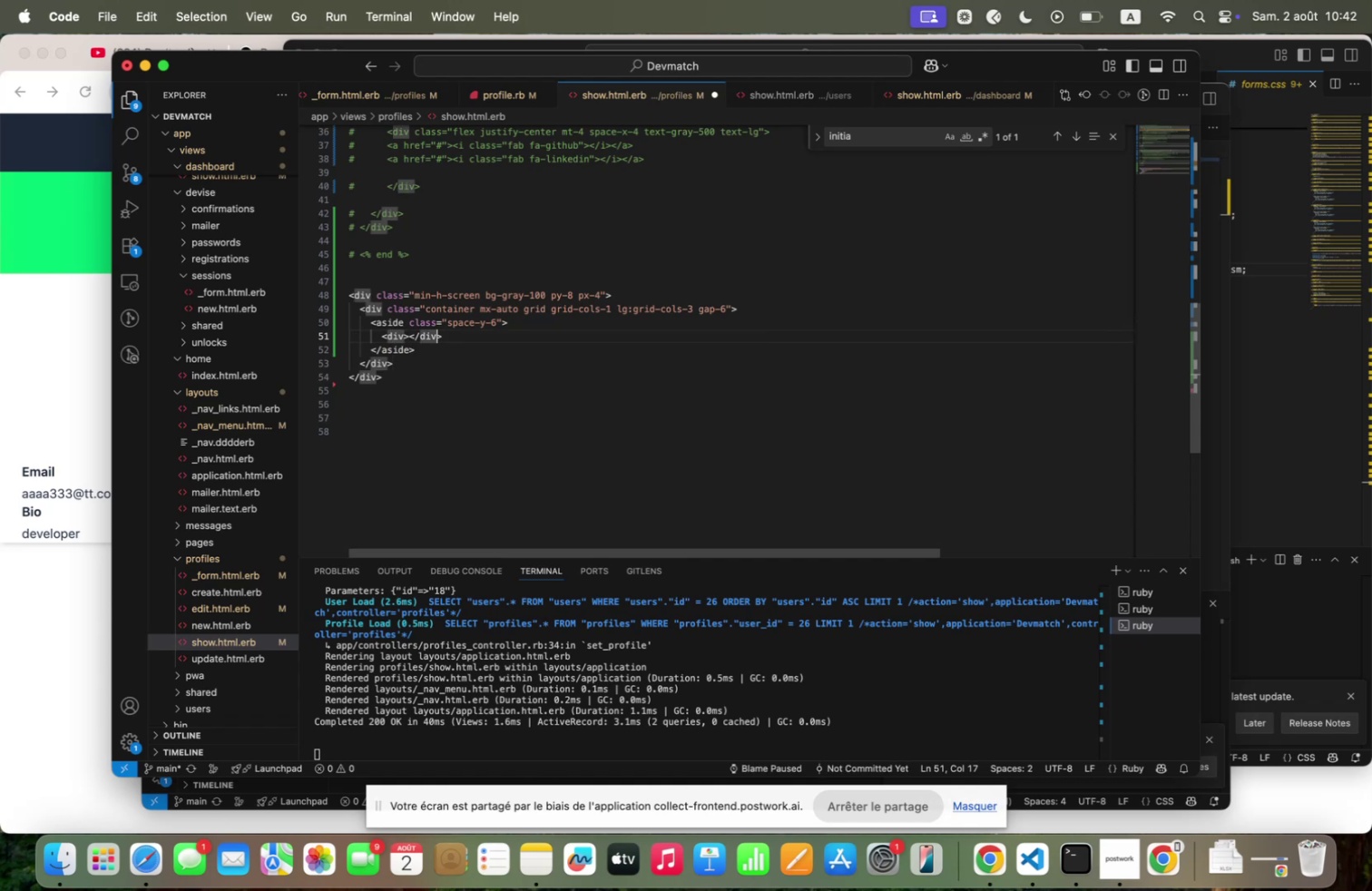 
key(ArrowLeft)
 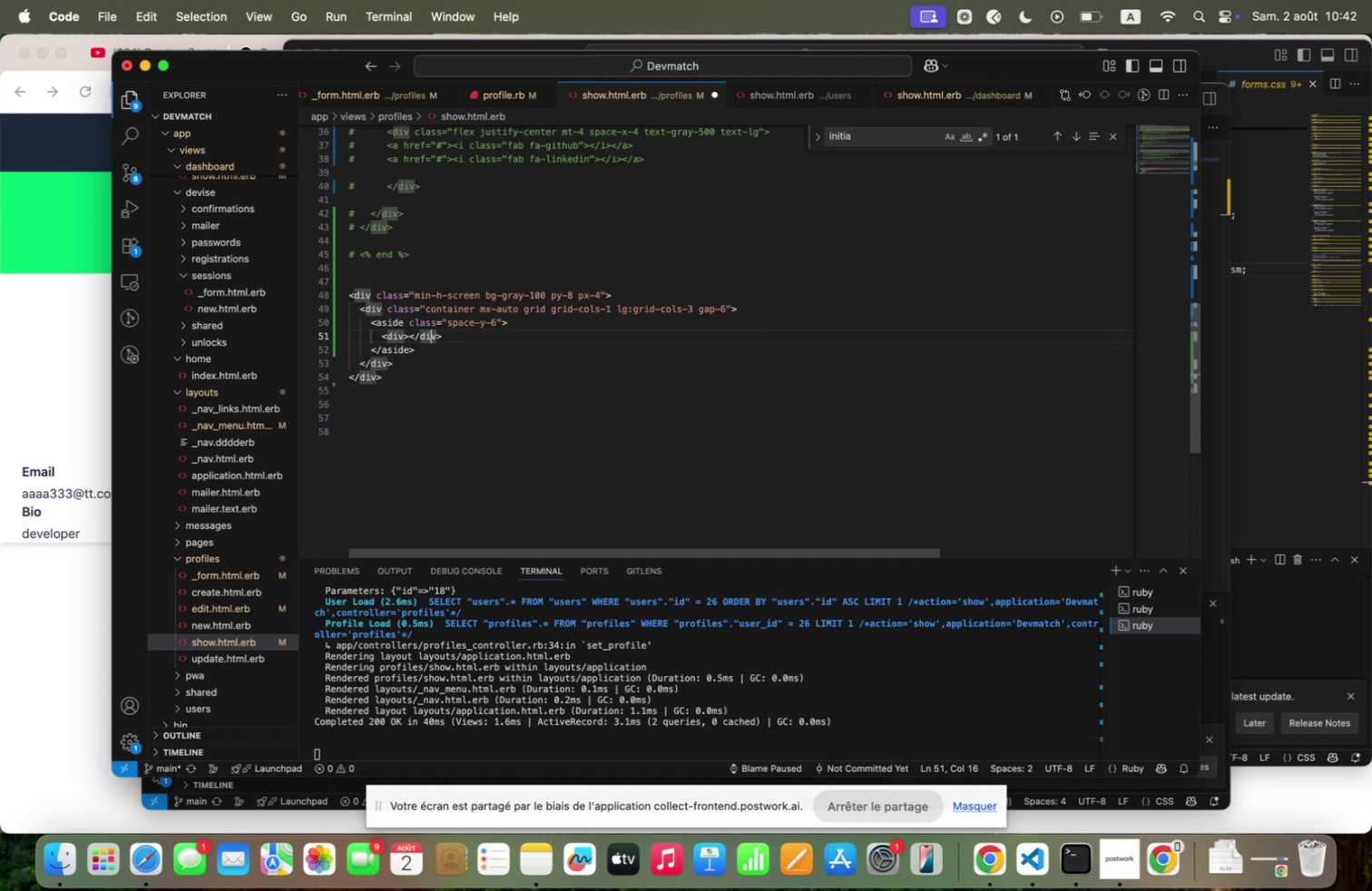 
key(ArrowLeft)
 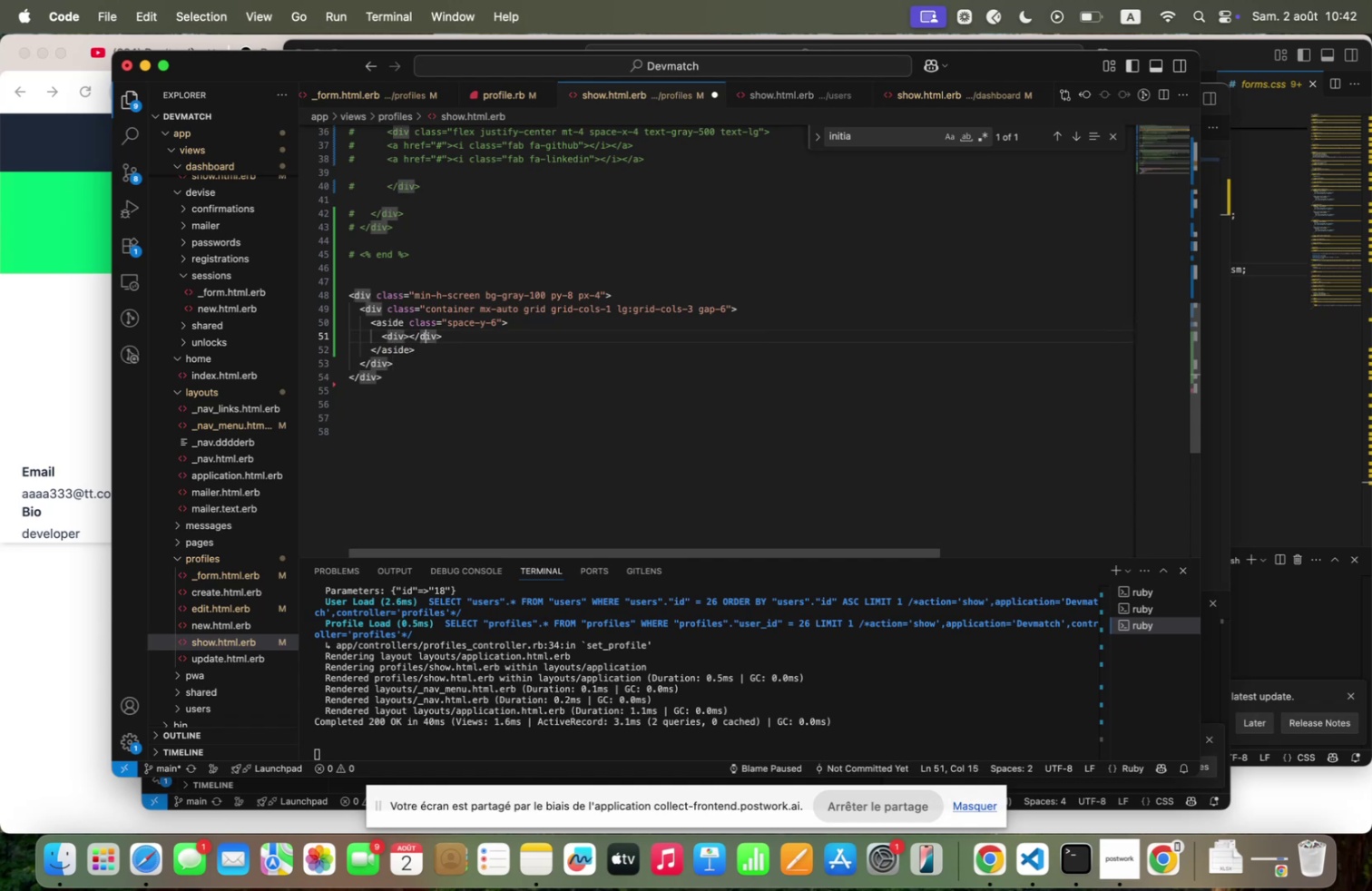 
key(ArrowLeft)
 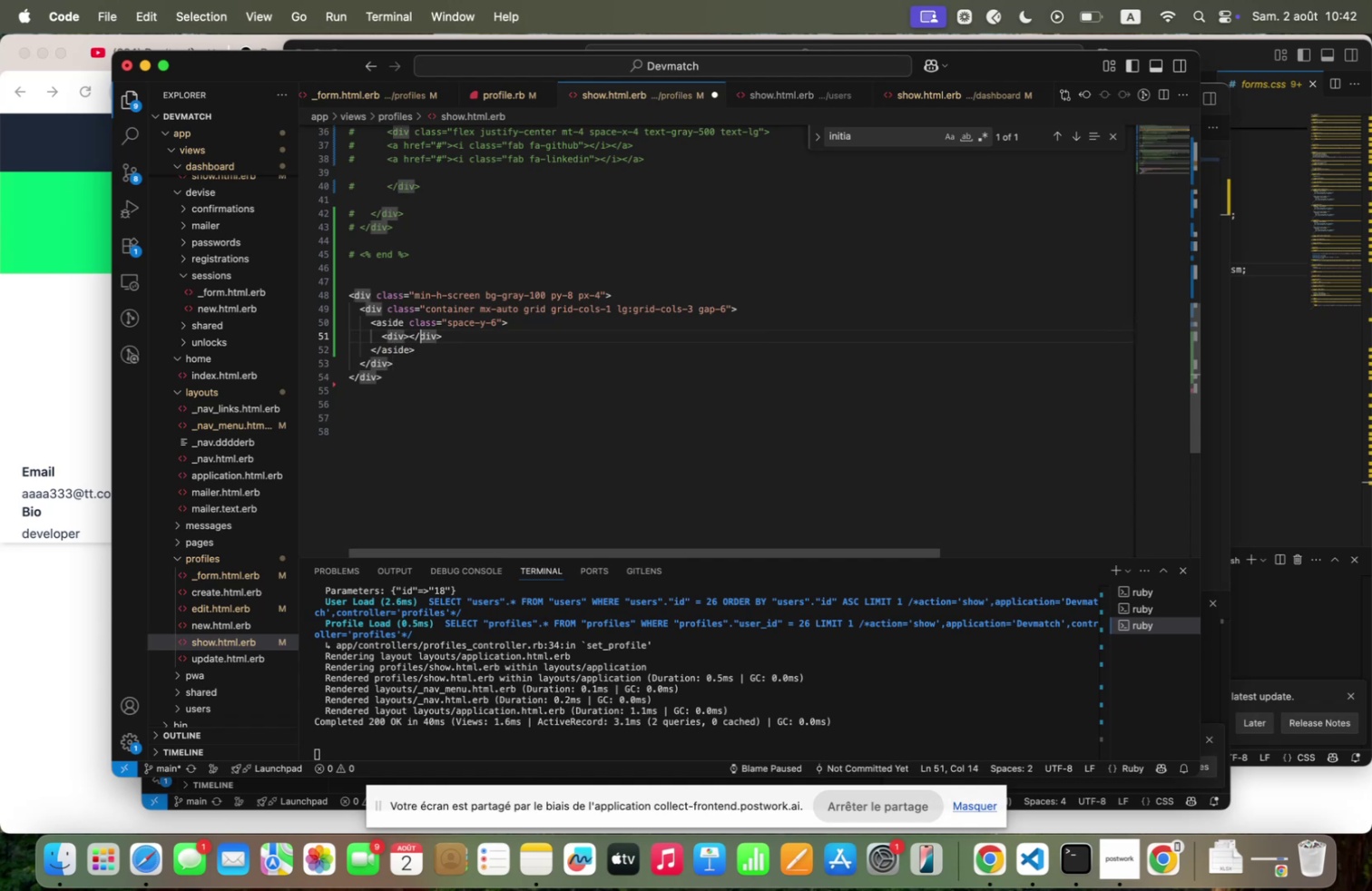 
key(ArrowLeft)
 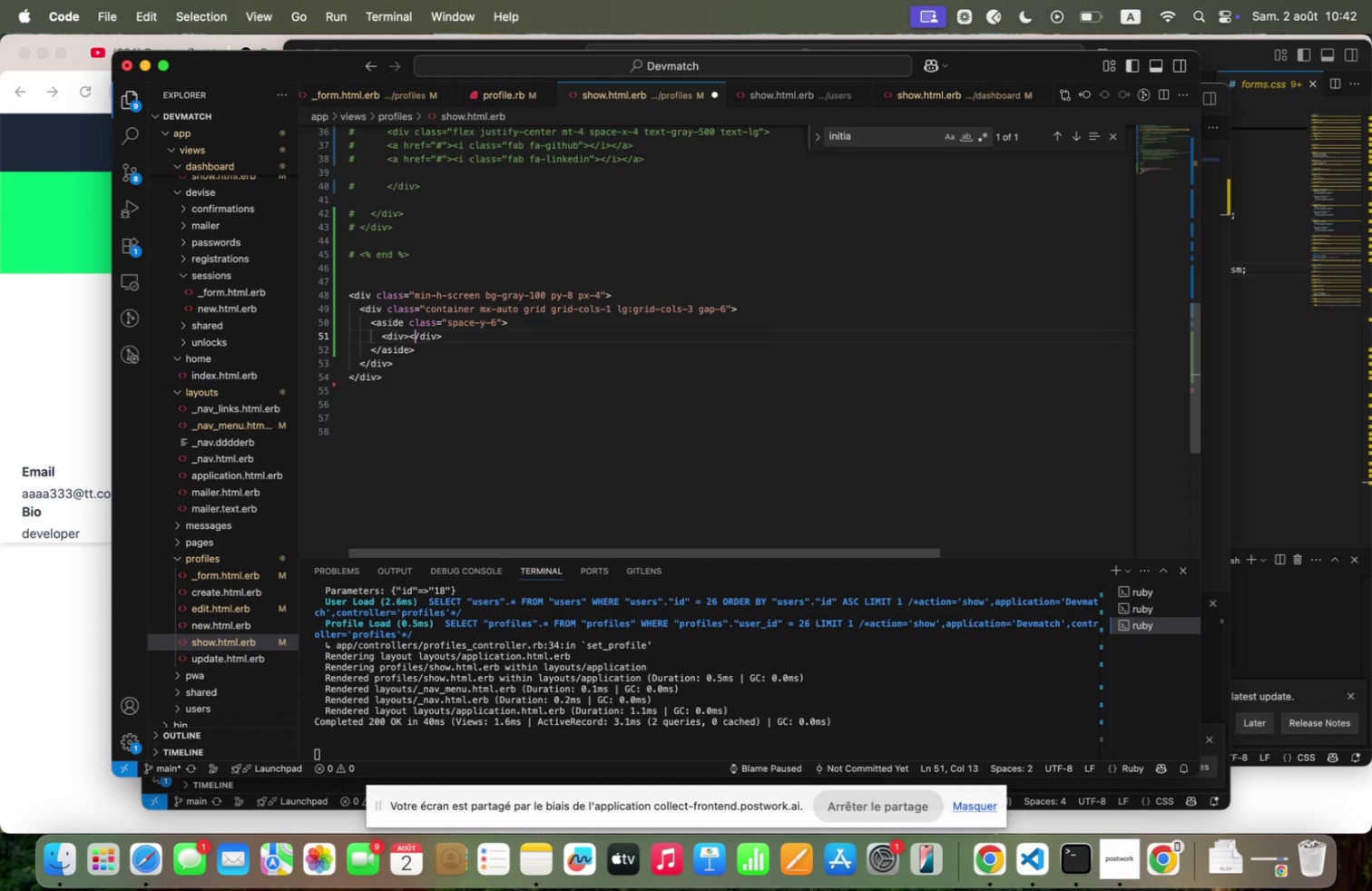 
key(ArrowLeft)
 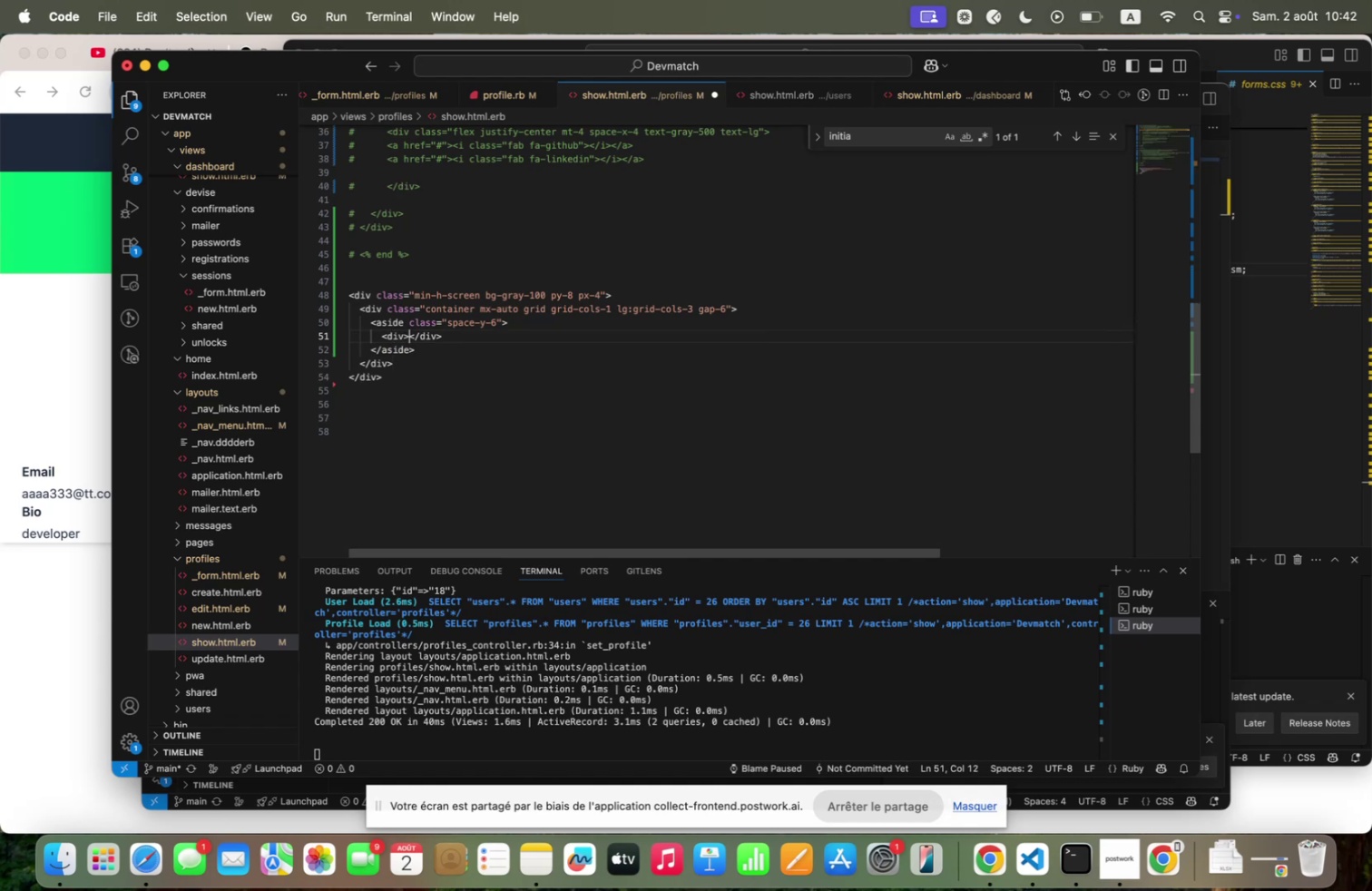 
key(Enter)
 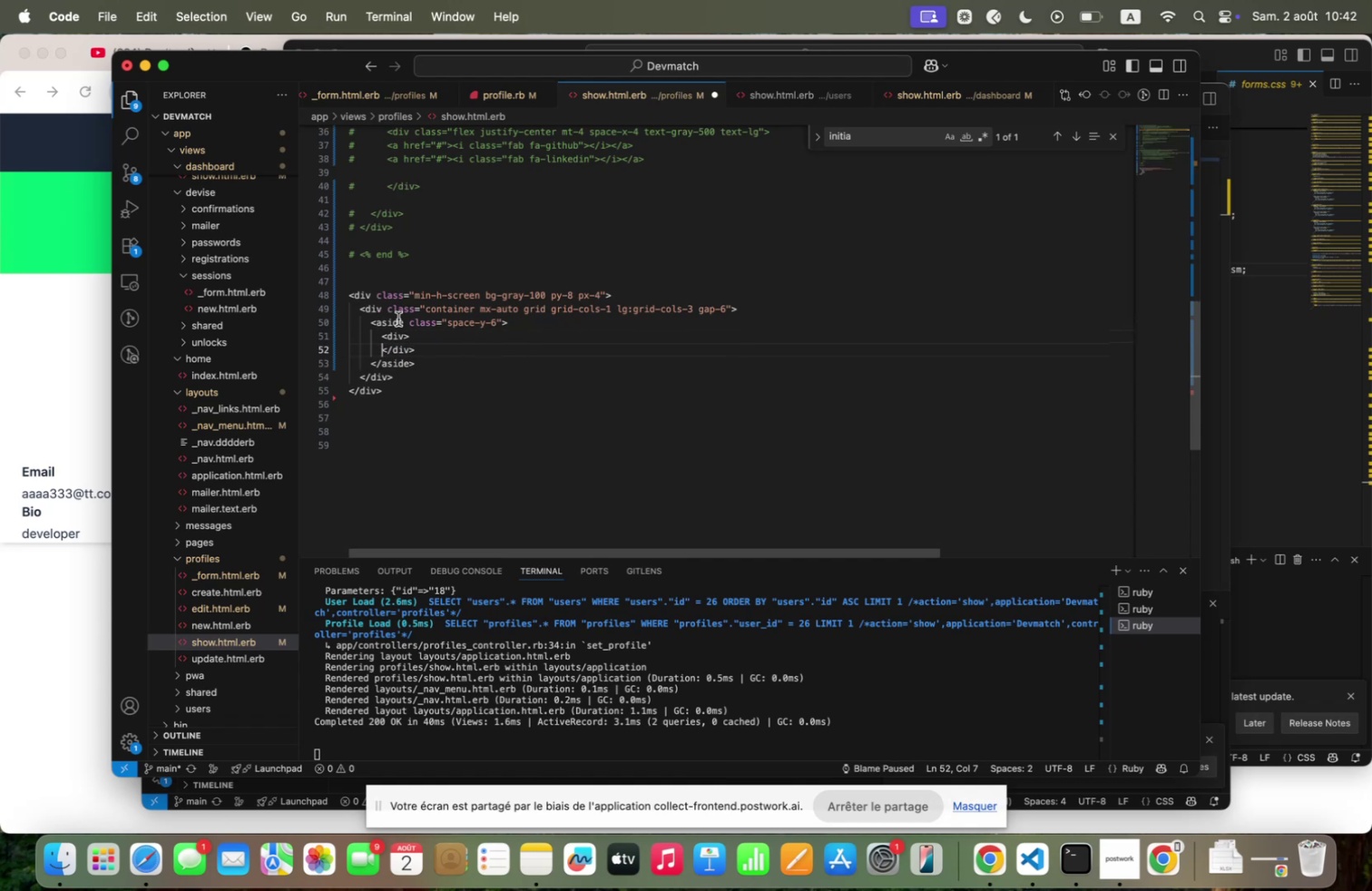 
left_click([405, 331])
 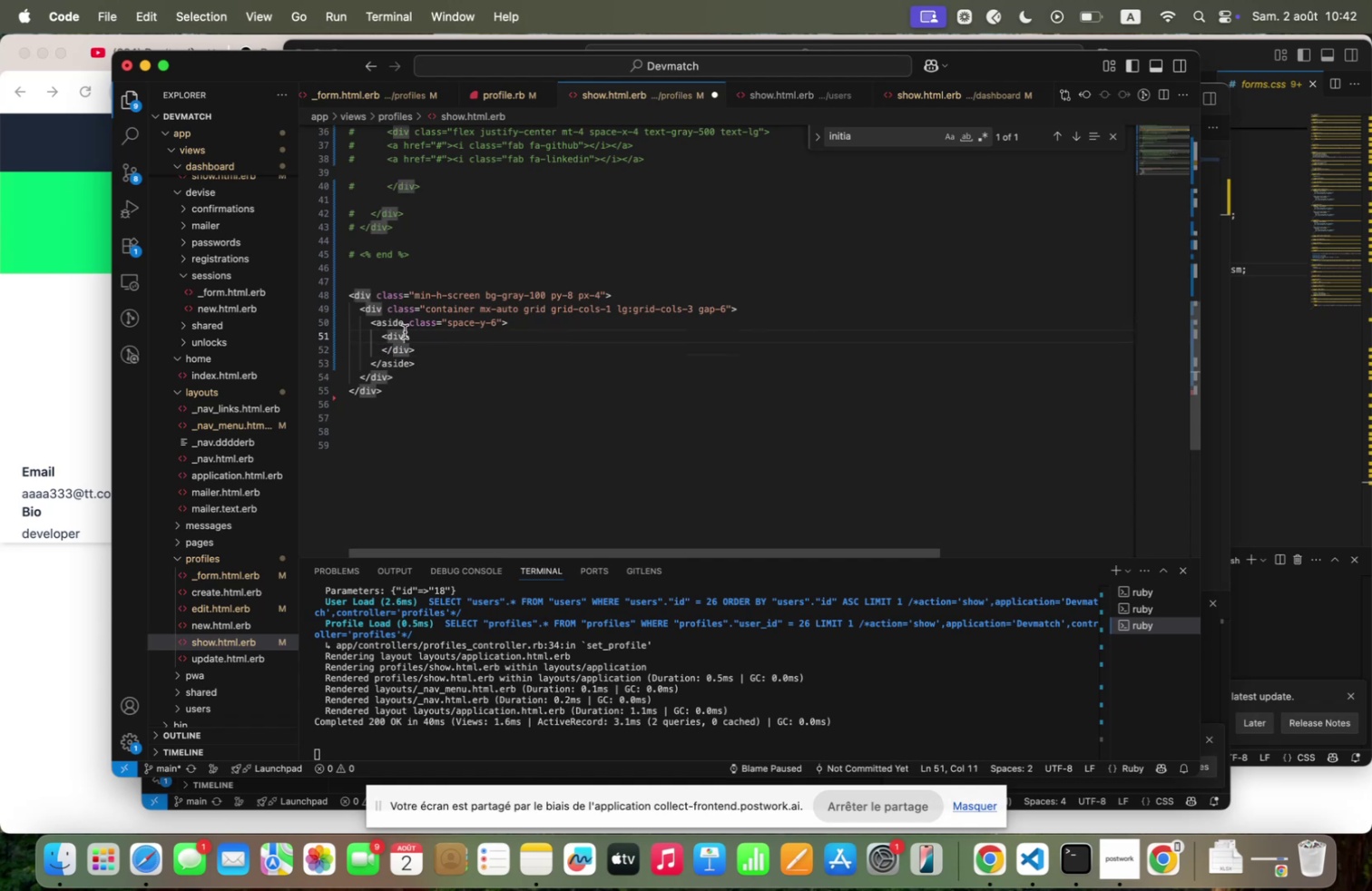 
type( clqss/3bg=zhi)
 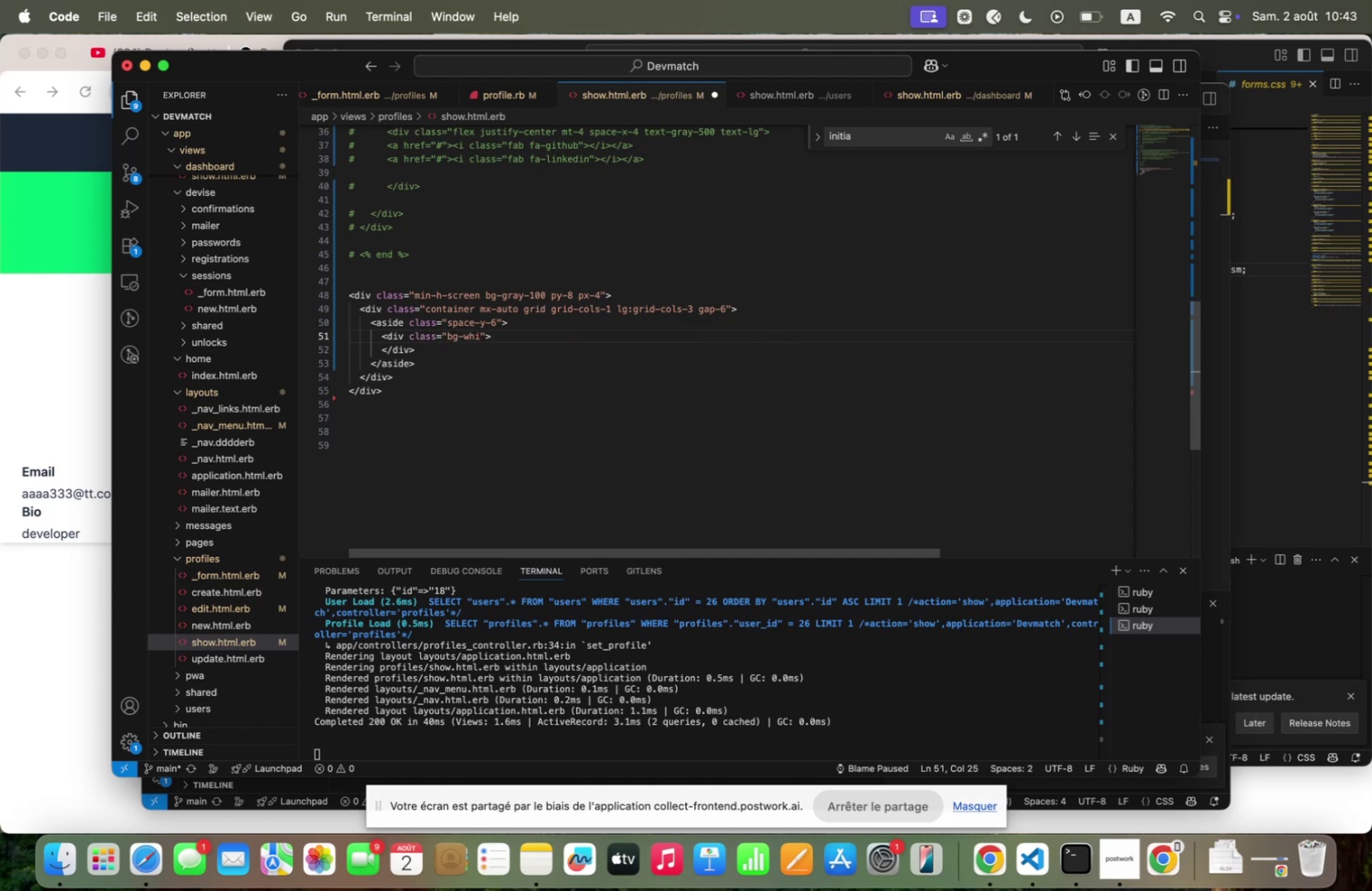 
type(te p=^ rounded=lg shqdoz flex ite;s=center spqce=x=$)
 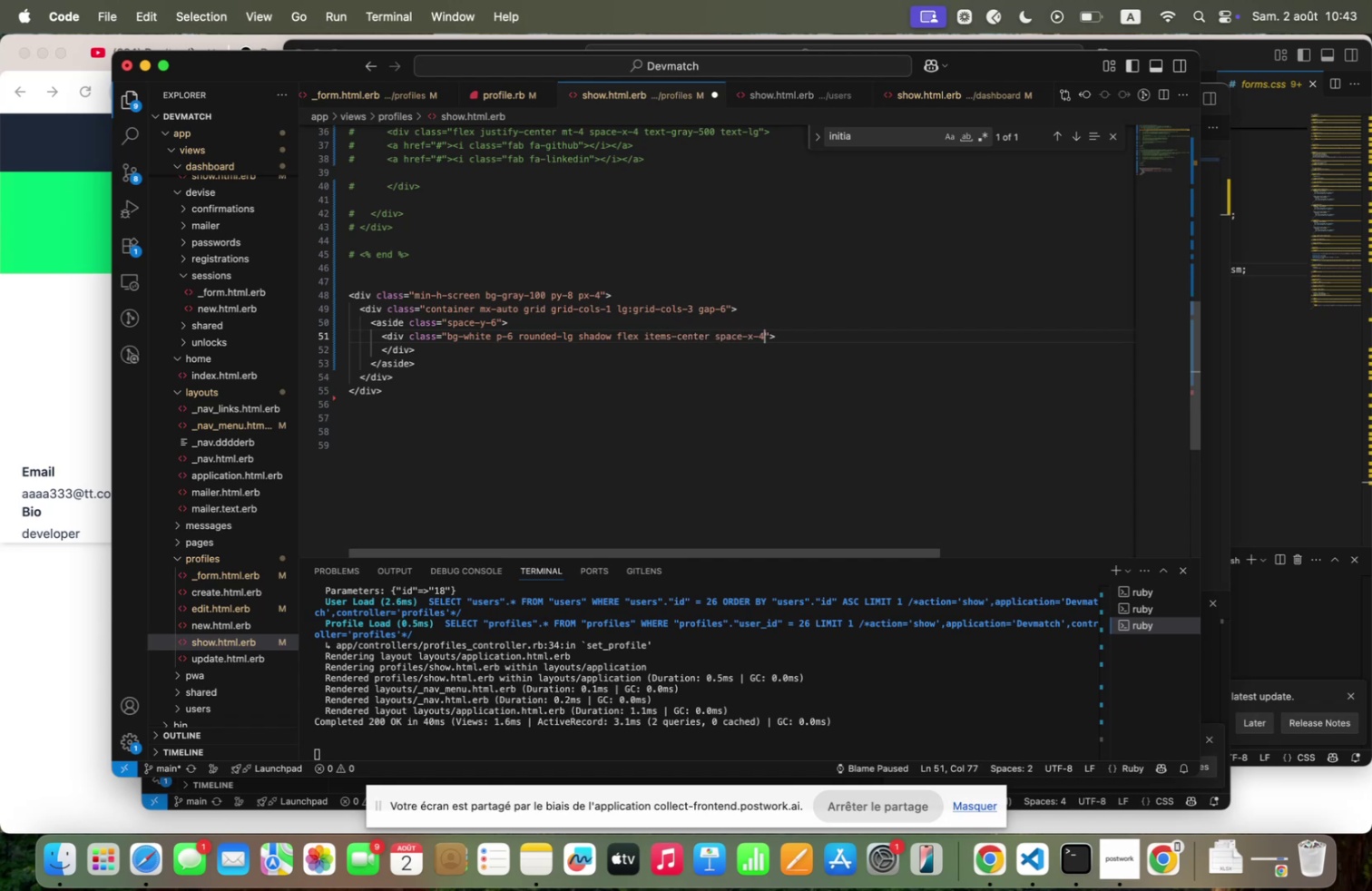 
key(ArrowRight)
 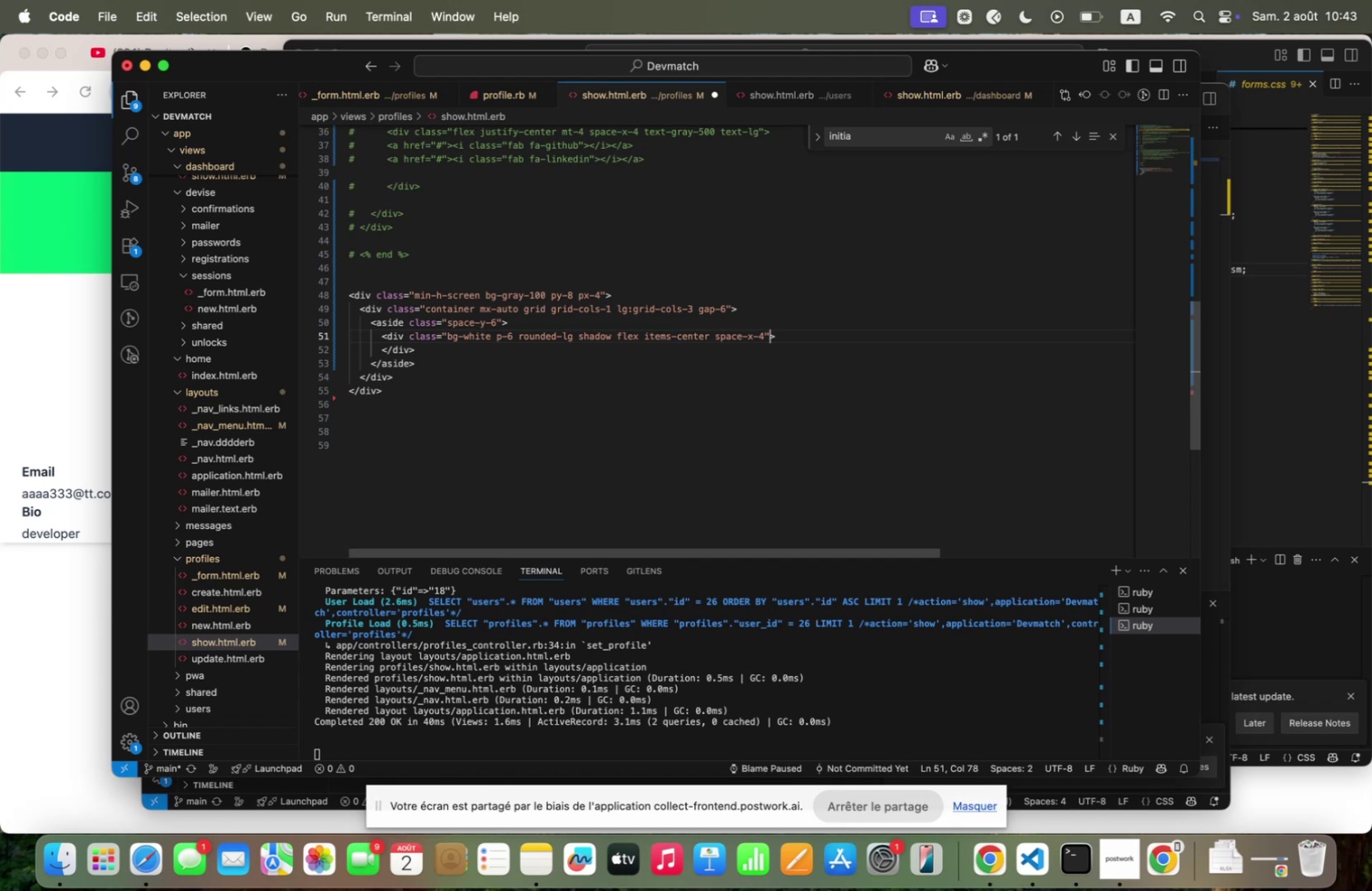 
key(ArrowRight)
 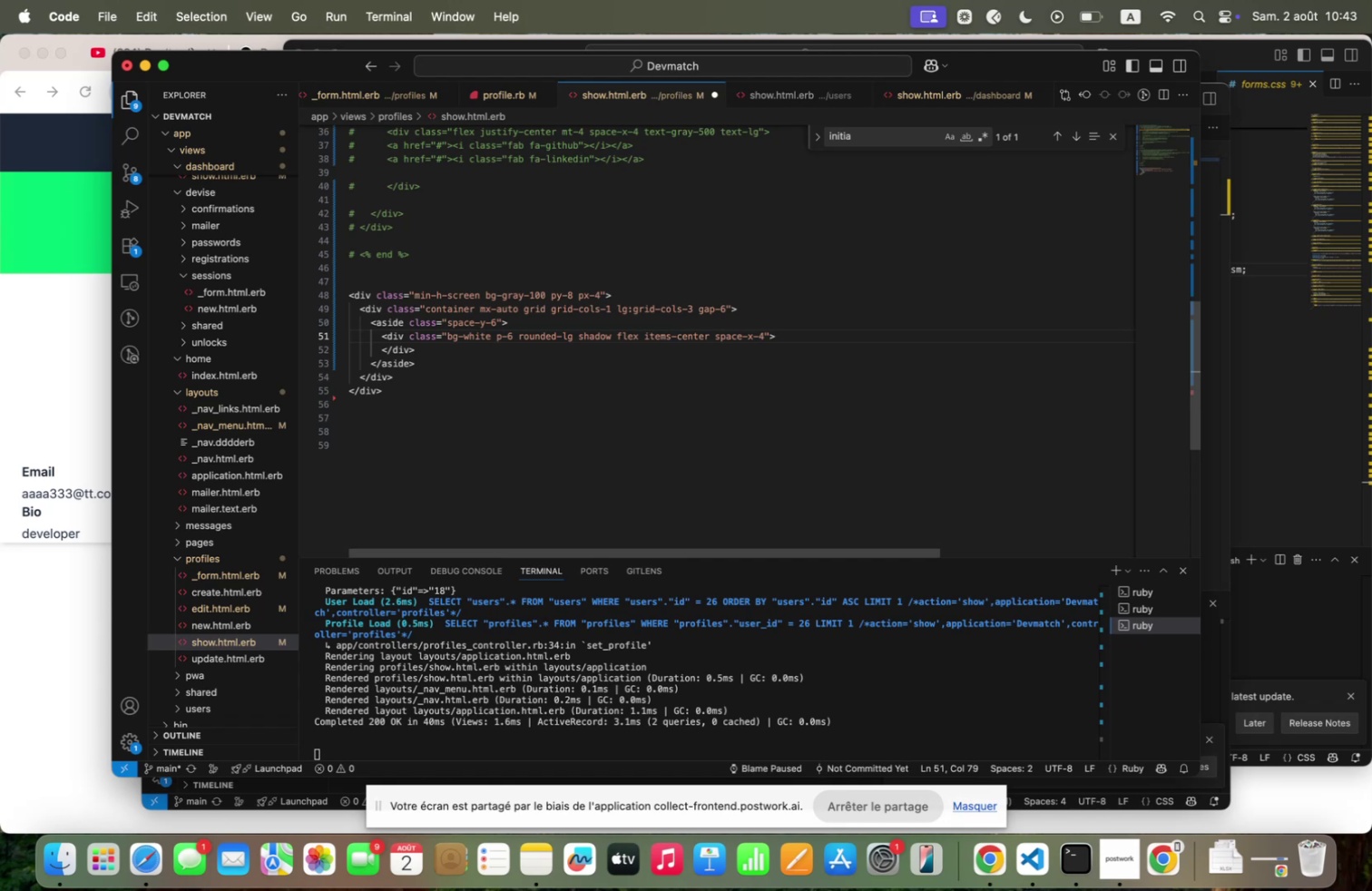 
key(Enter)
 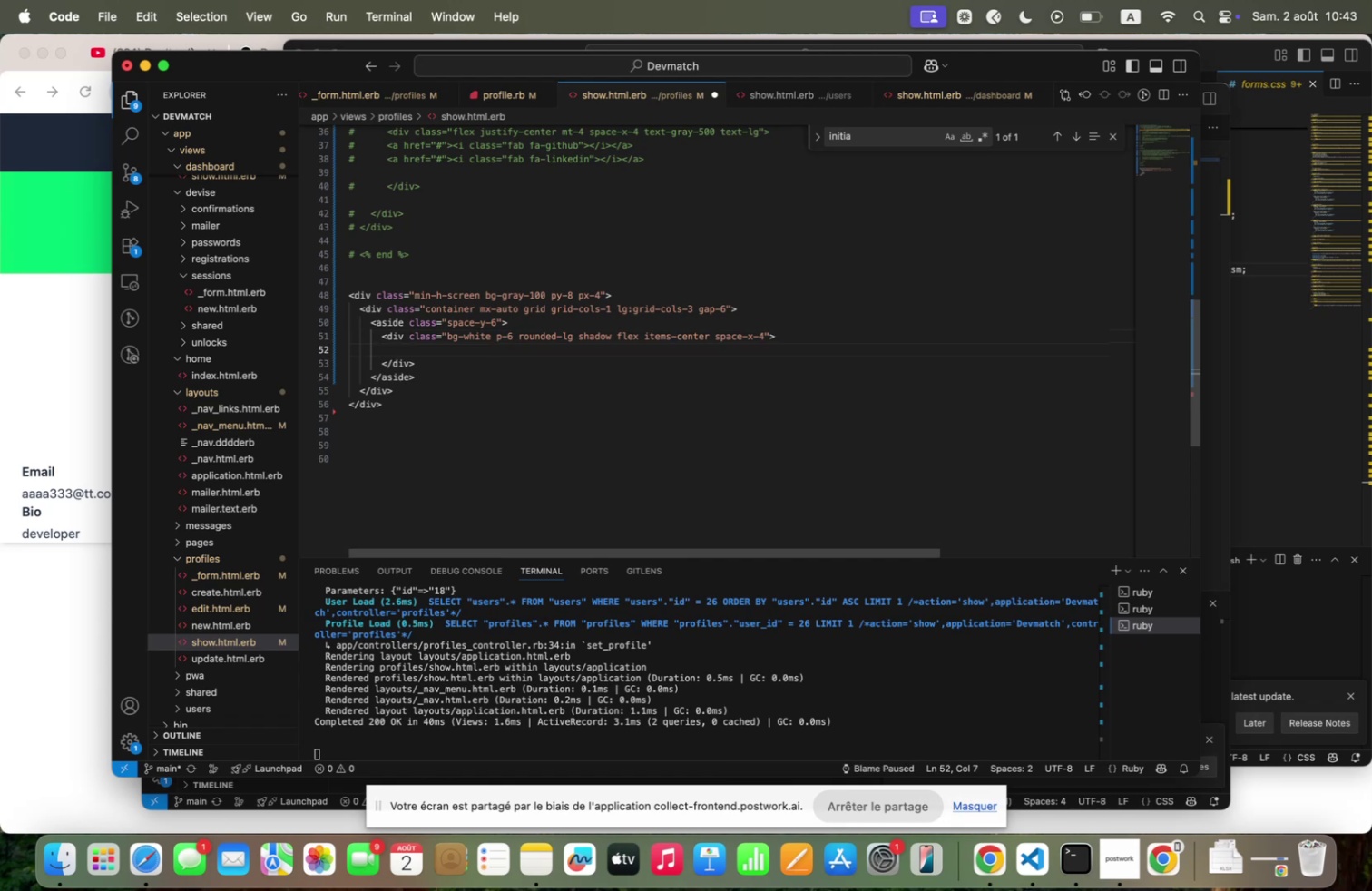 
key(Space)
 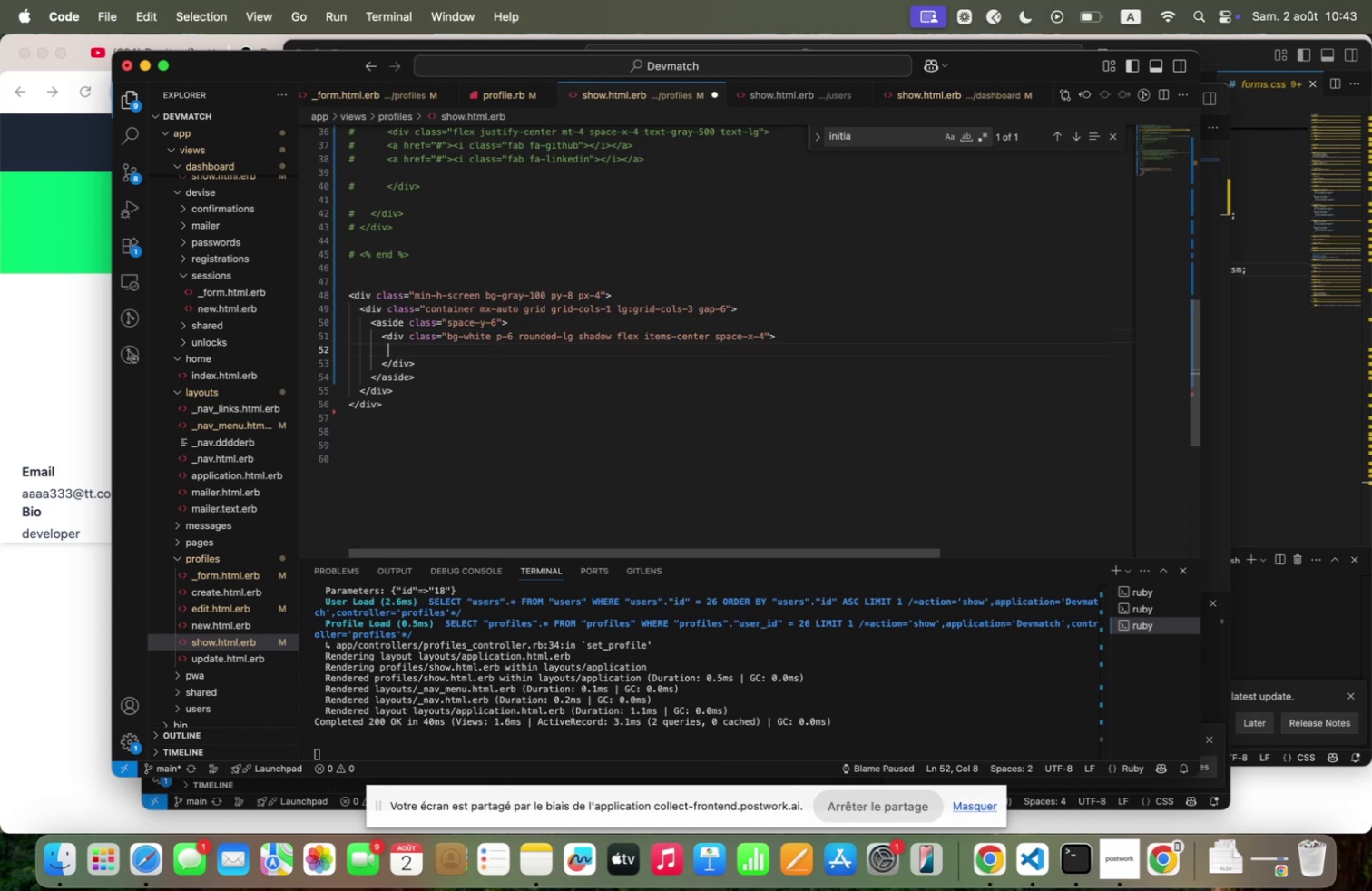 
key(Space)
 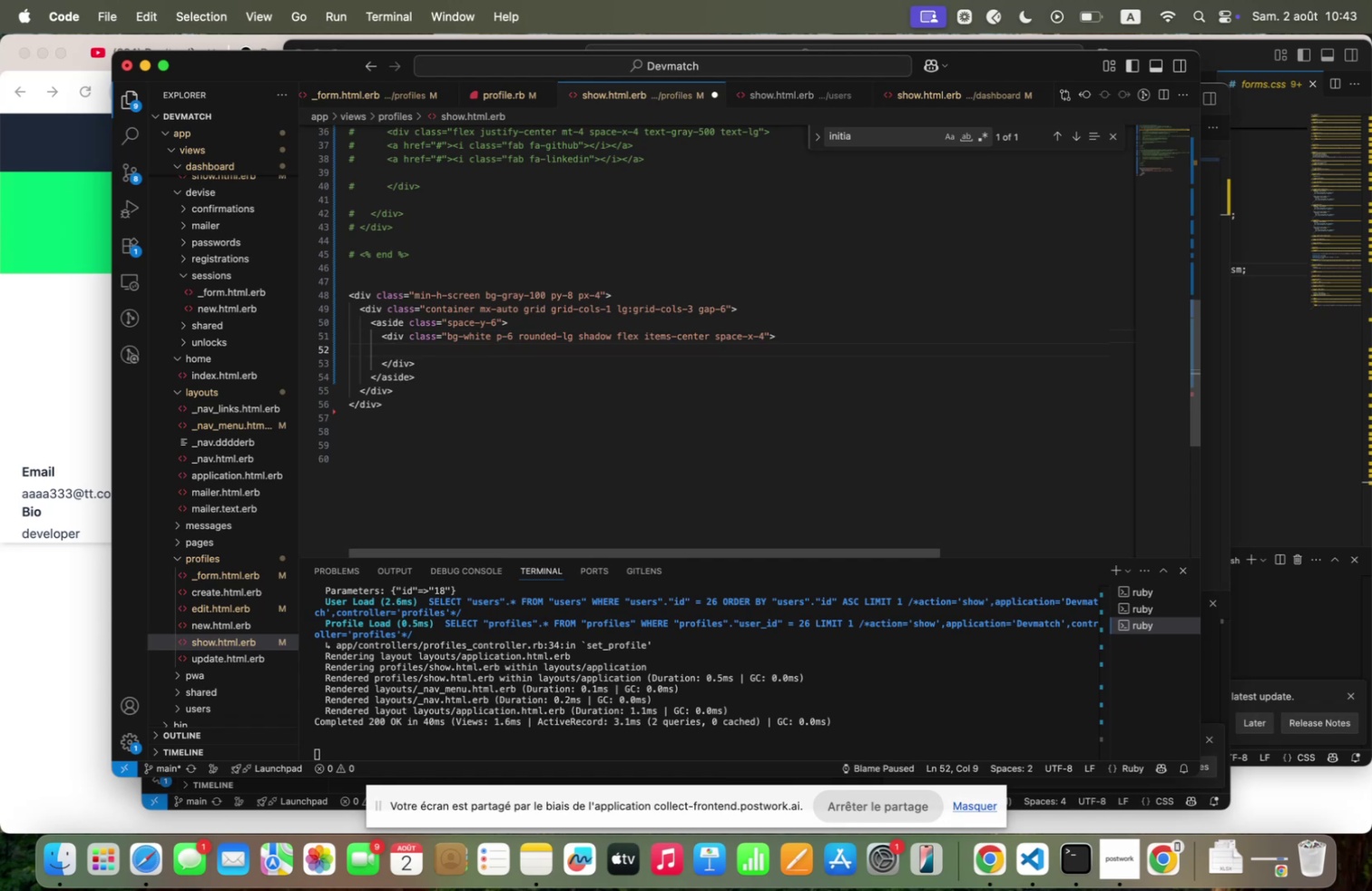 
key(Backquote)
 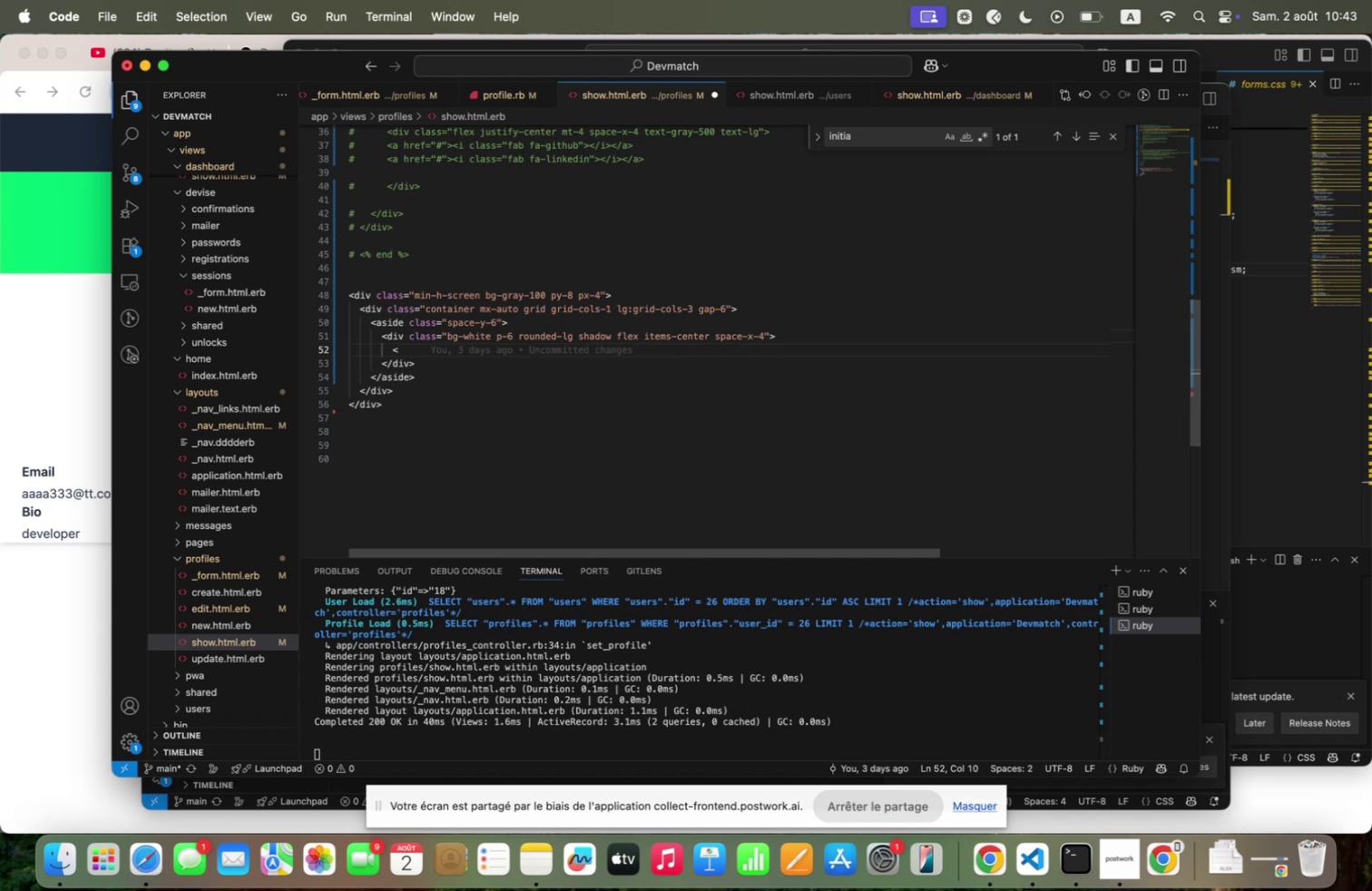 
wait(7.75)
 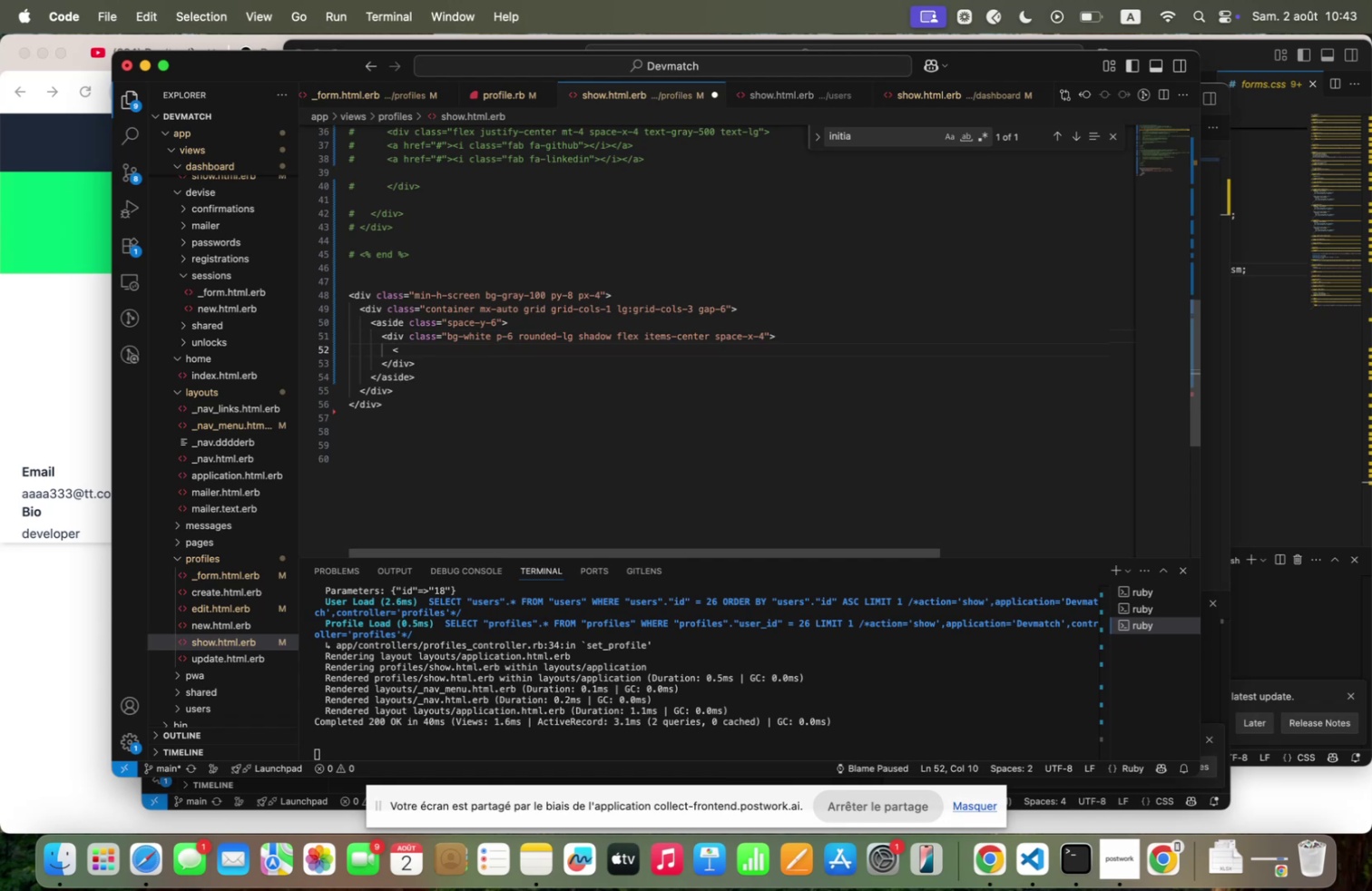 
scroll: coordinate [524, 230], scroll_direction: up, amount: 30.0
 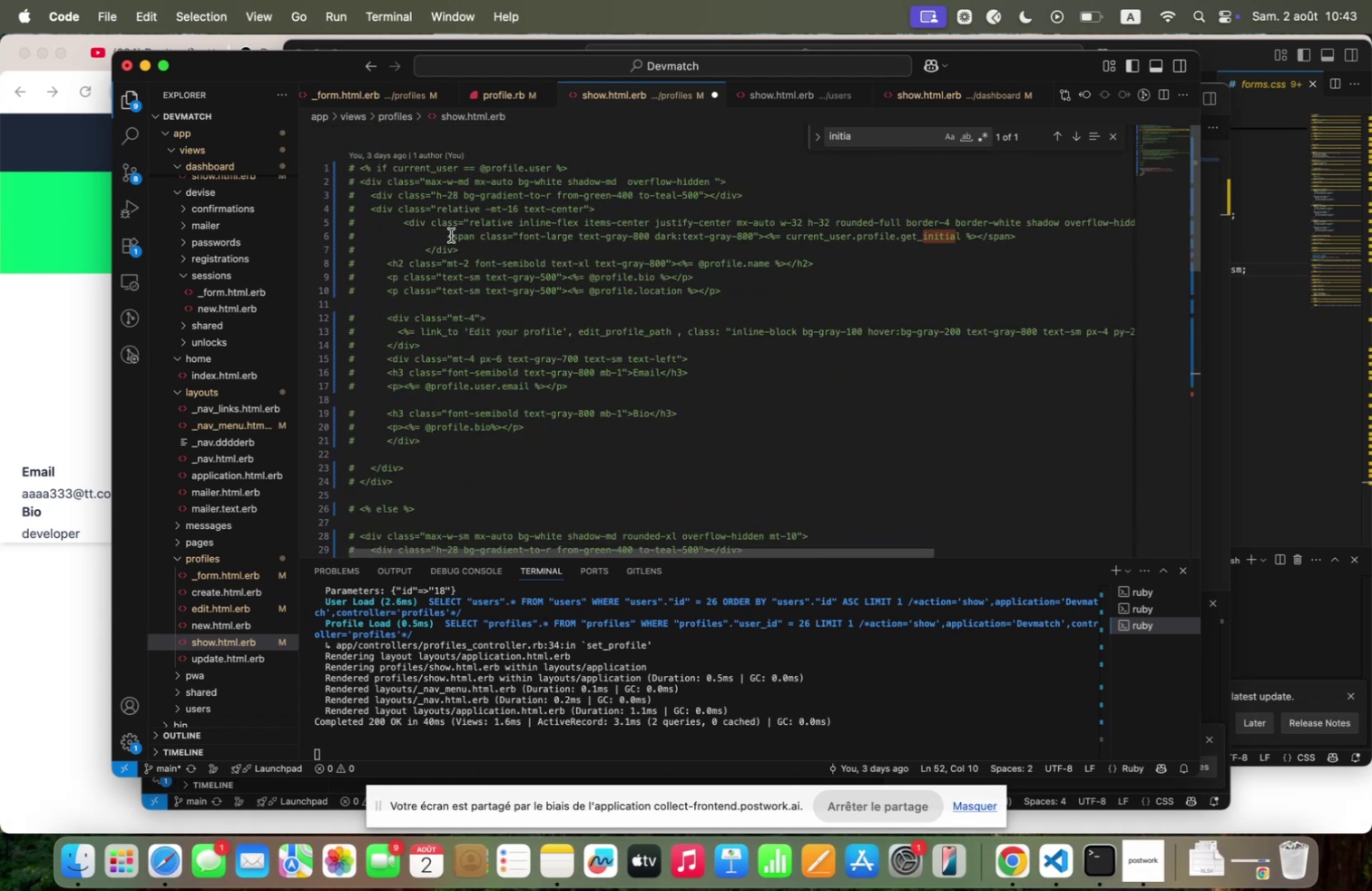 
left_click_drag(start_coordinate=[465, 246], to_coordinate=[400, 216])
 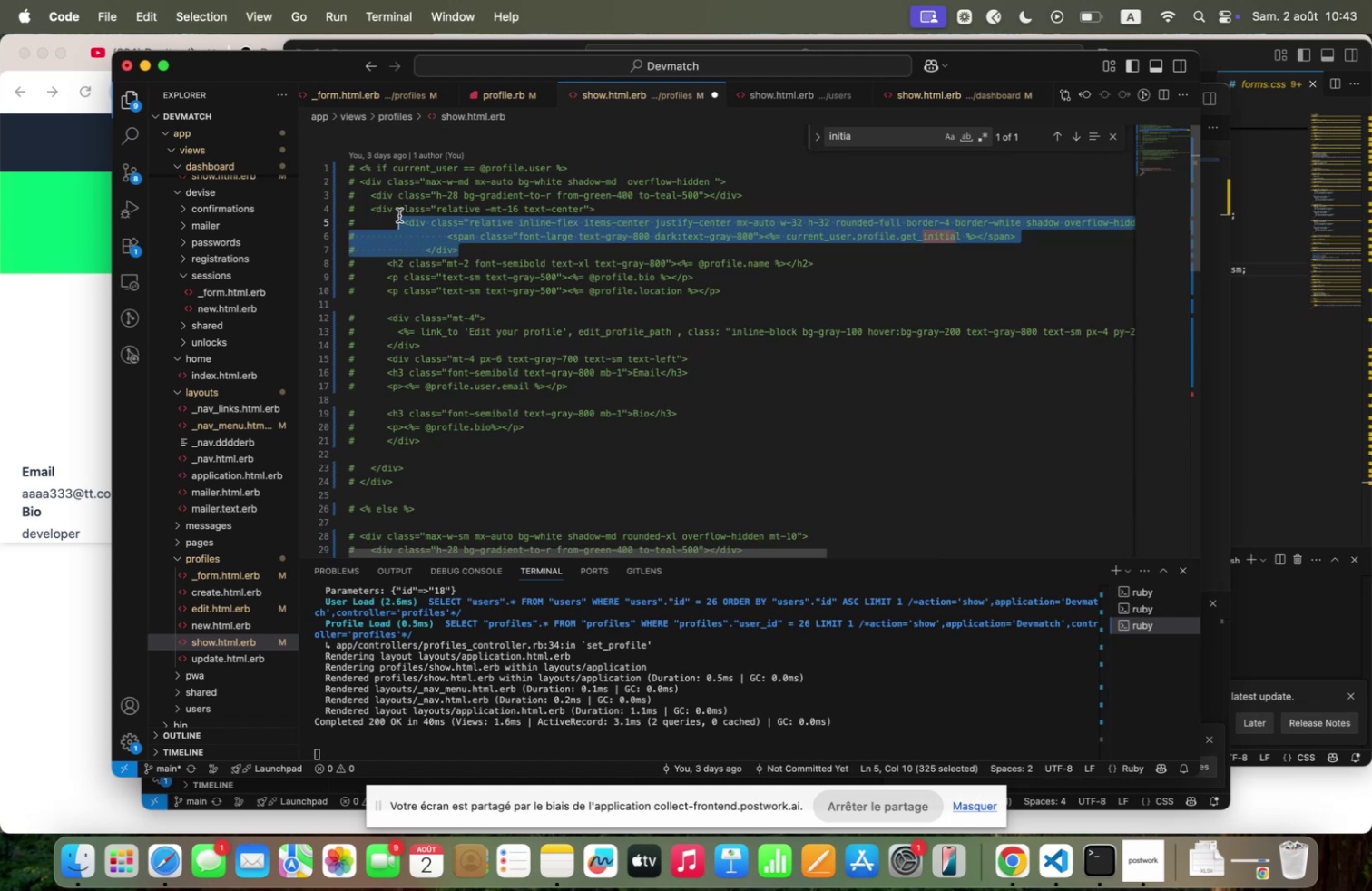 
key(Meta+C)
 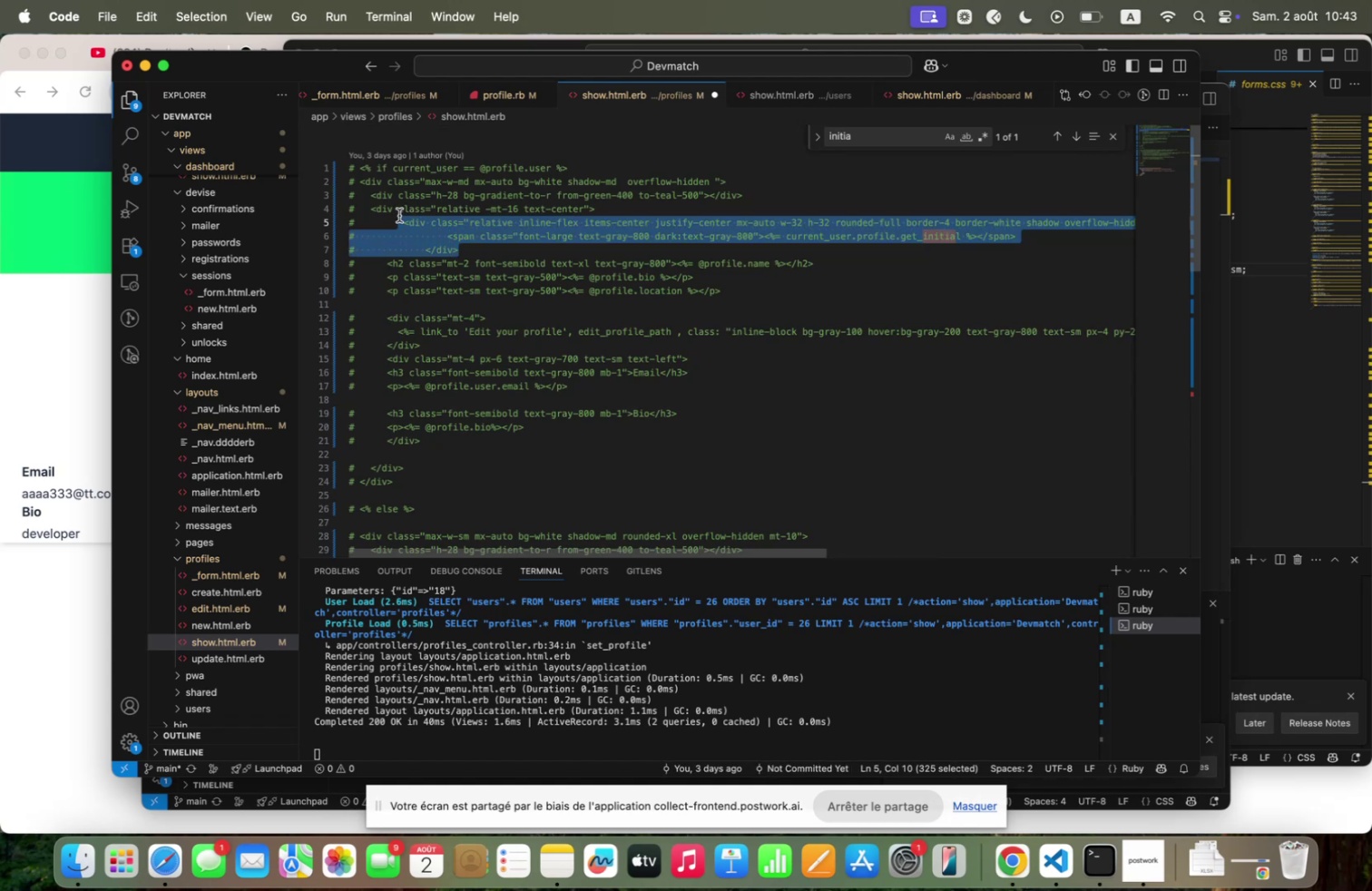 
key(Meta+C)
 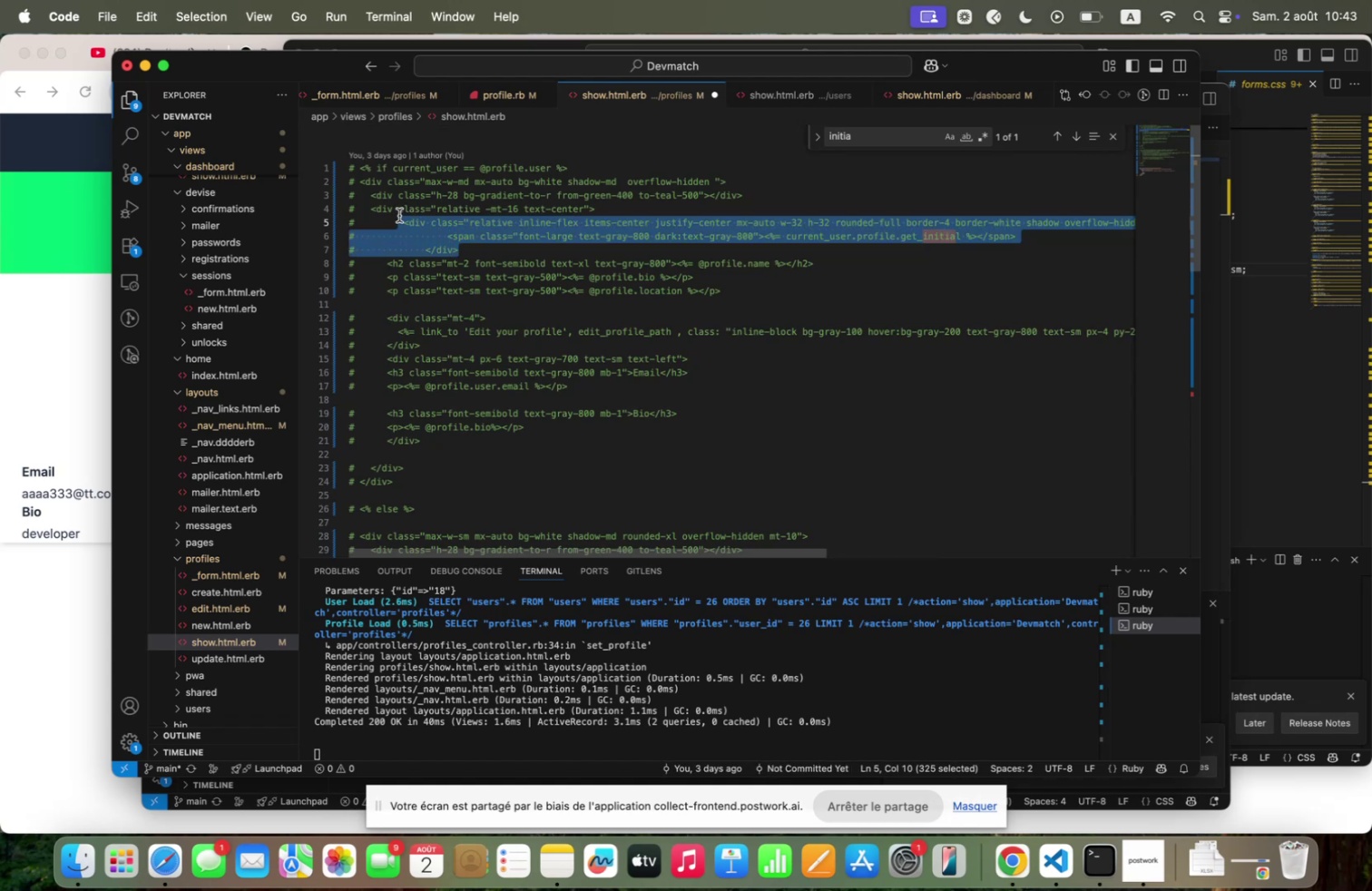 
scroll: coordinate [649, 450], scroll_direction: down, amount: 44.0
 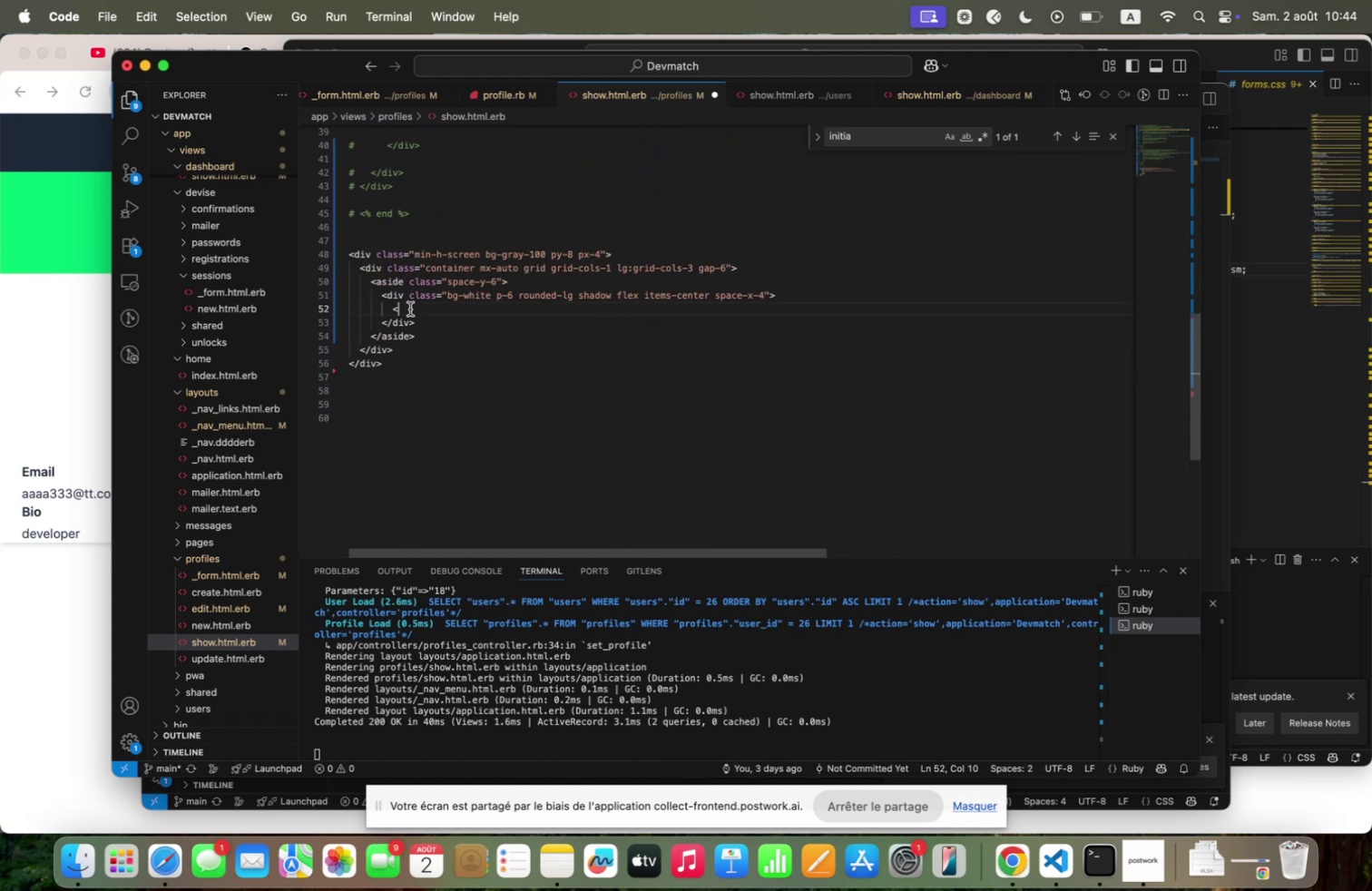 
key(Backspace)
 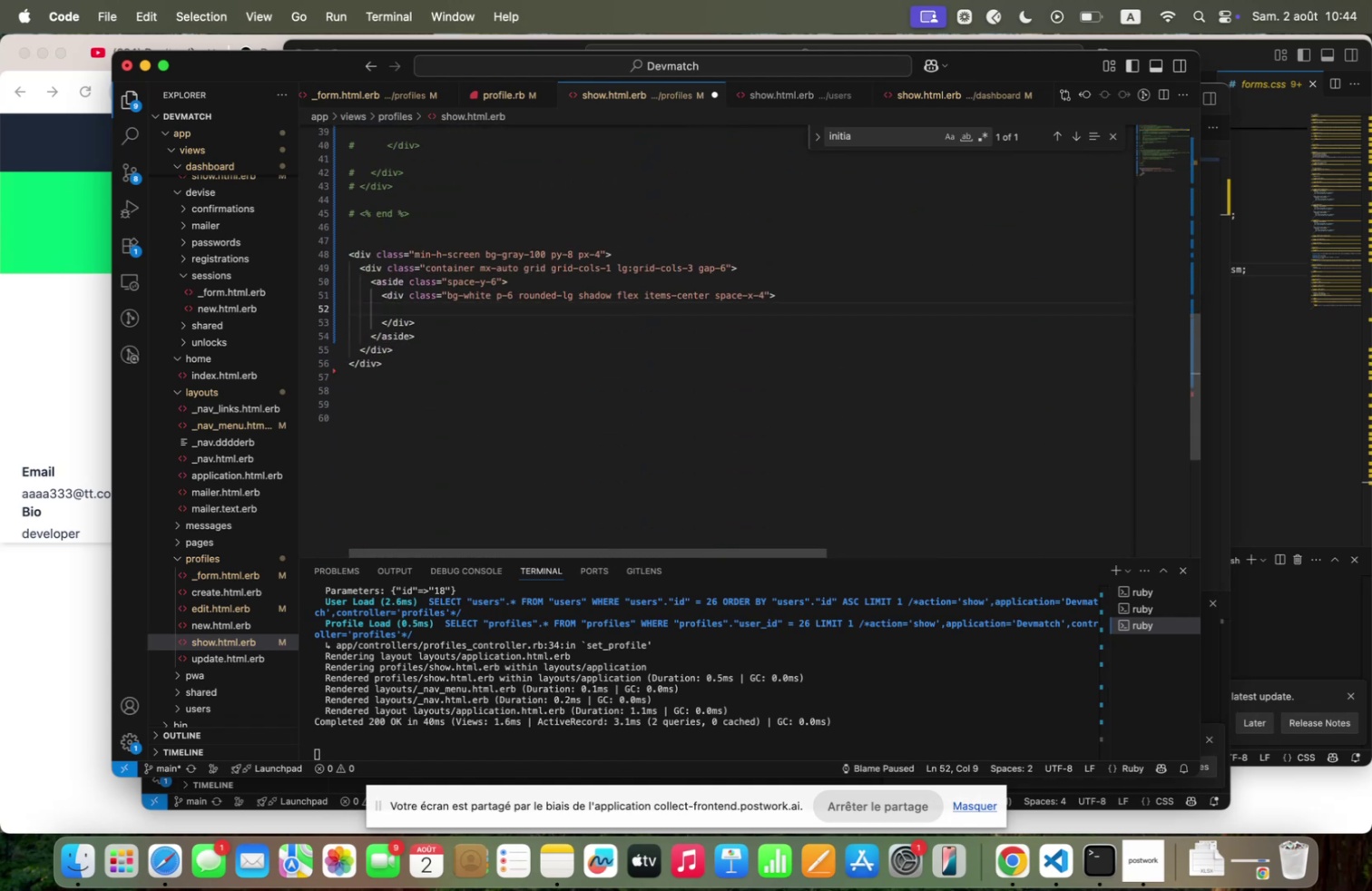 
key(Meta+V)
 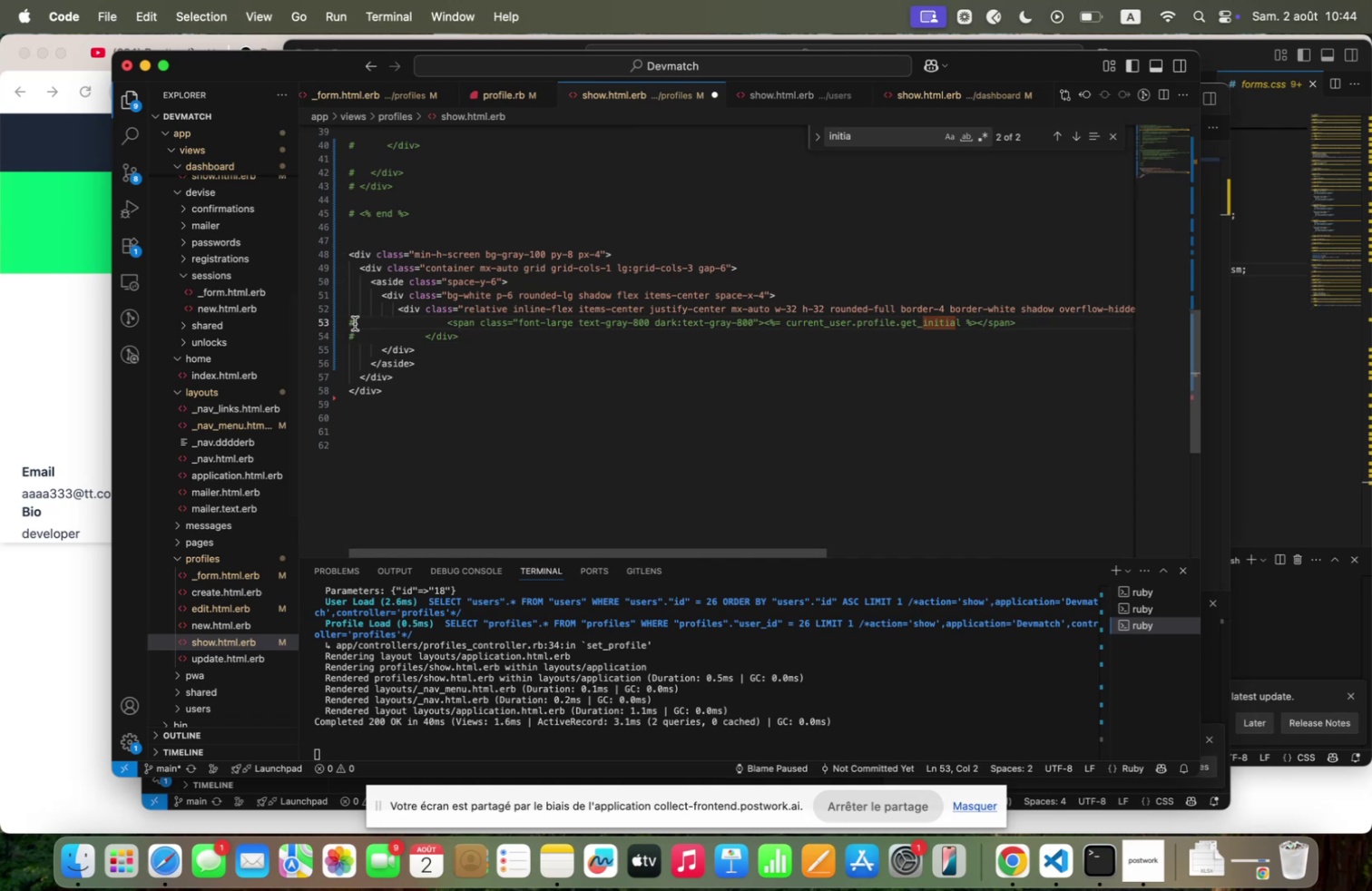 
key(Backspace)
 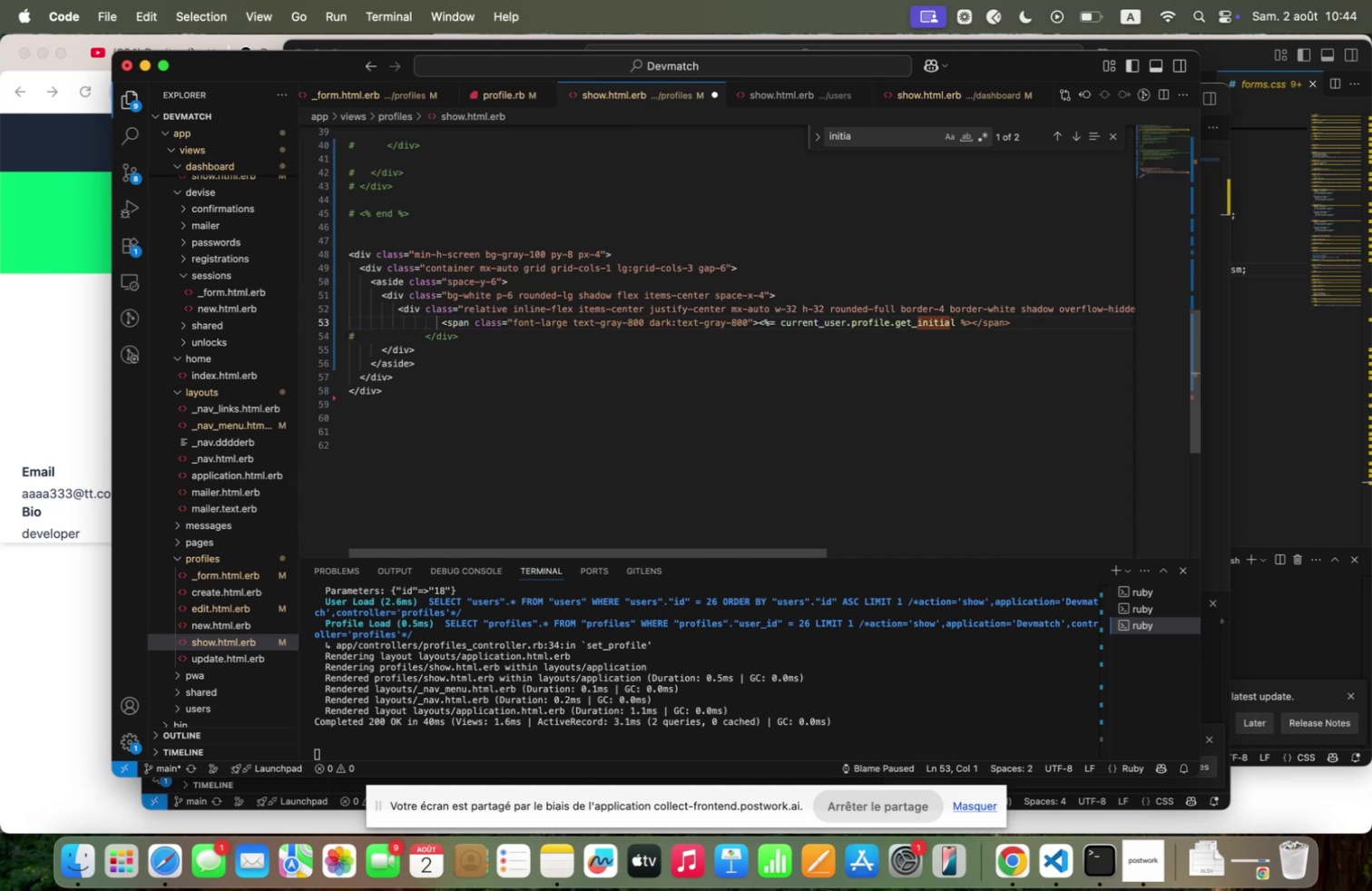 
key(ArrowDown)
 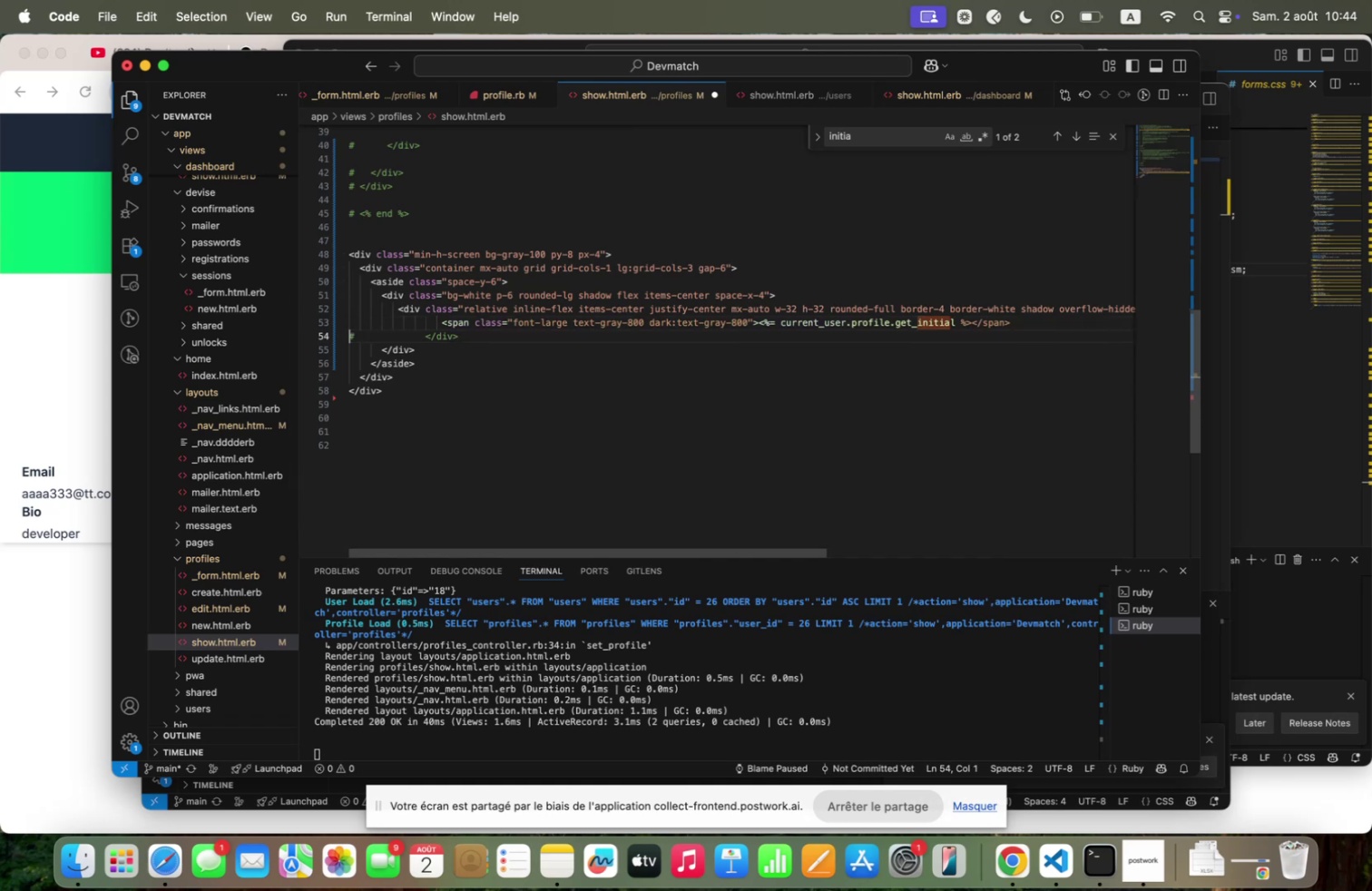 
key(ArrowRight)
 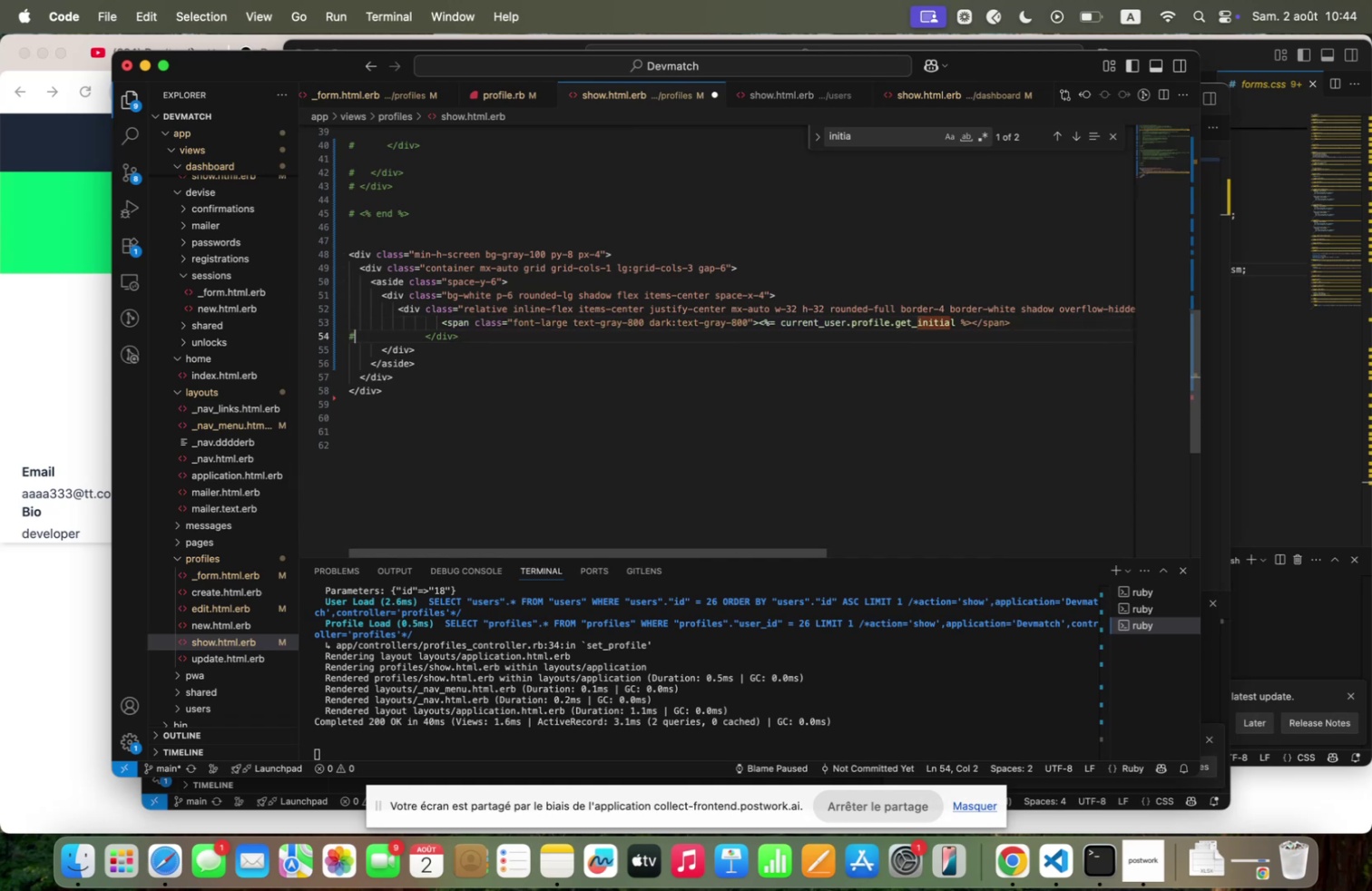 
key(Backspace)
 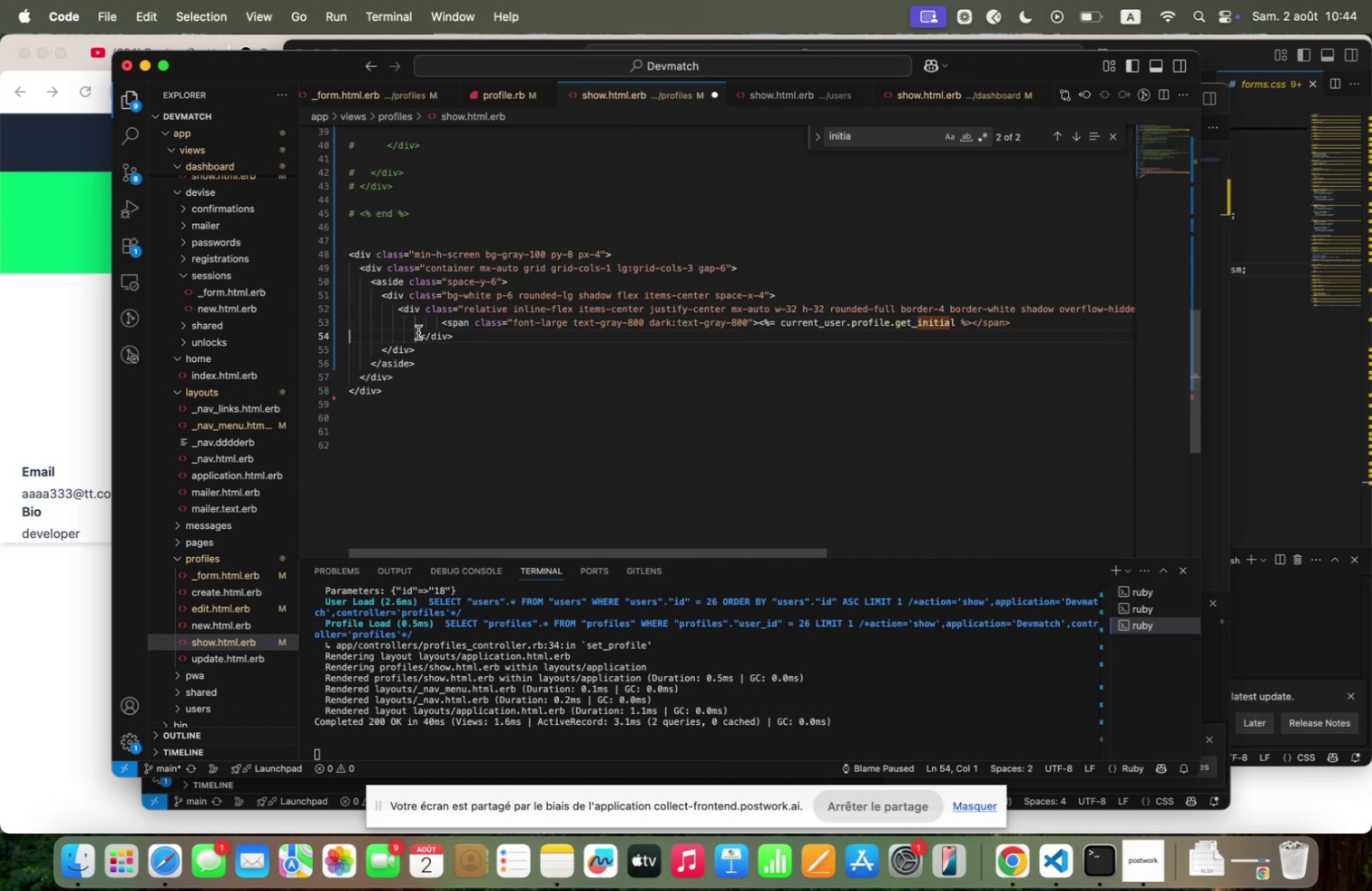 
left_click([416, 334])
 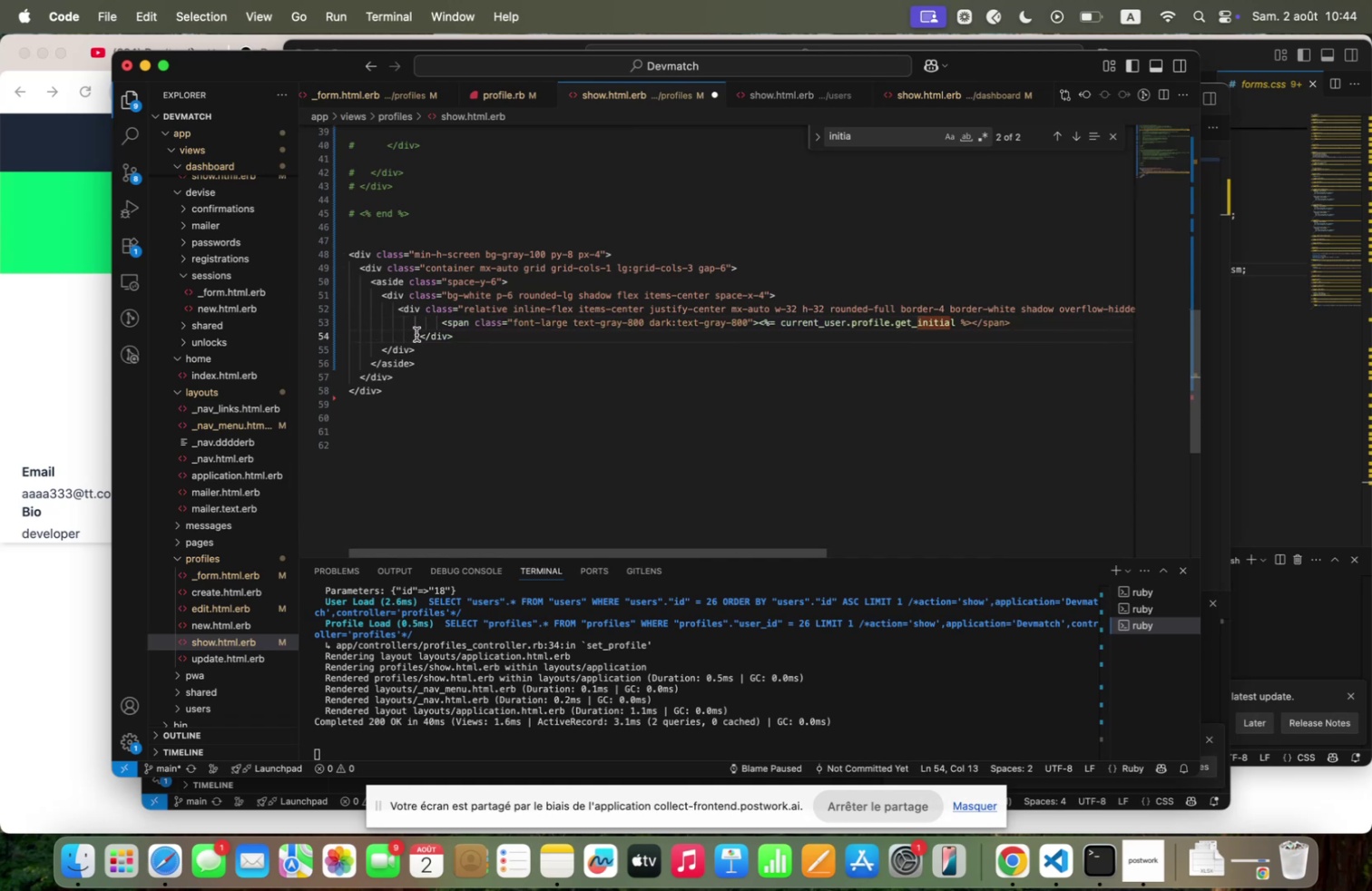 
key(Backspace)
 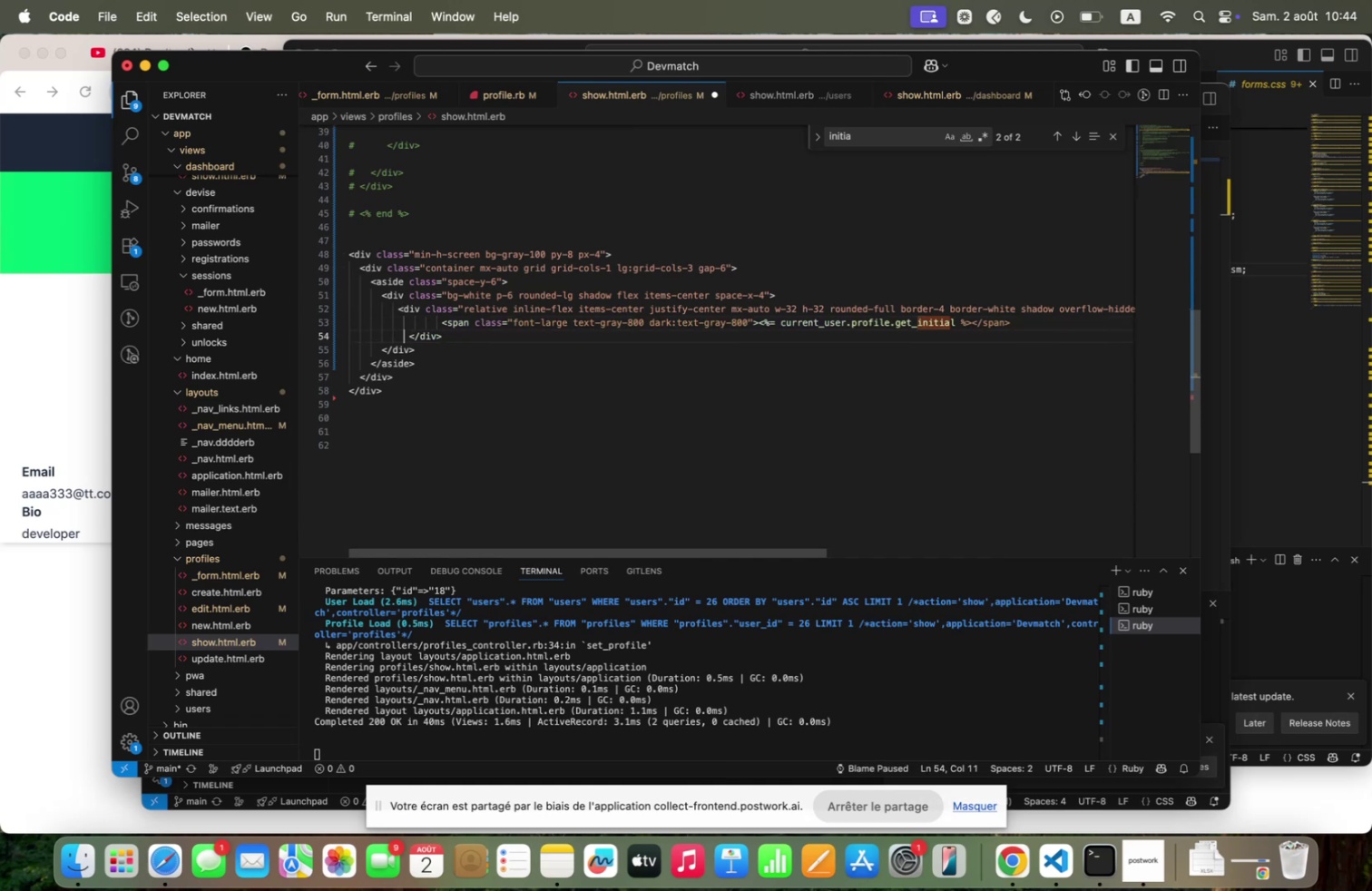 
key(Backspace)
 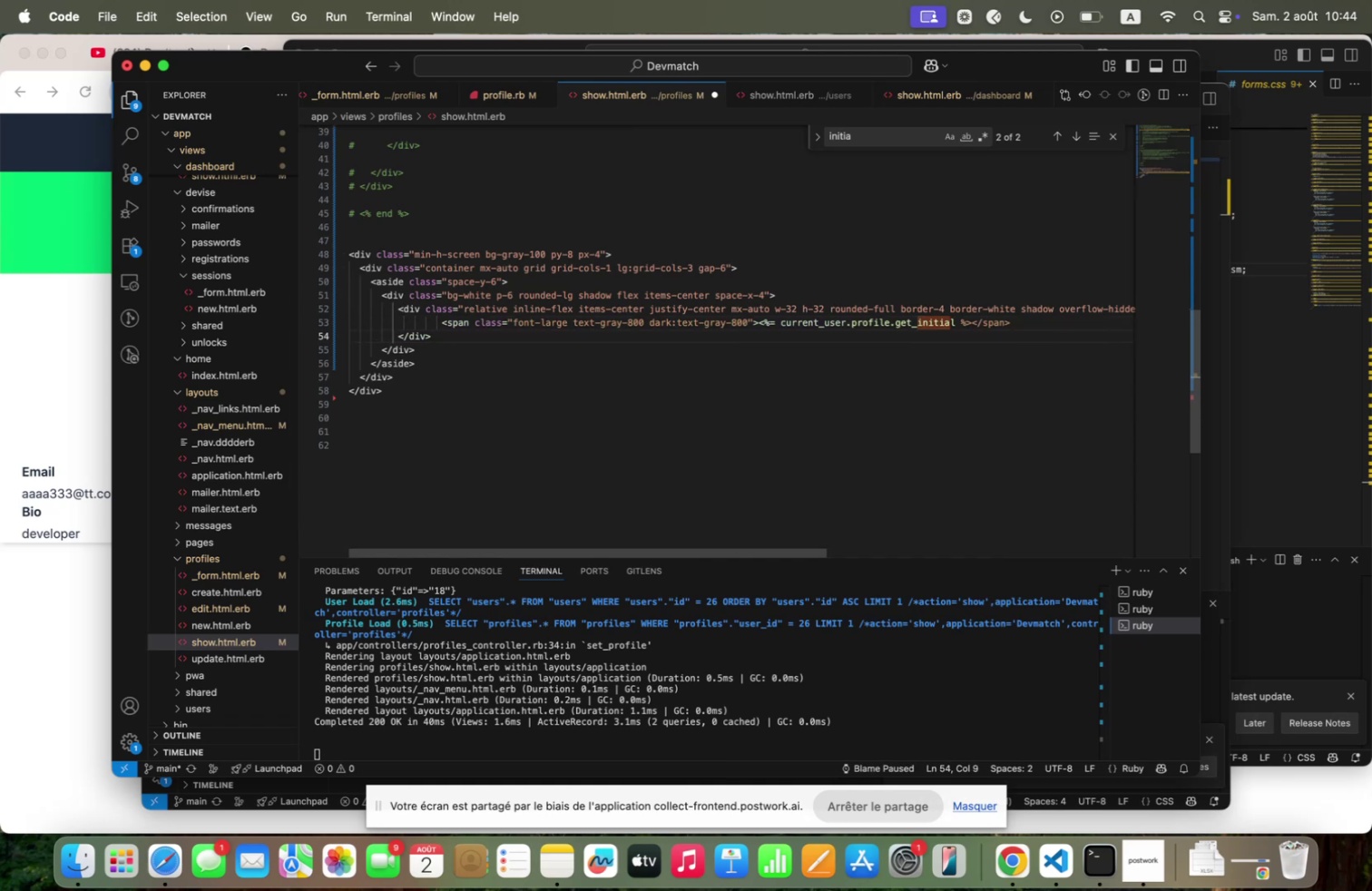 
key(Meta+S)
 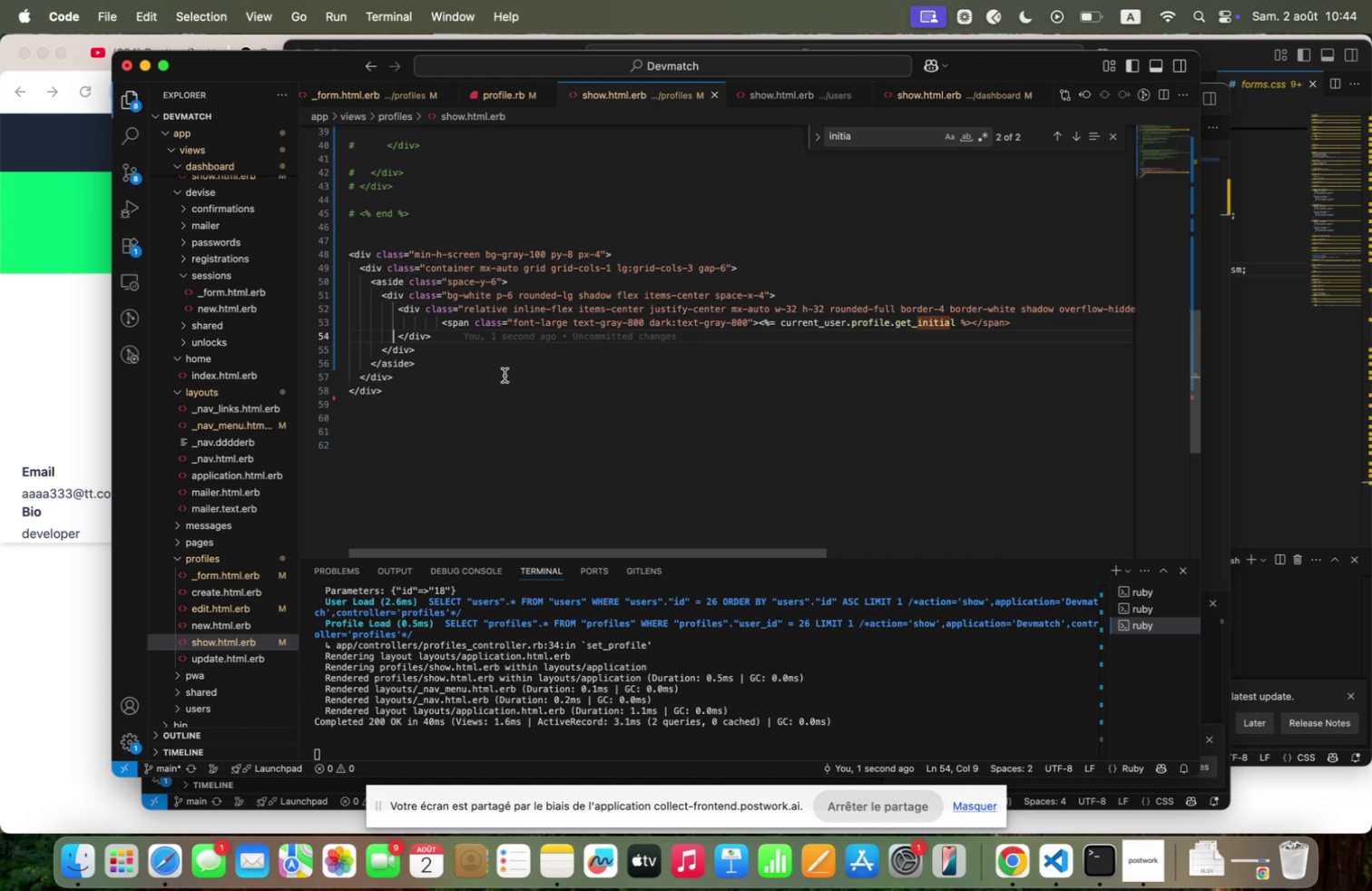 
wait(6.35)
 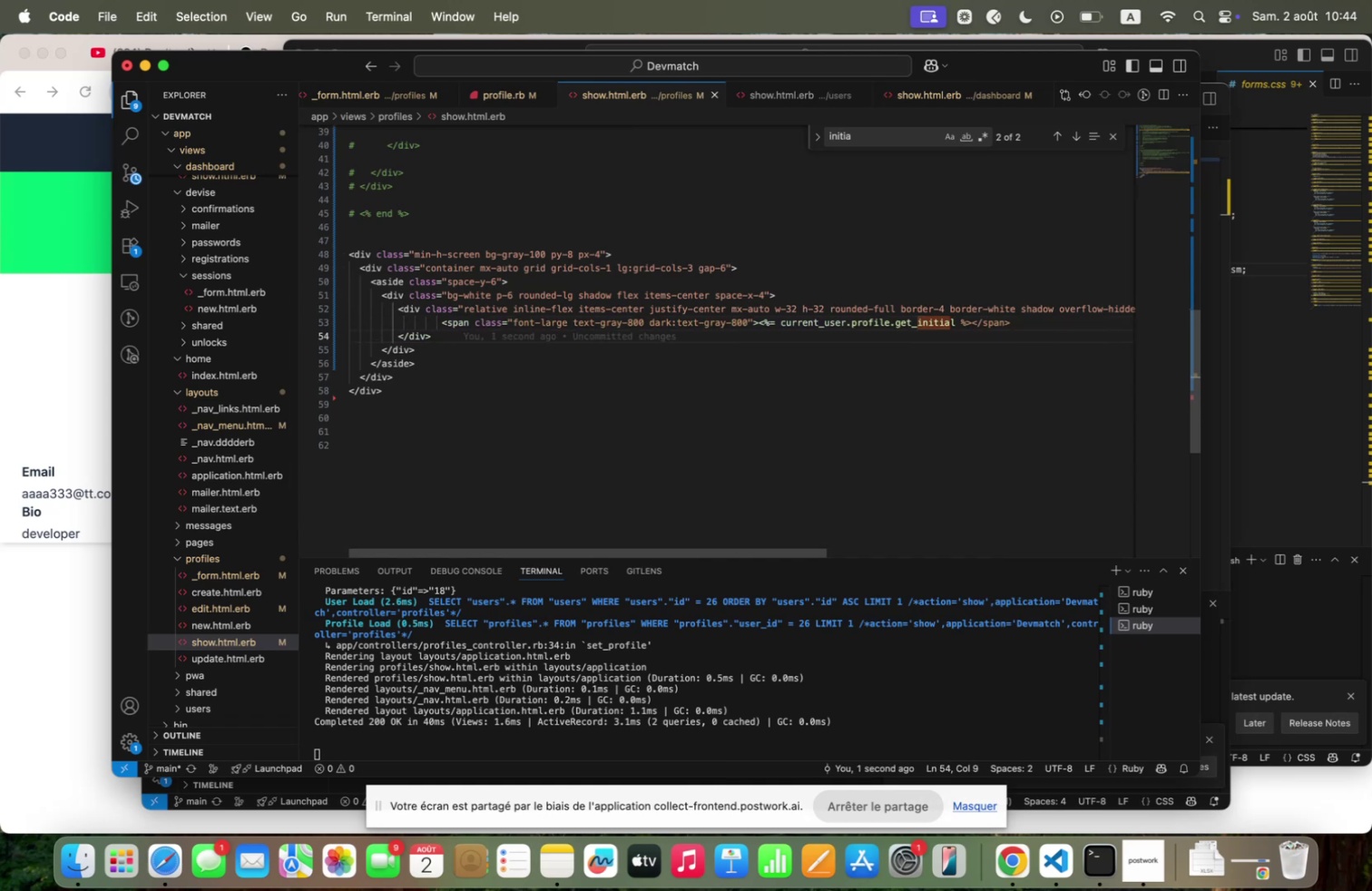 
mouse_move([427, 359])
 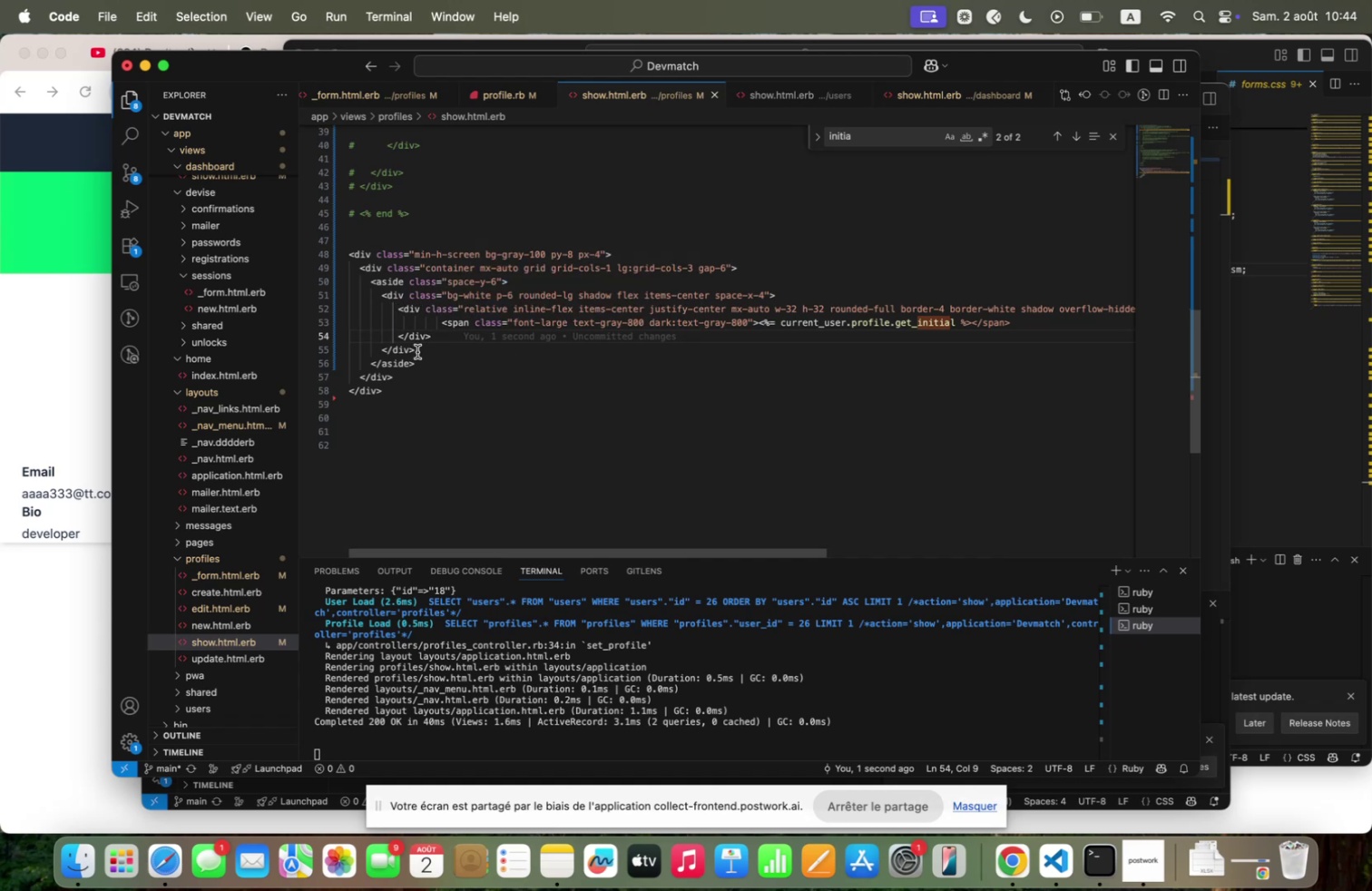 
left_click([417, 350])
 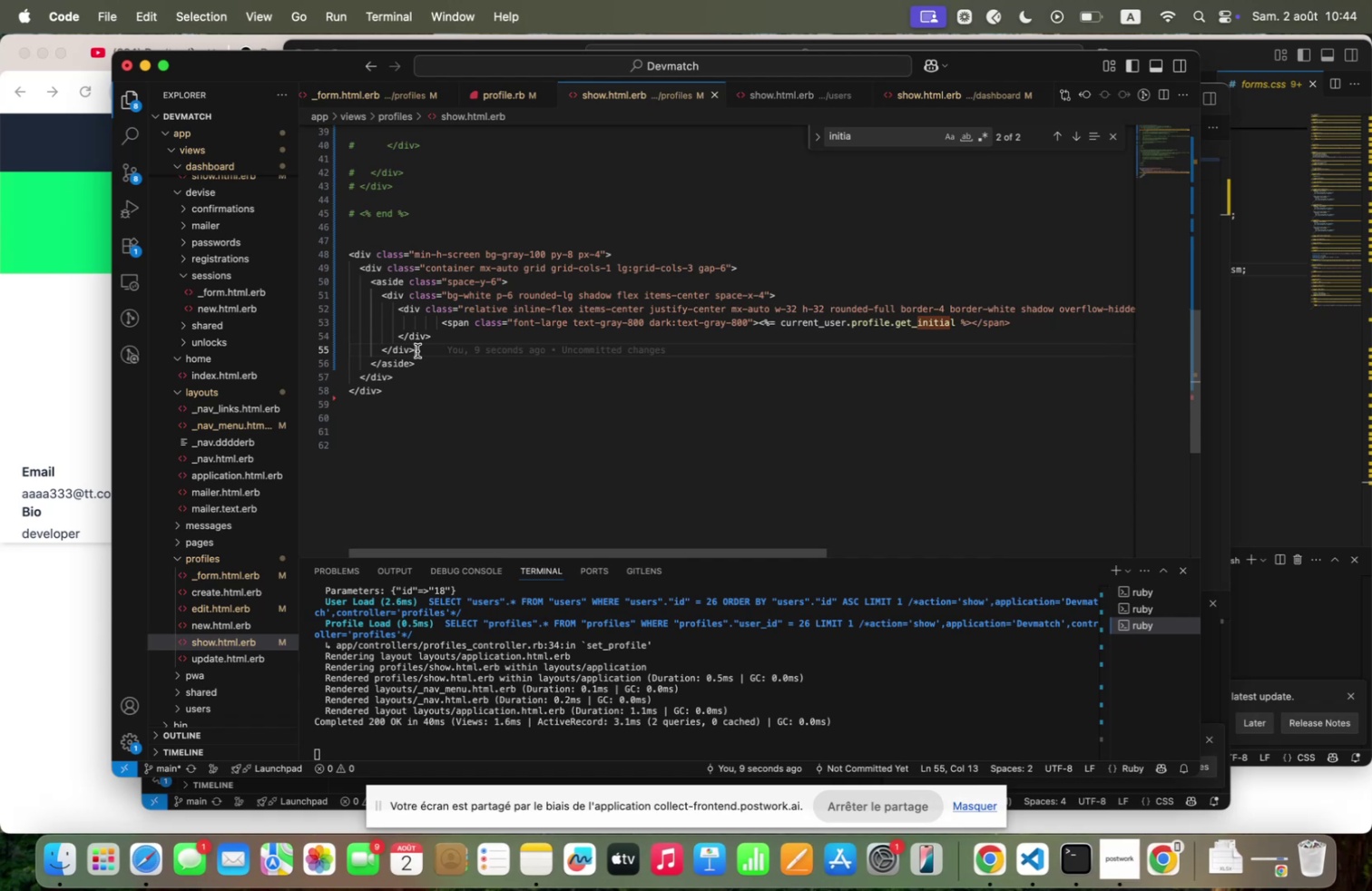 
wait(5.48)
 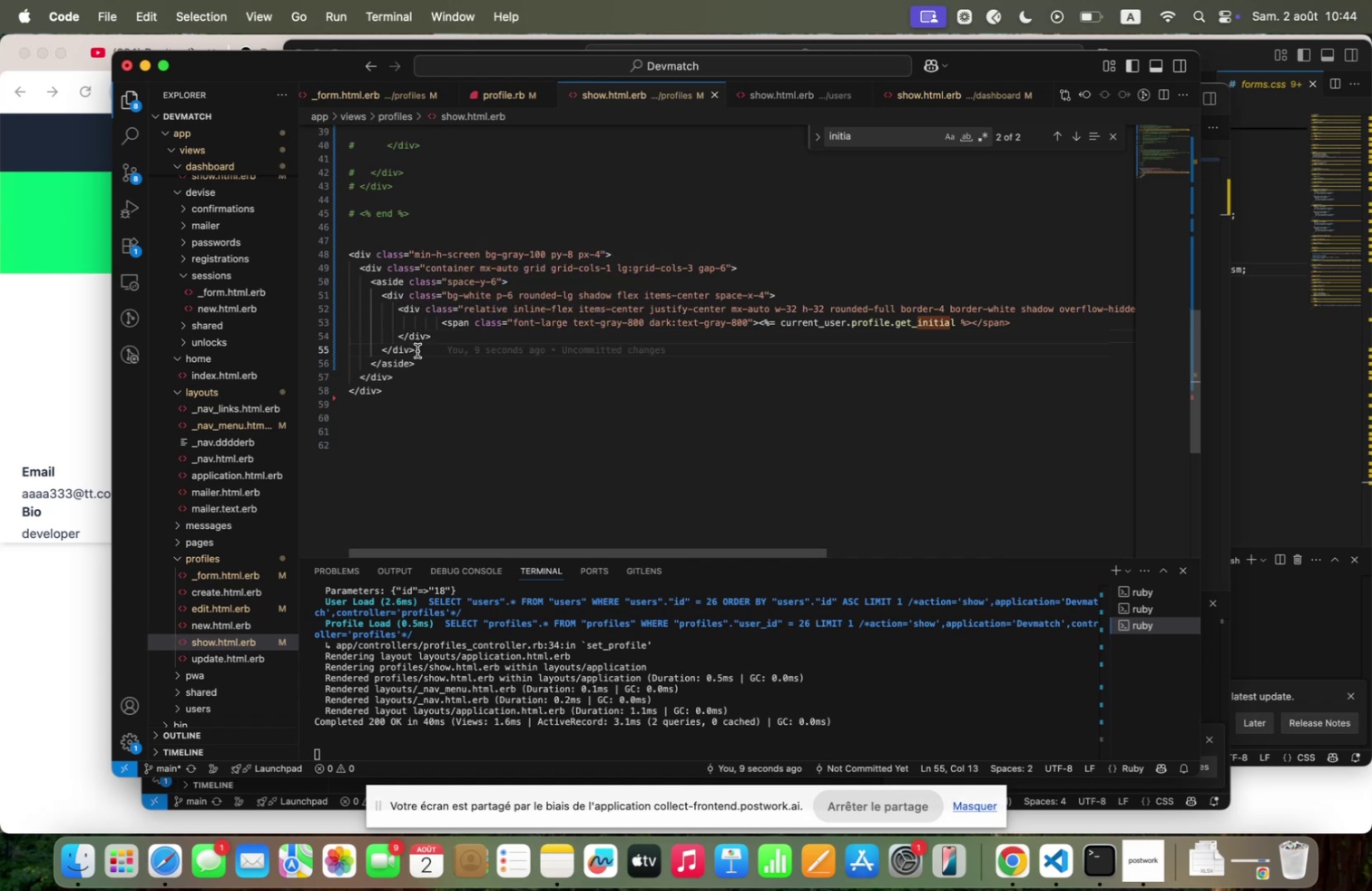 
left_click([440, 333])
 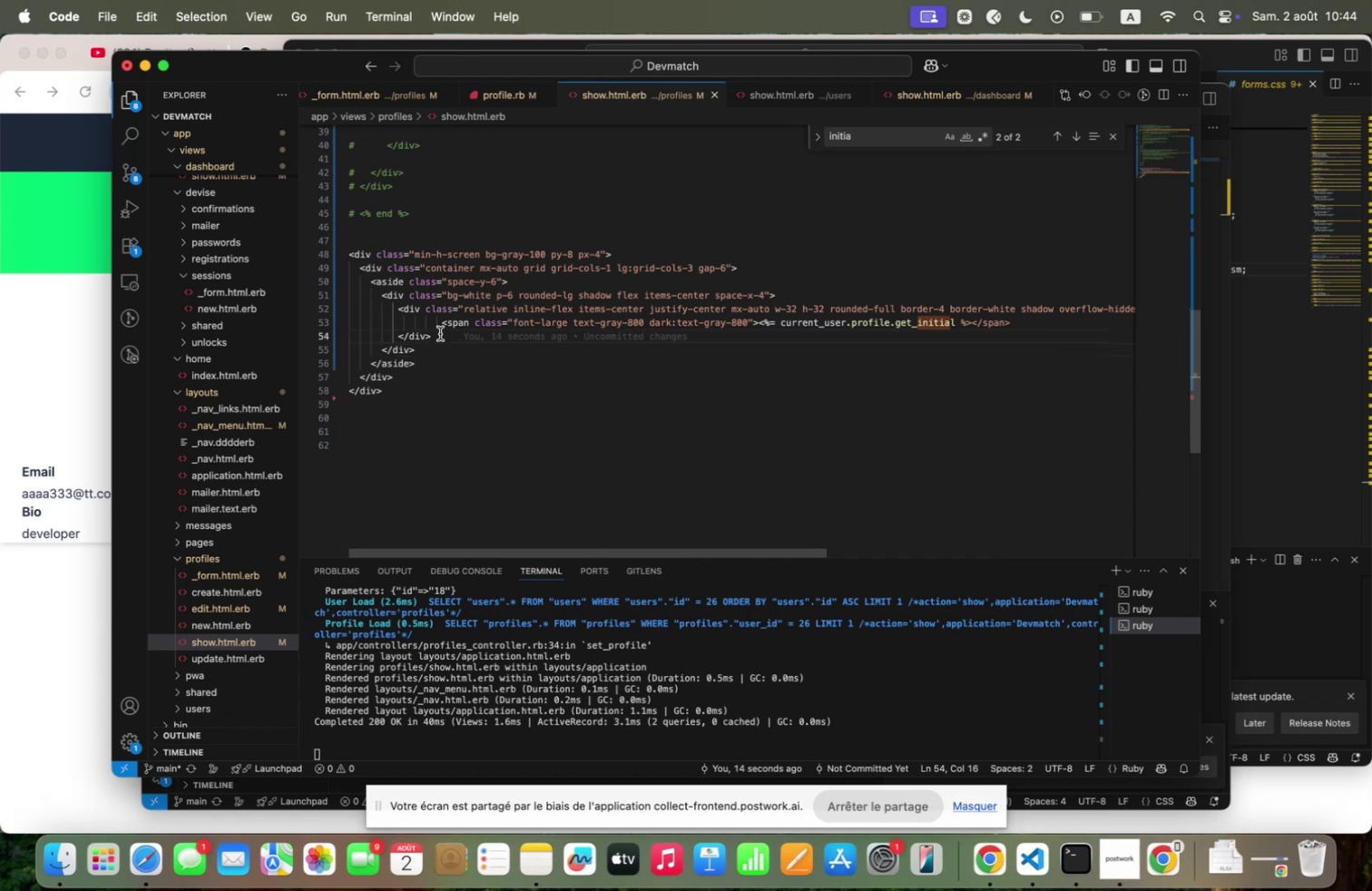 
key(Enter)
 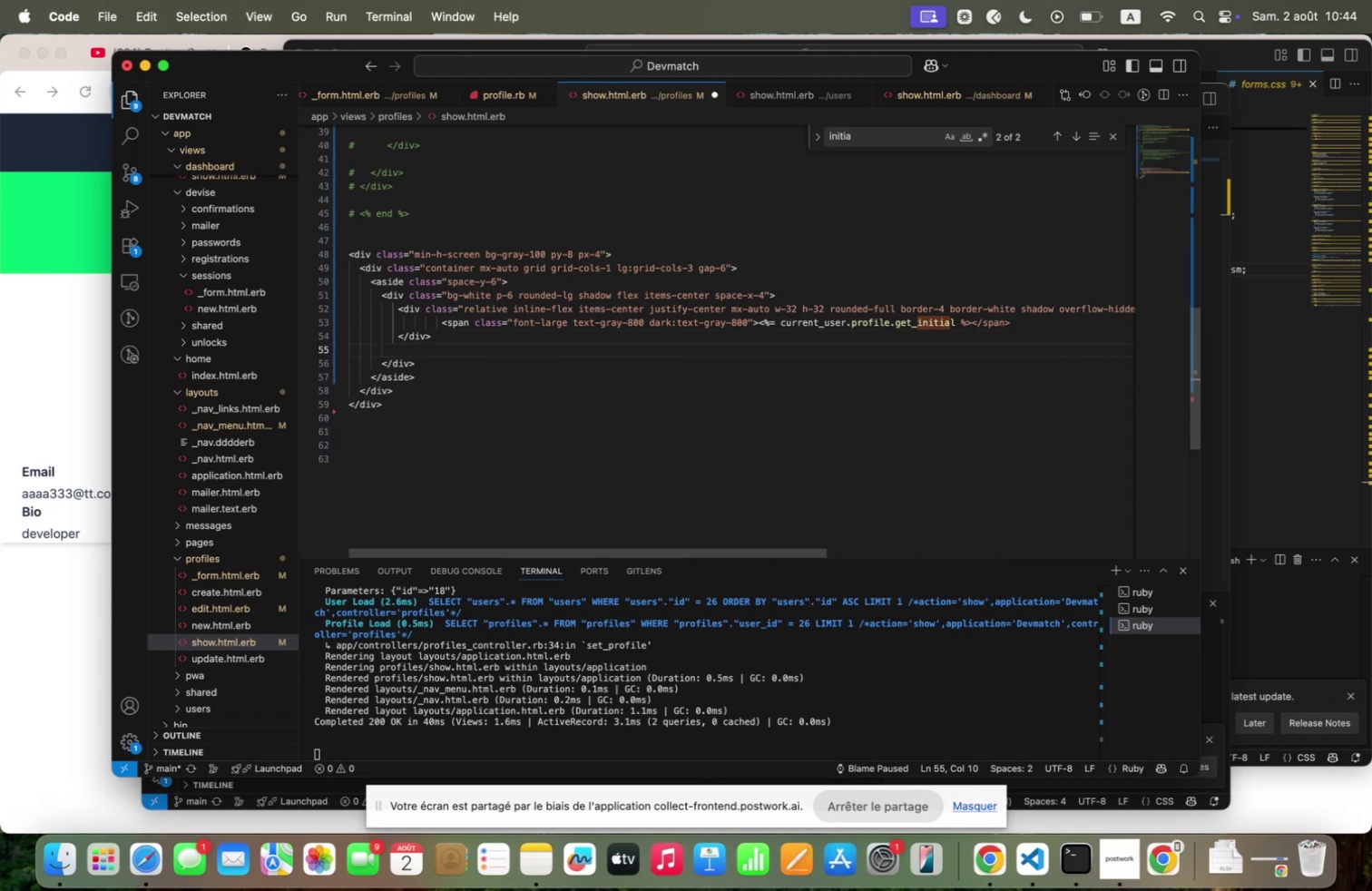 
type(`div~)
 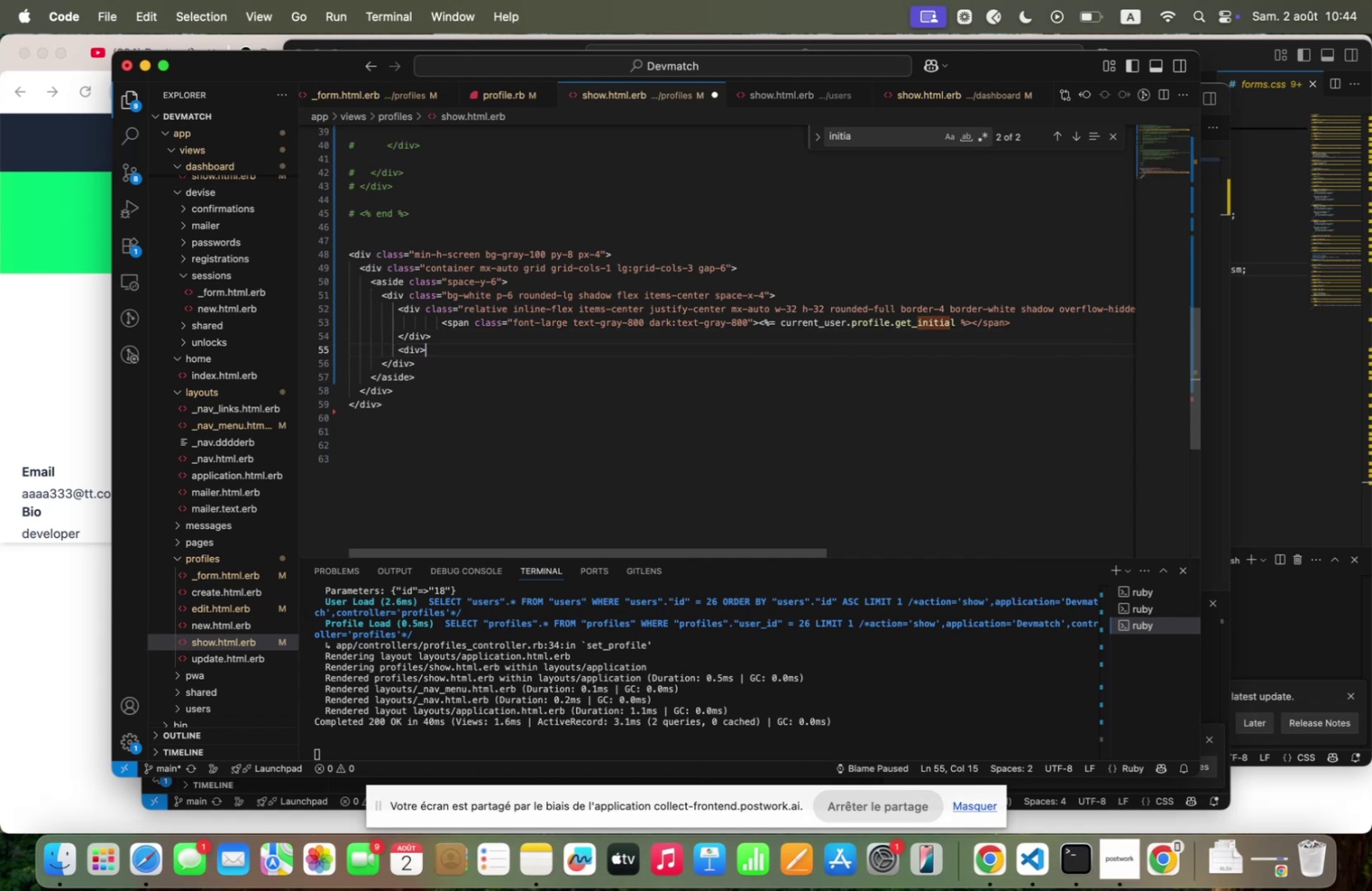 
key(Enter)
 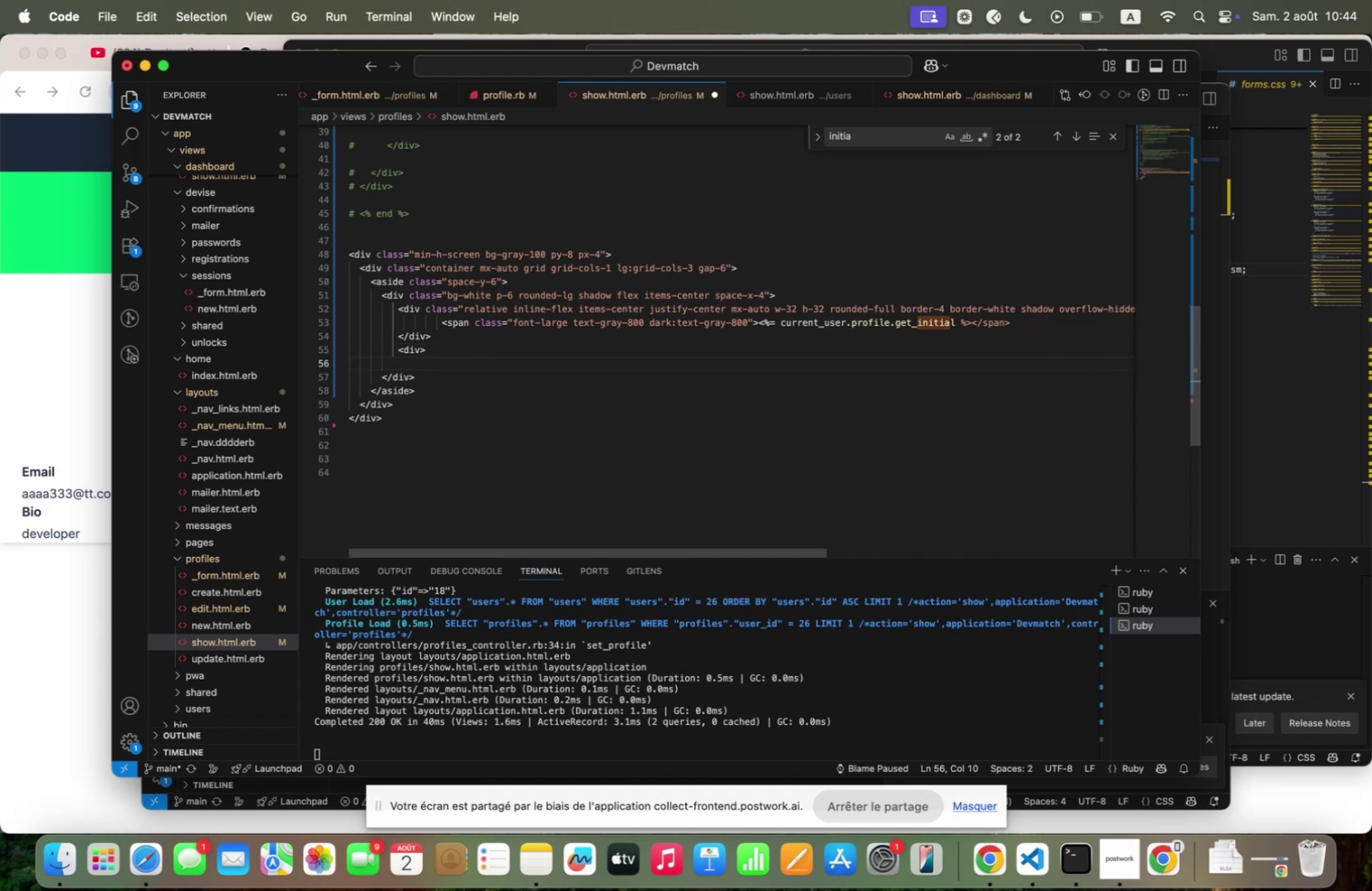 
type(`>div~)
 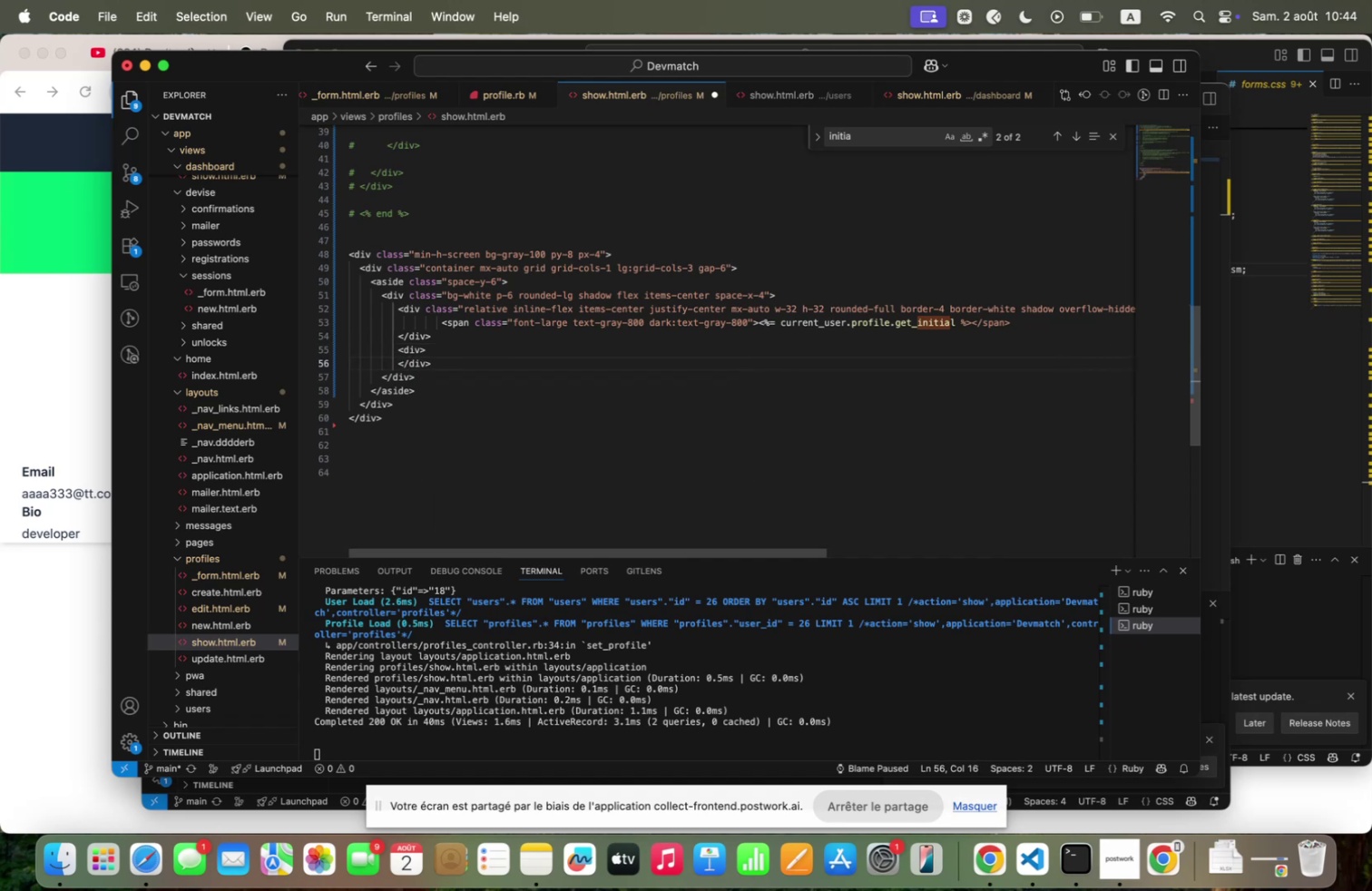 
key(ArrowUp)
 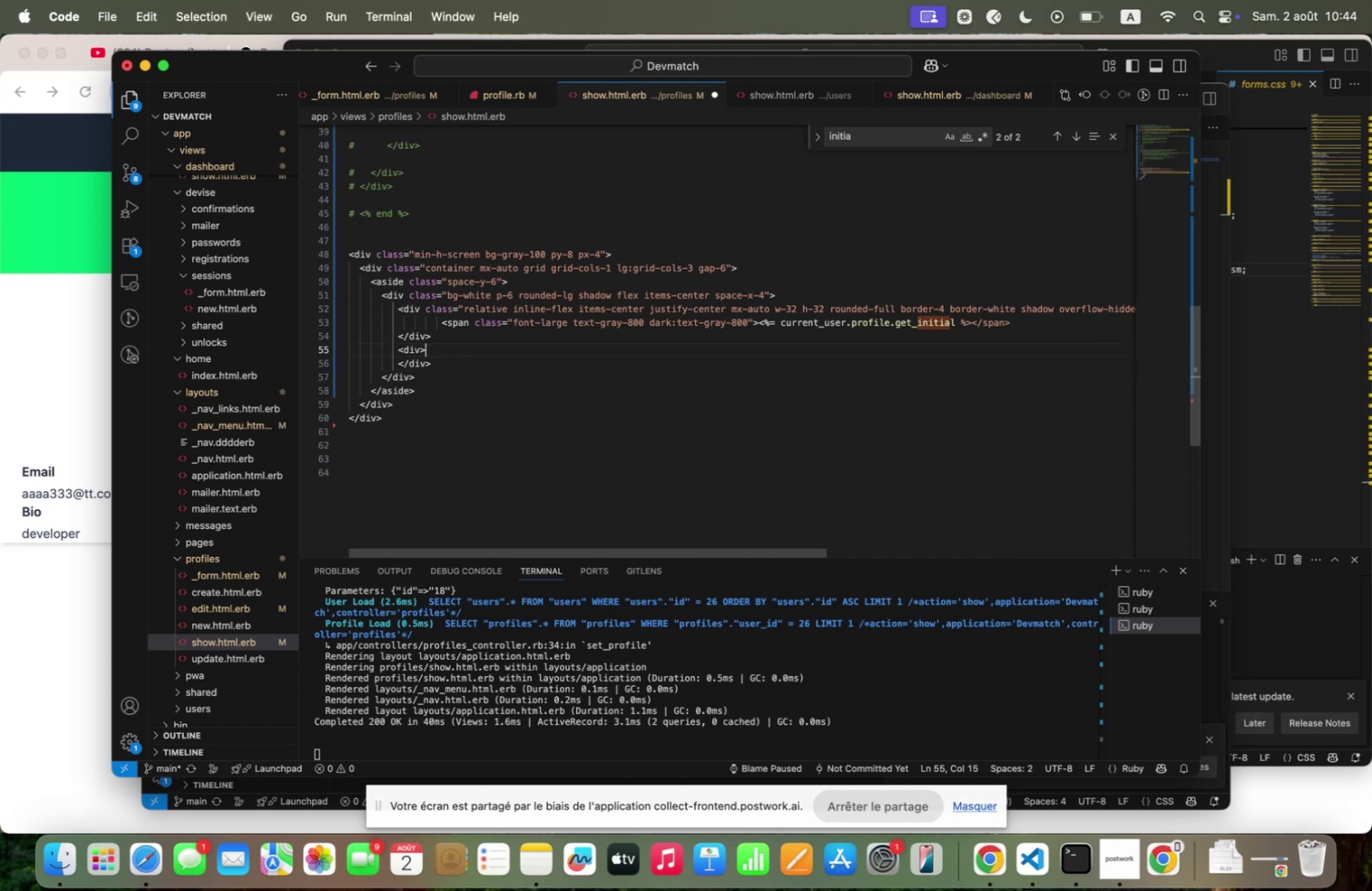 
key(Enter)
 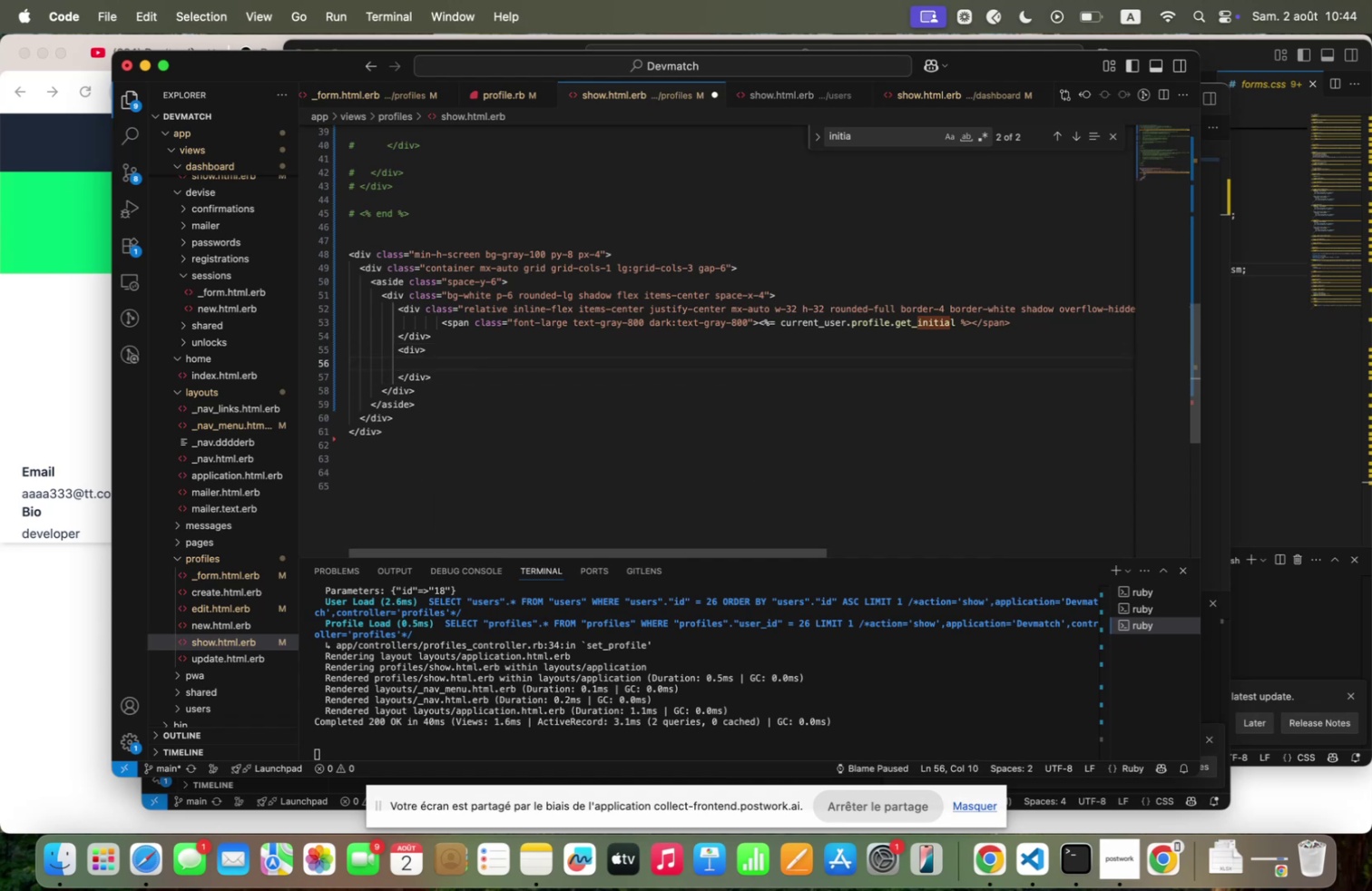 
type(`h! clqss/3)
 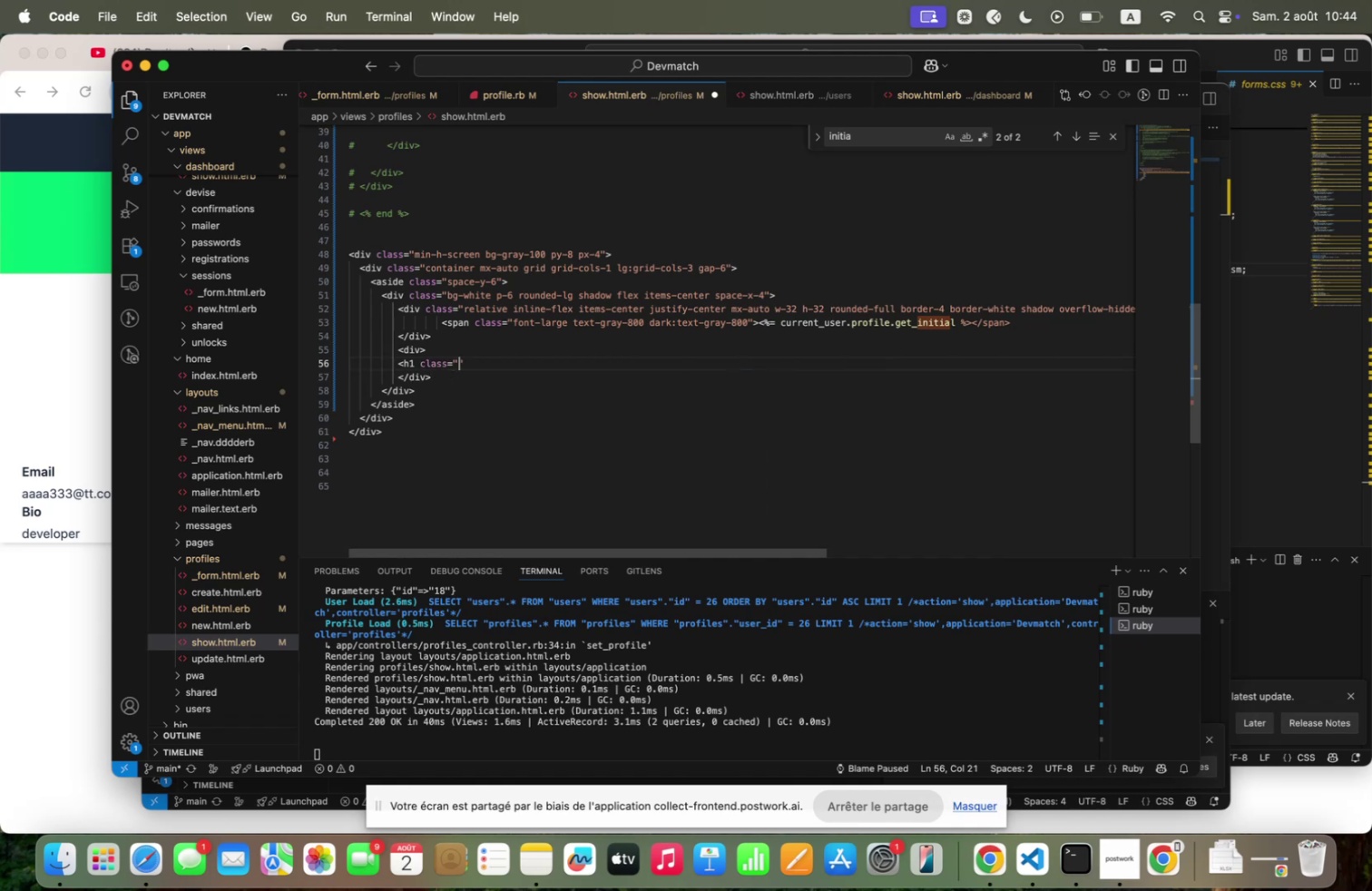 
type(text=@xl font=)
 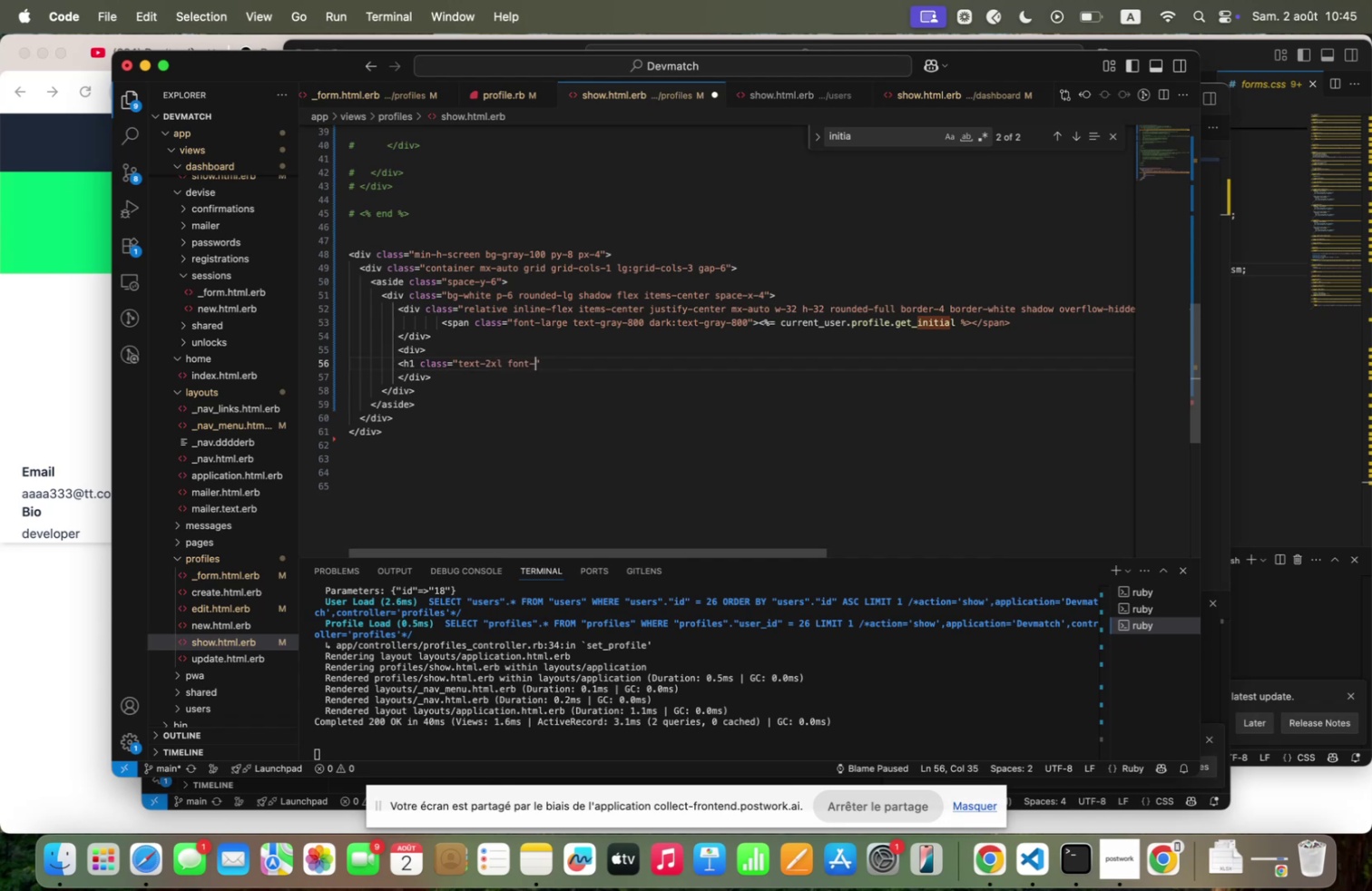 
type(se;ibold)
 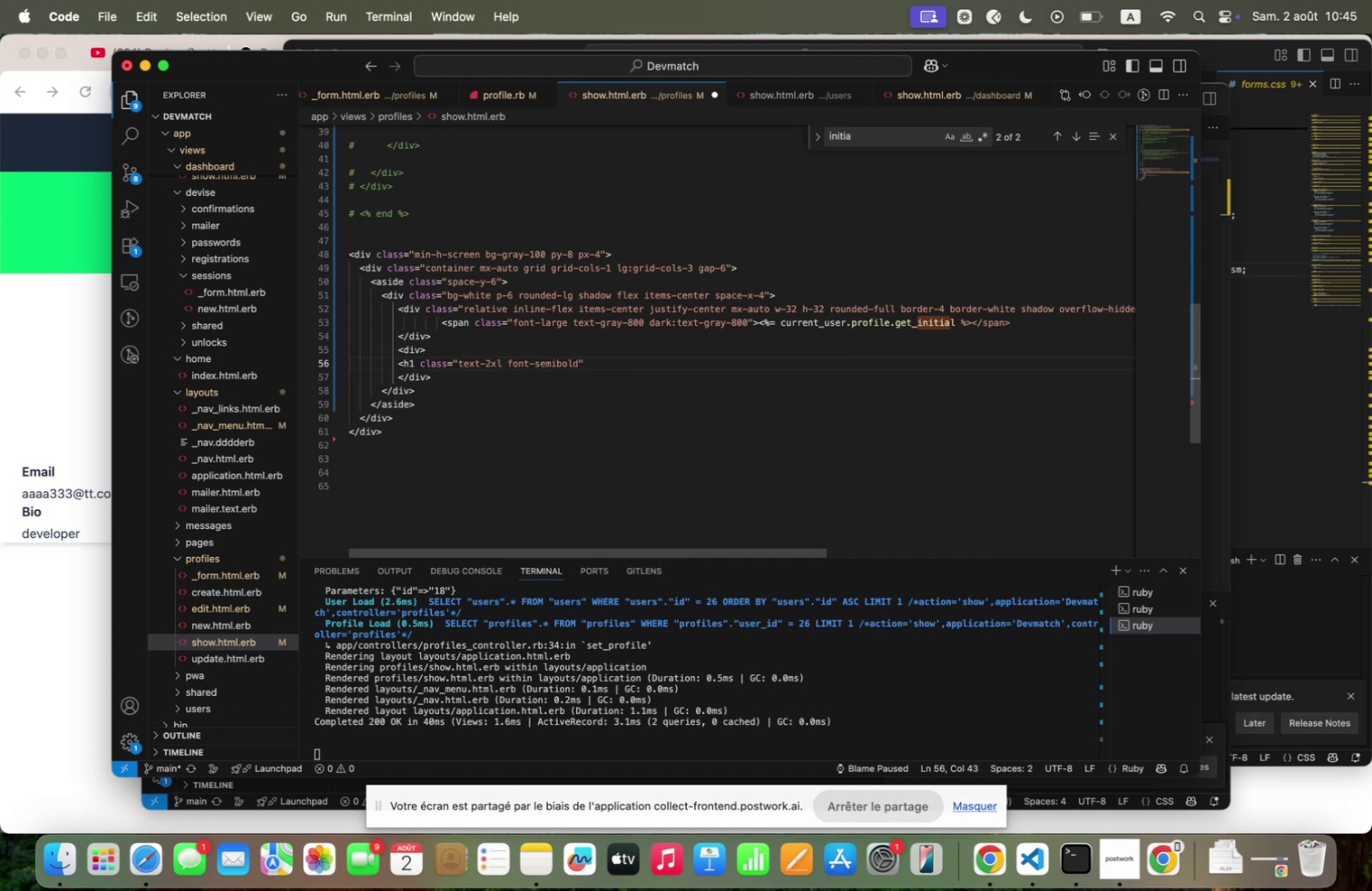 
key(ArrowRight)
 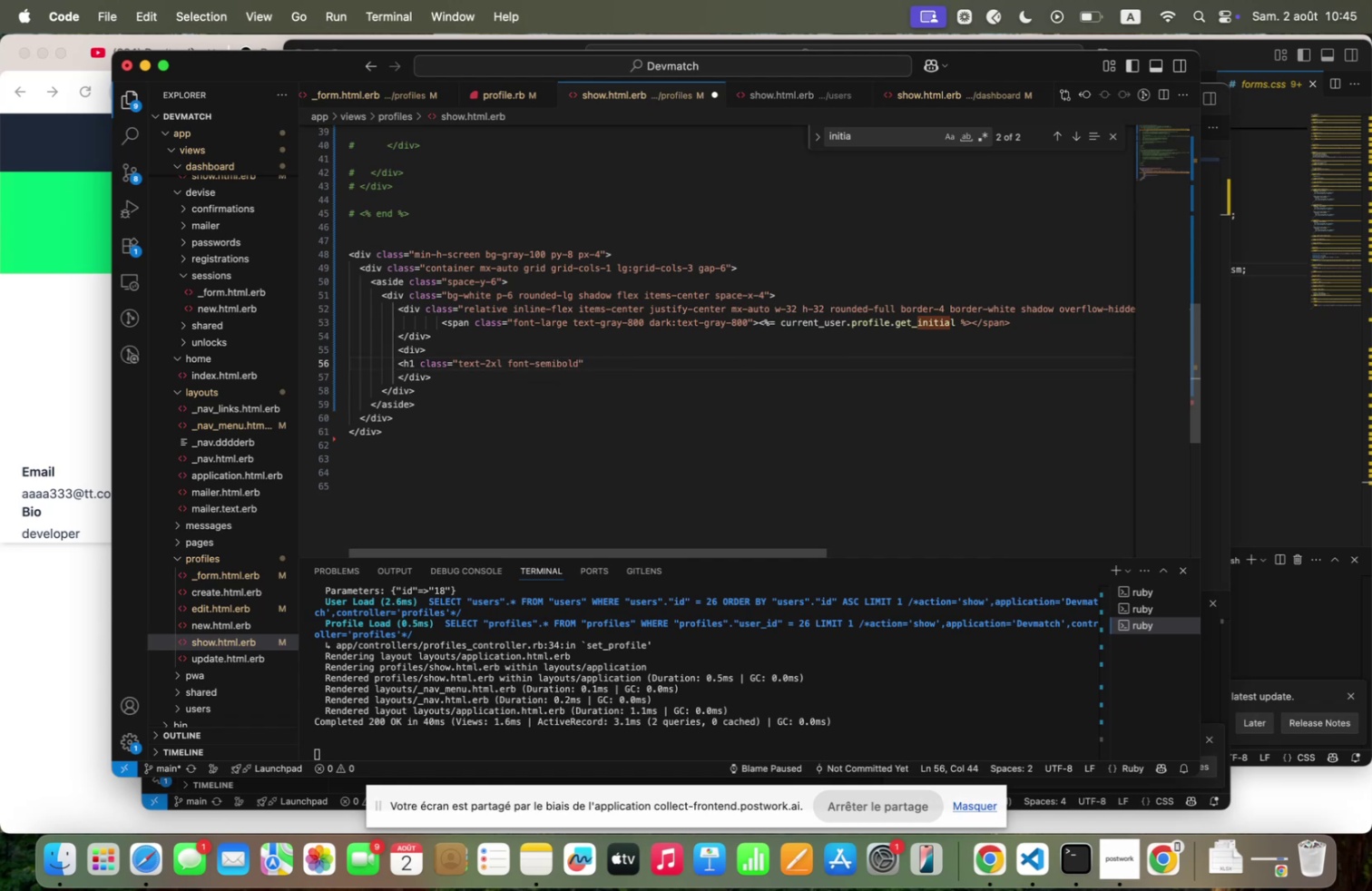 
type(~`>h@)
key(Backspace)
type(!~)
 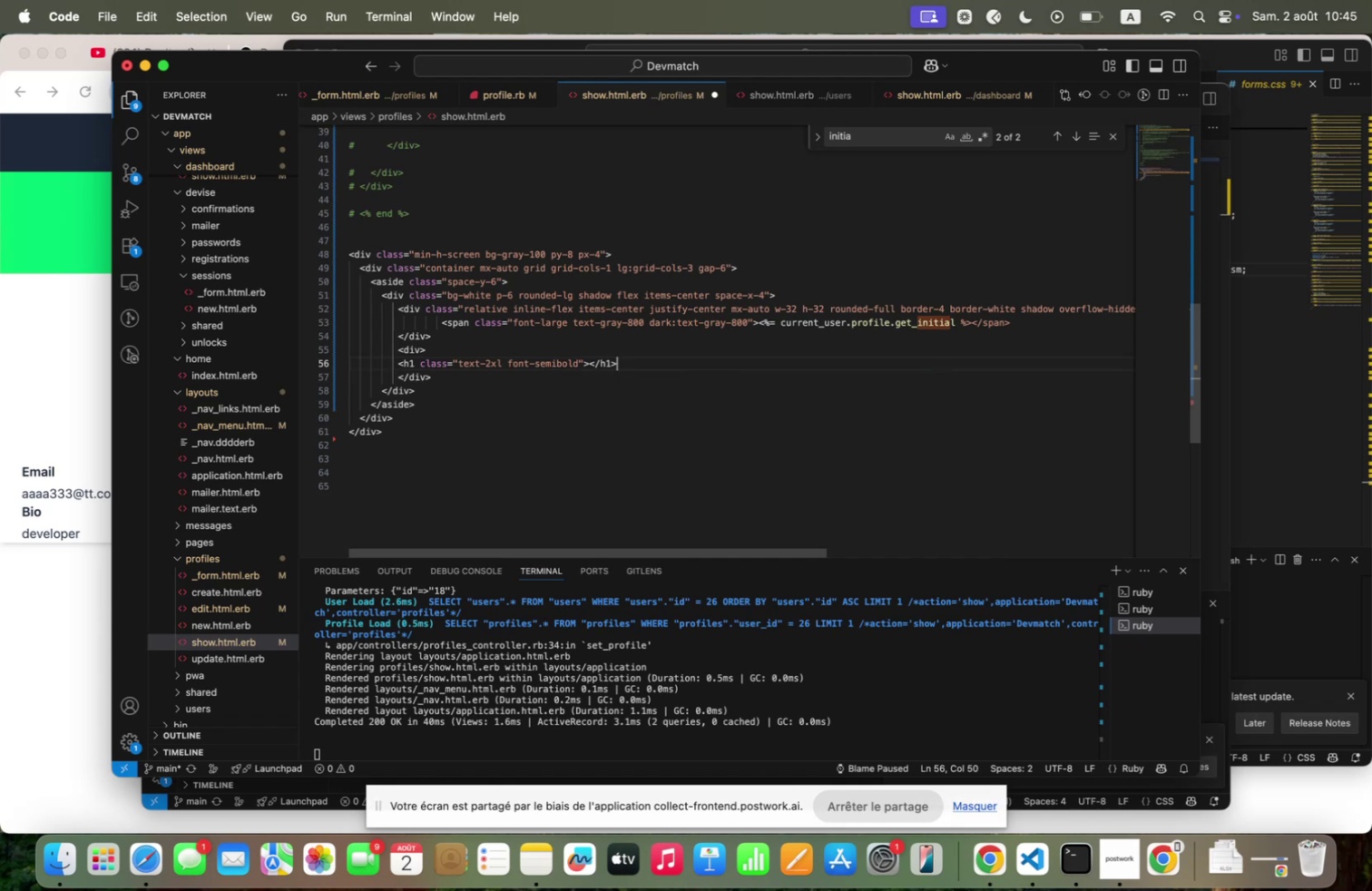 
wait(16.15)
 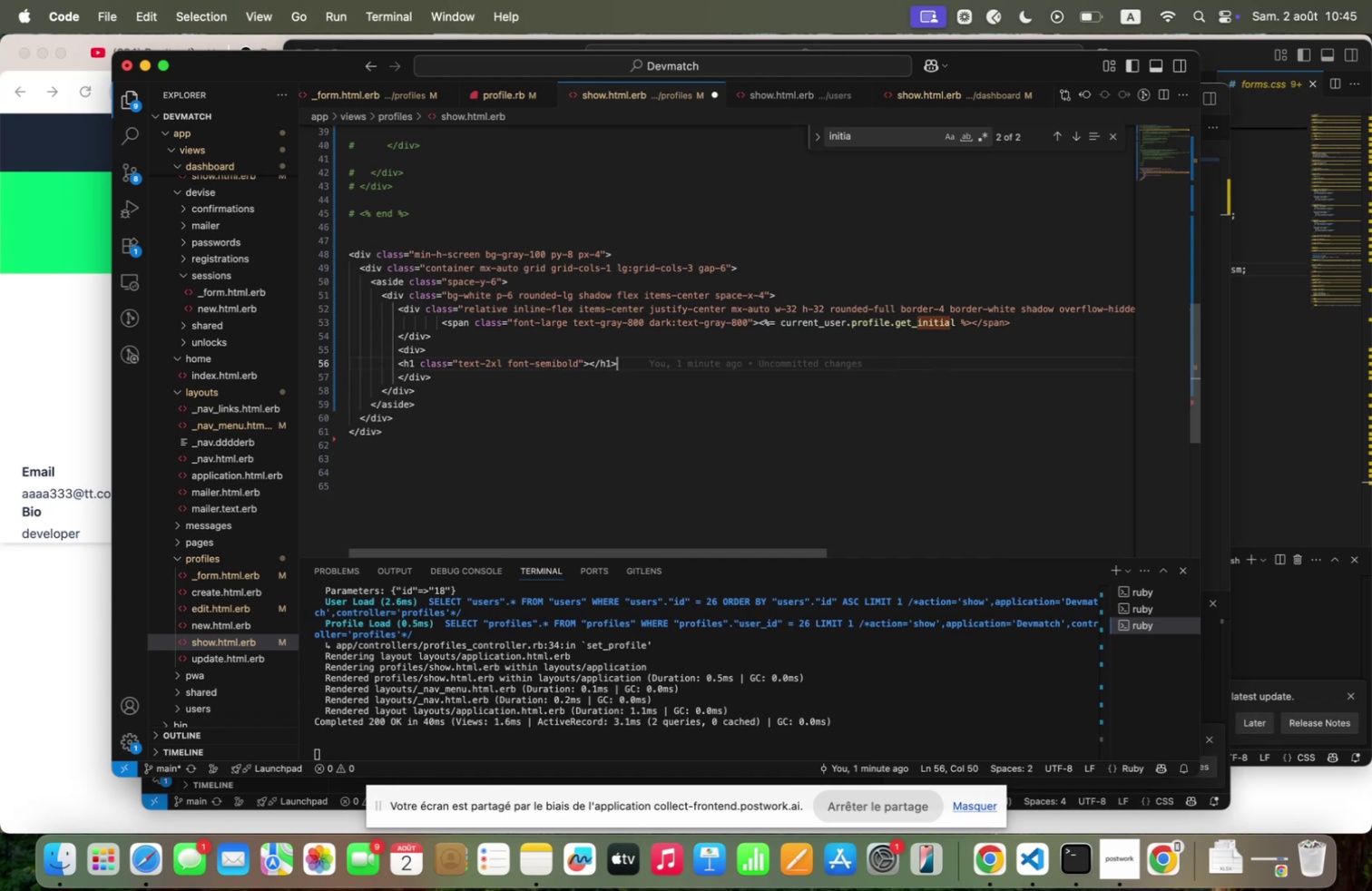 
key(ArrowLeft)
 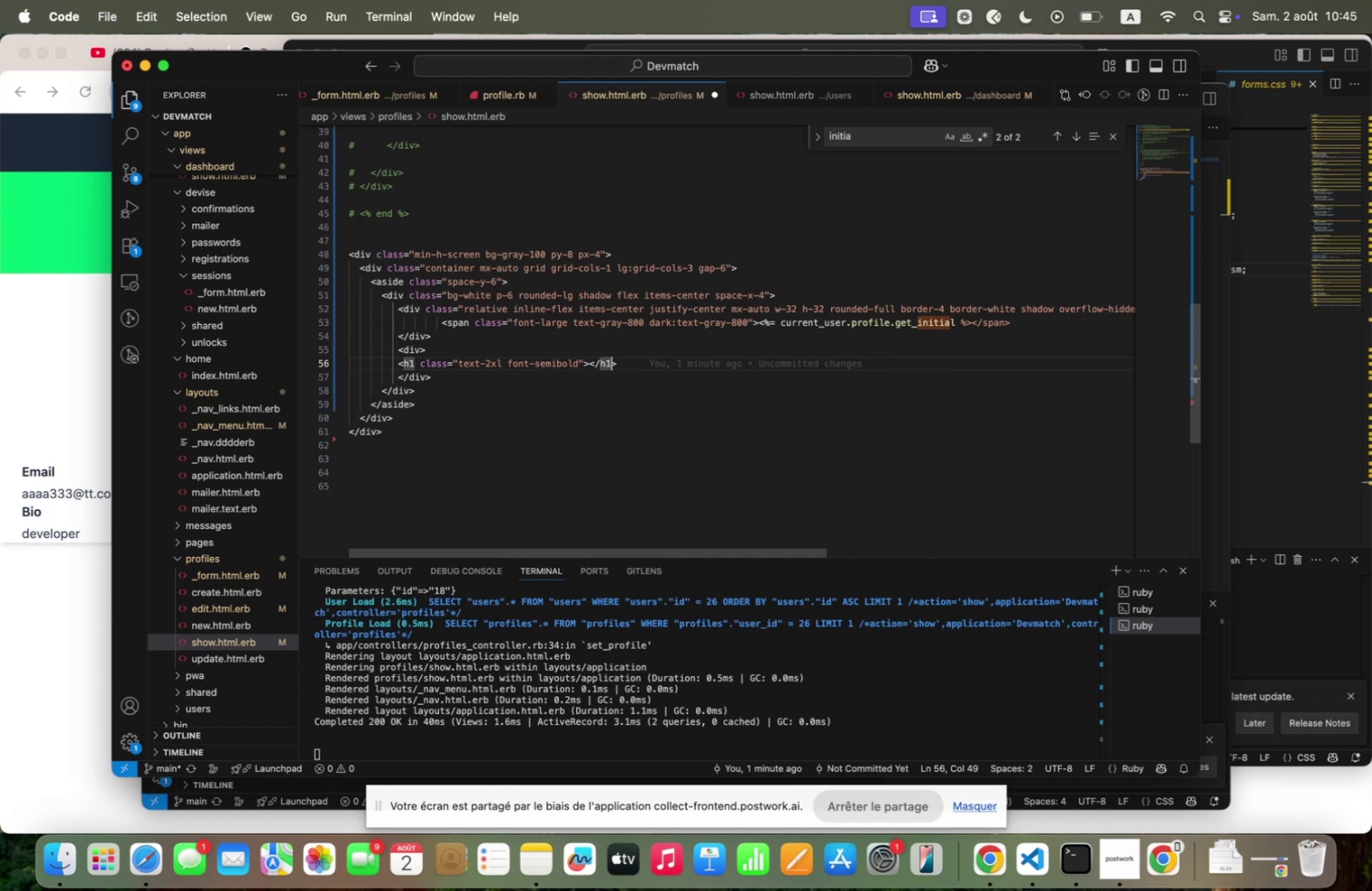 
key(ArrowLeft)
 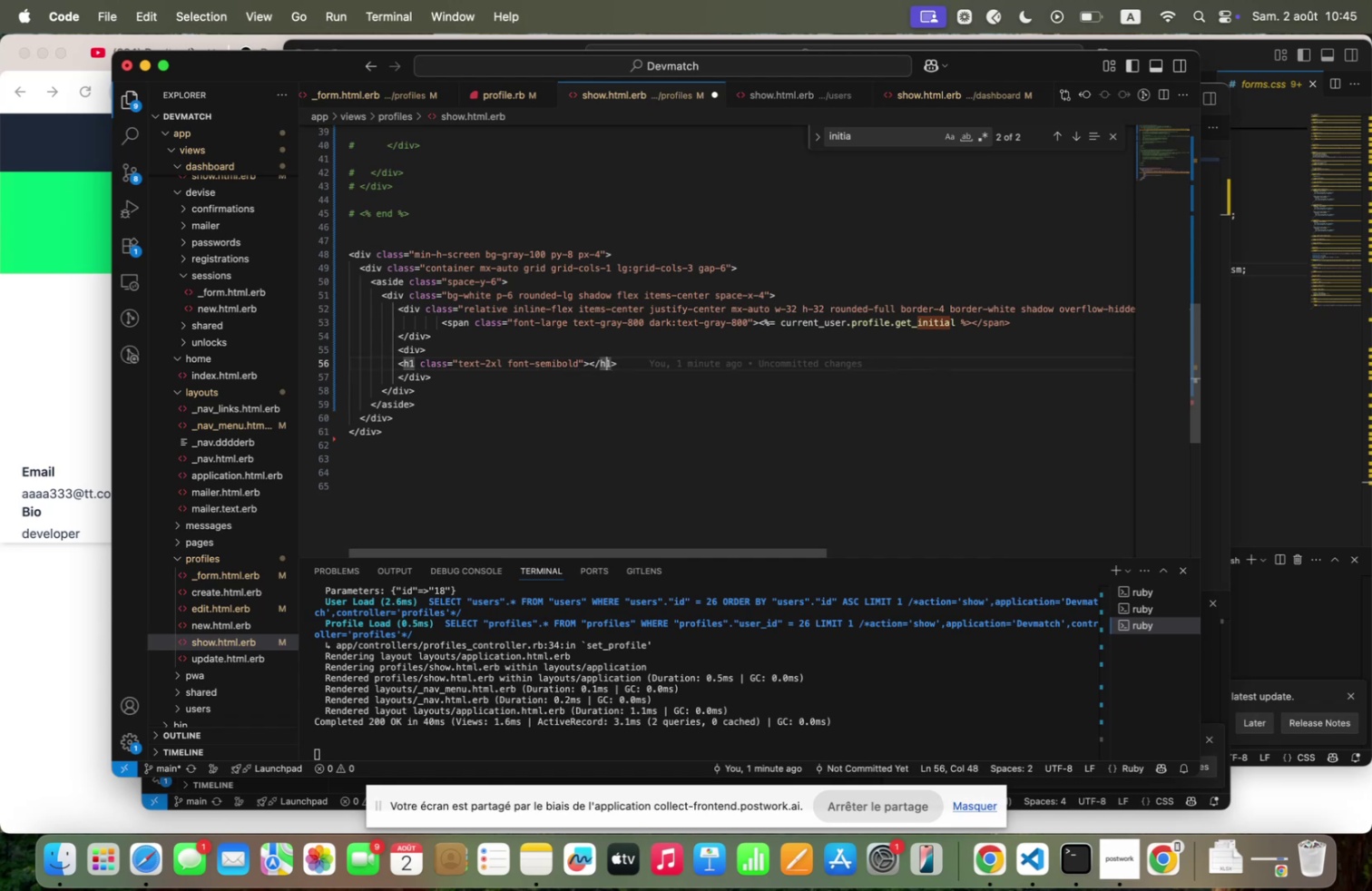 
key(ArrowLeft)
 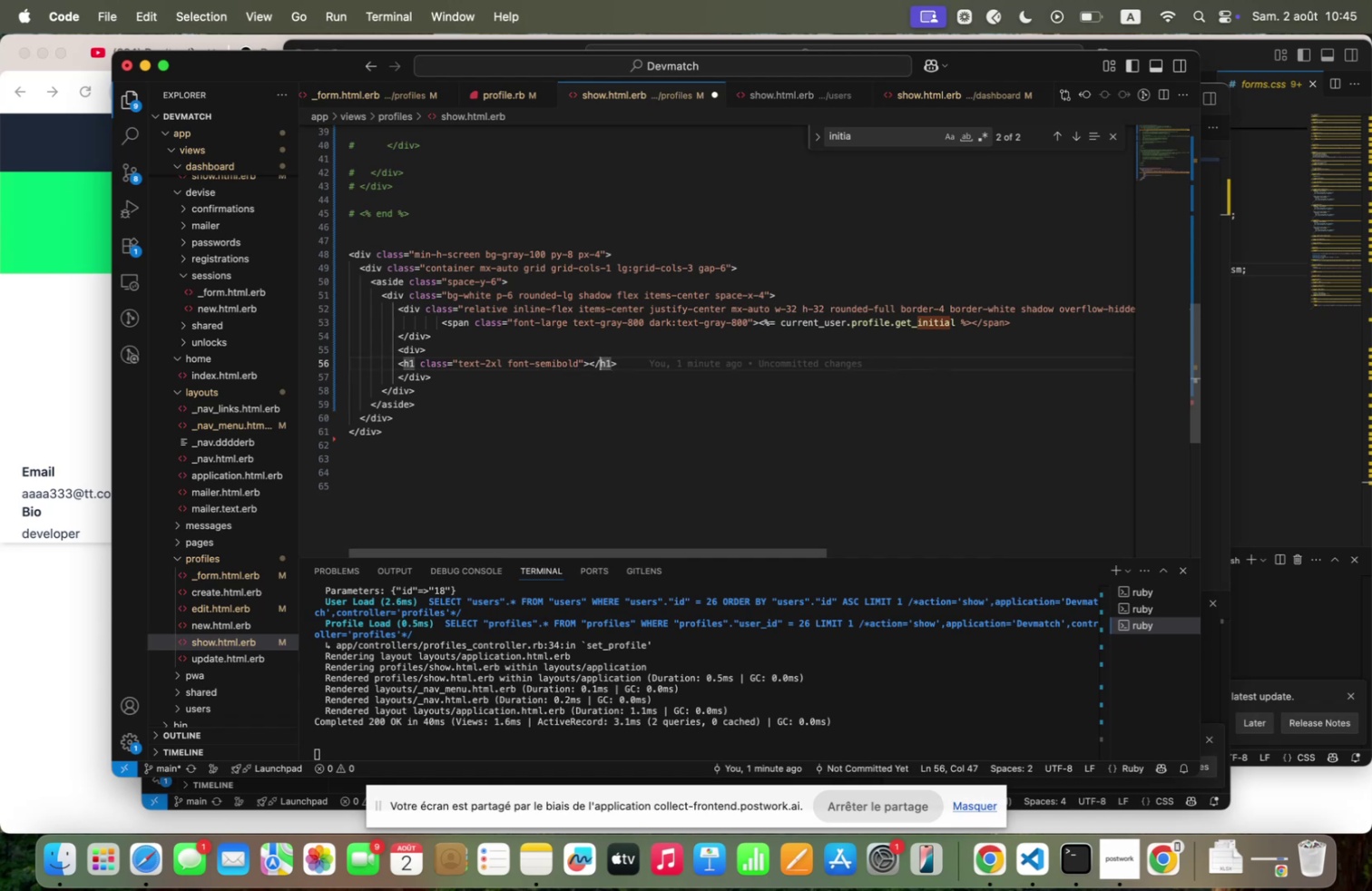 
key(ArrowLeft)
 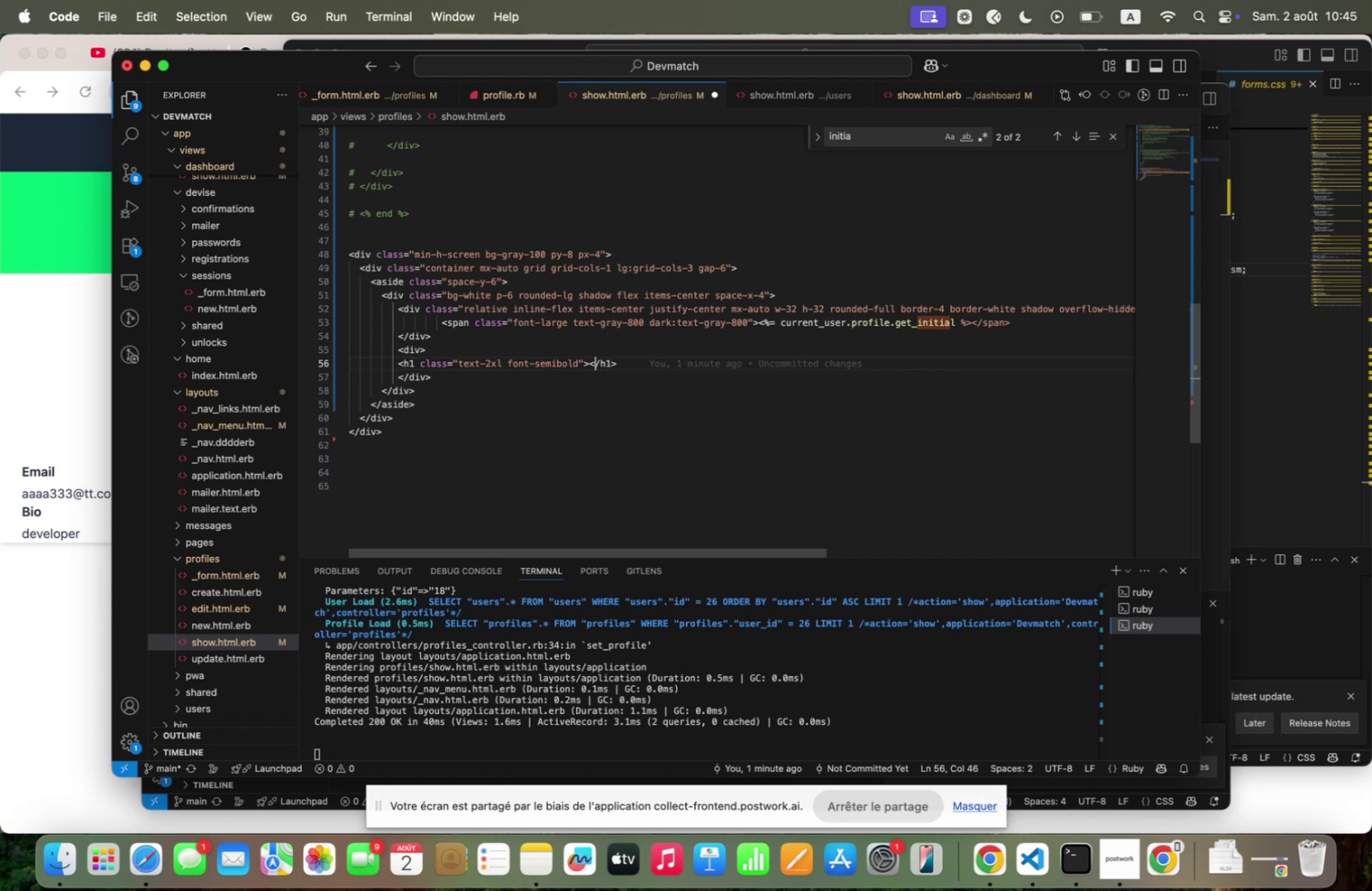 
key(ArrowLeft)
 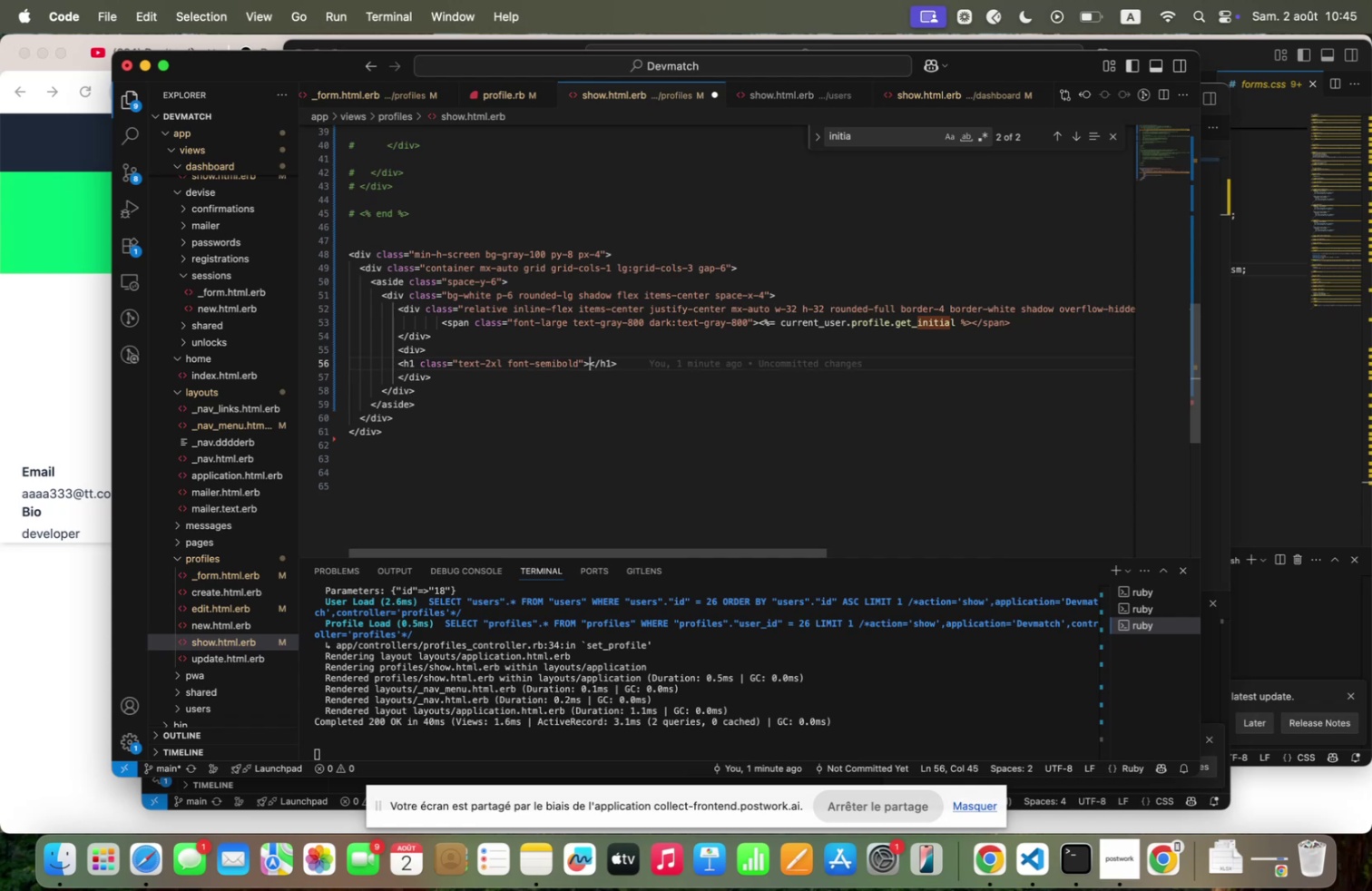 
key(Backquote)
 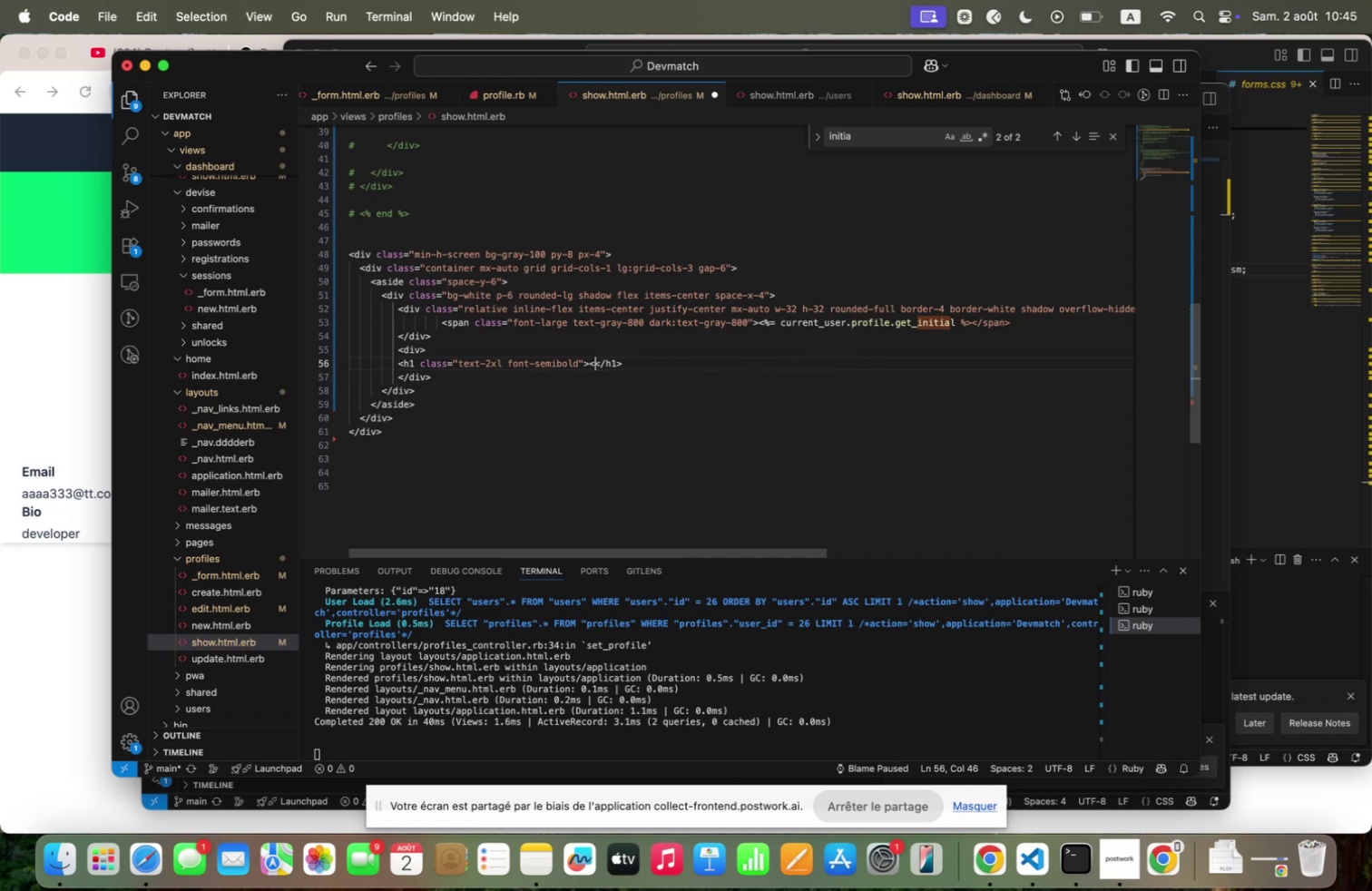 
key(Shift+Quote)
 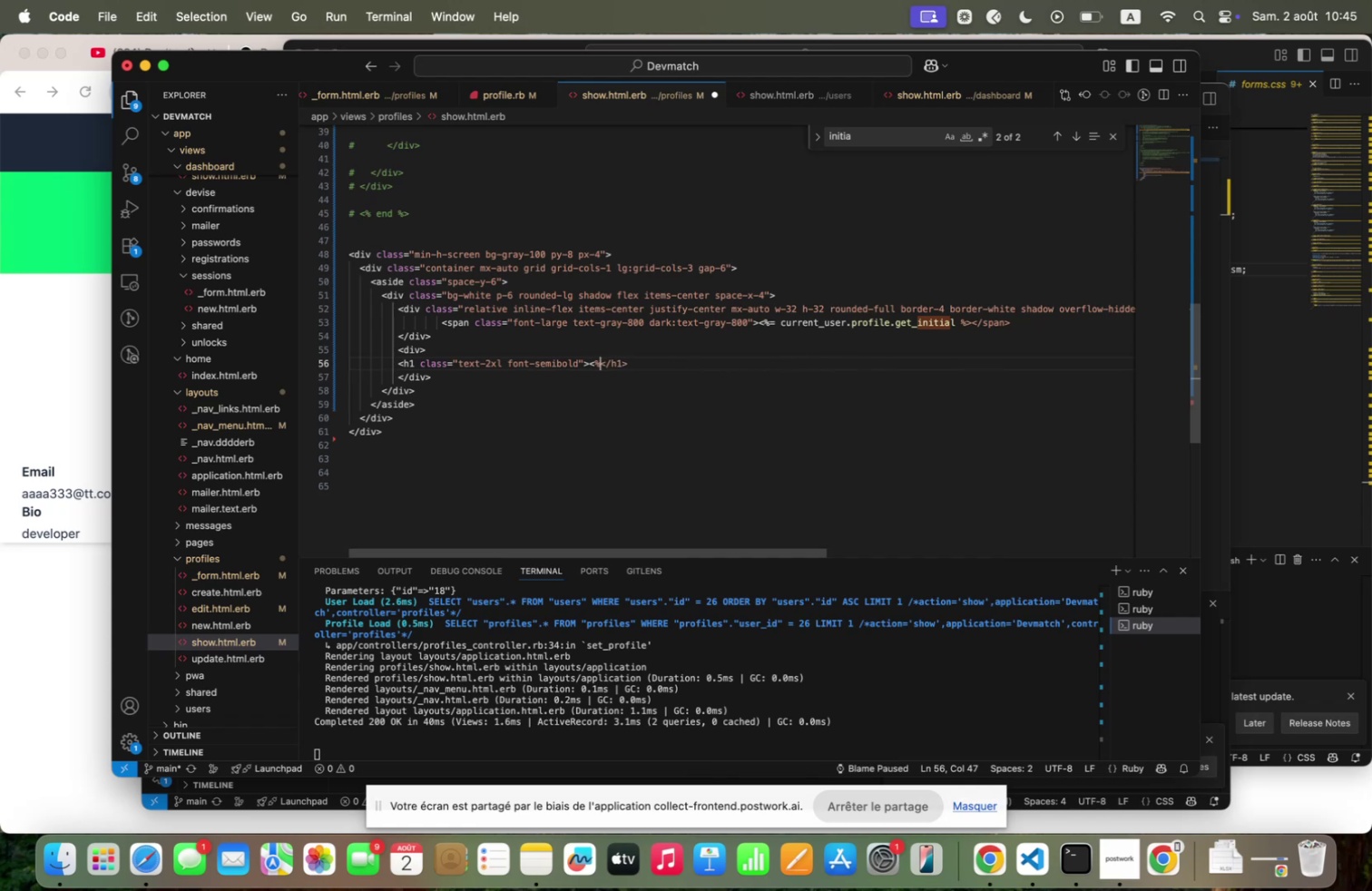 
key(Slash)
 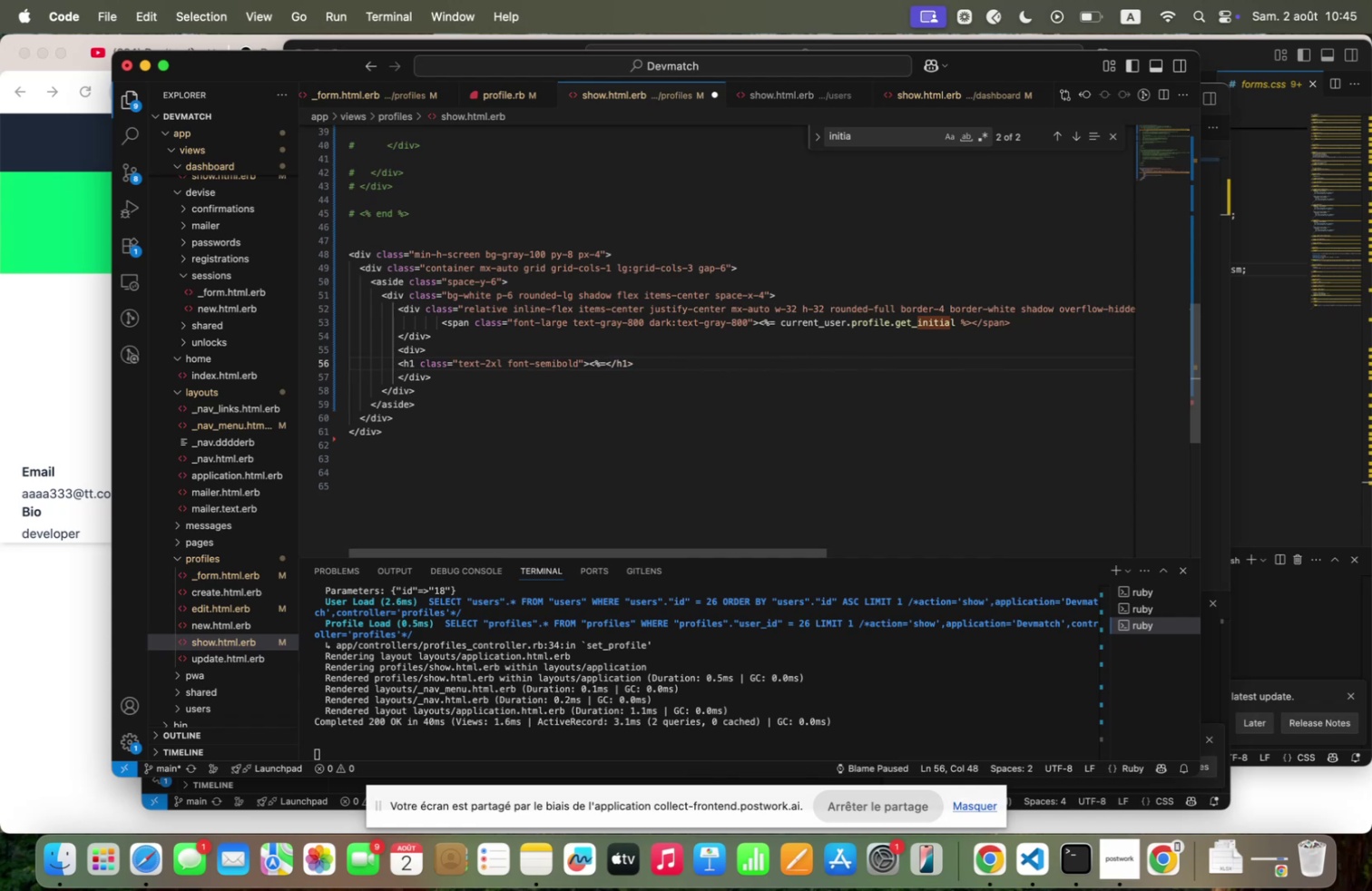 
key(Space)
 